 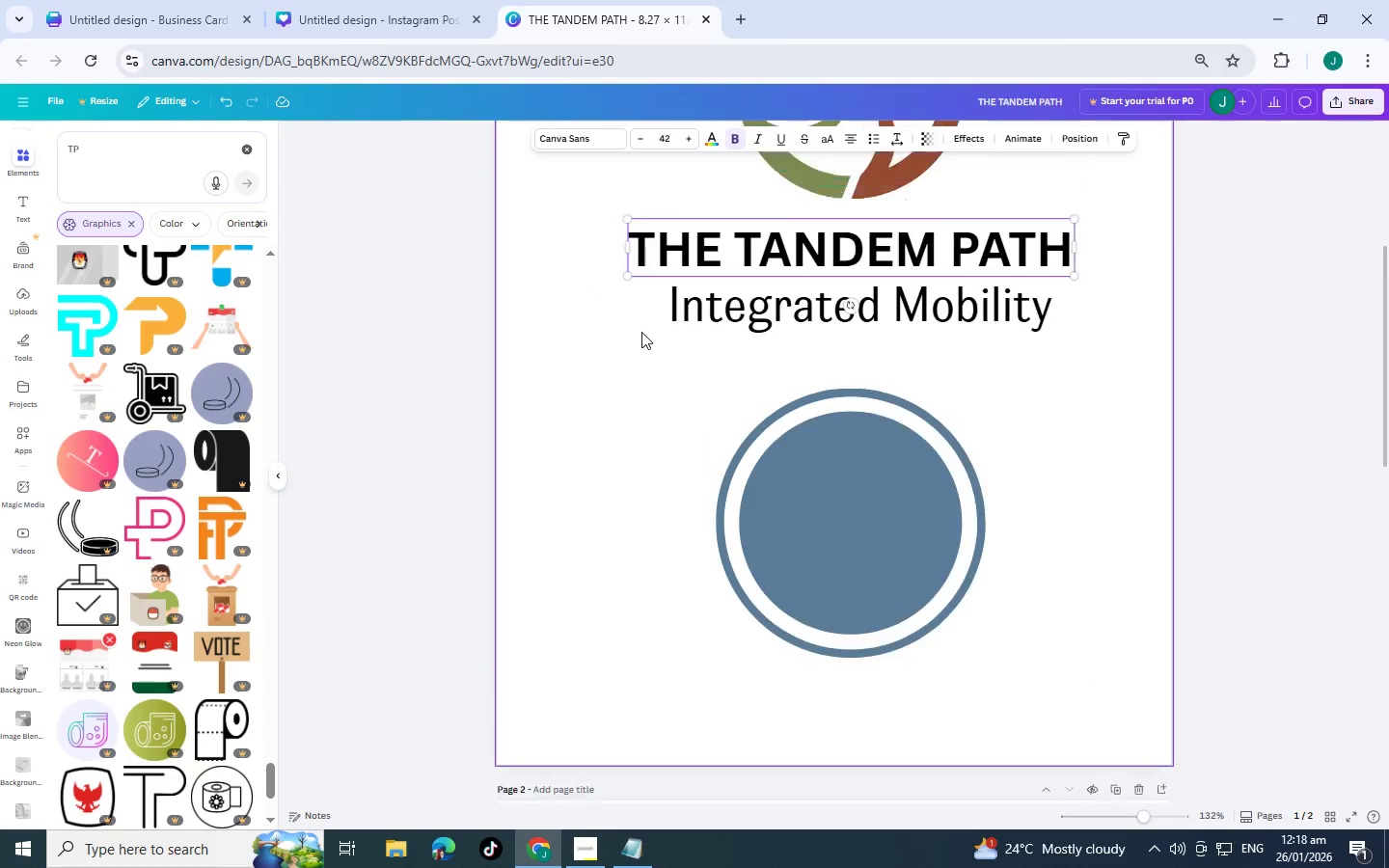 
mouse_move([633, 337])
 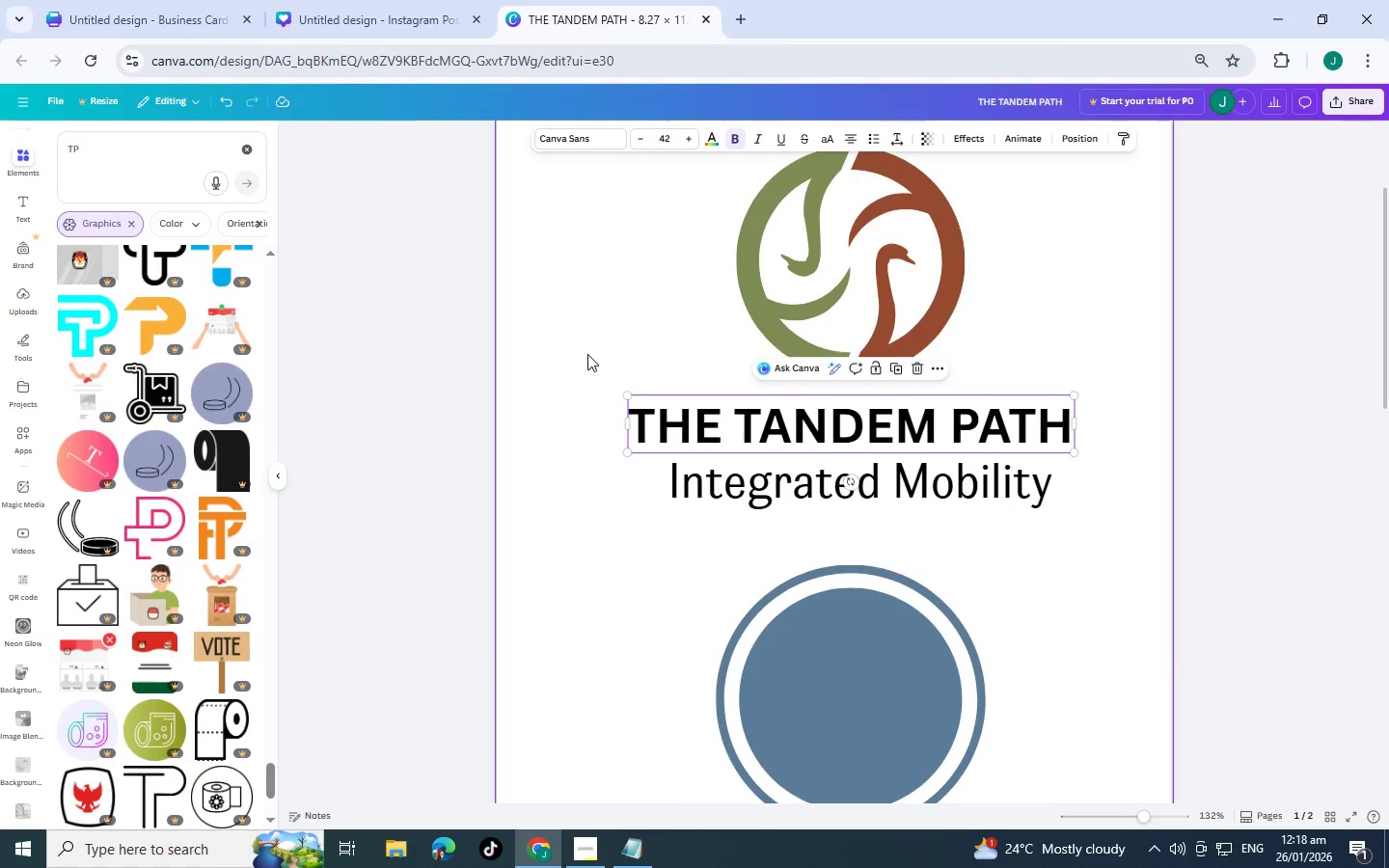 
scroll: coordinate [599, 371], scroll_direction: down, amount: 8.0
 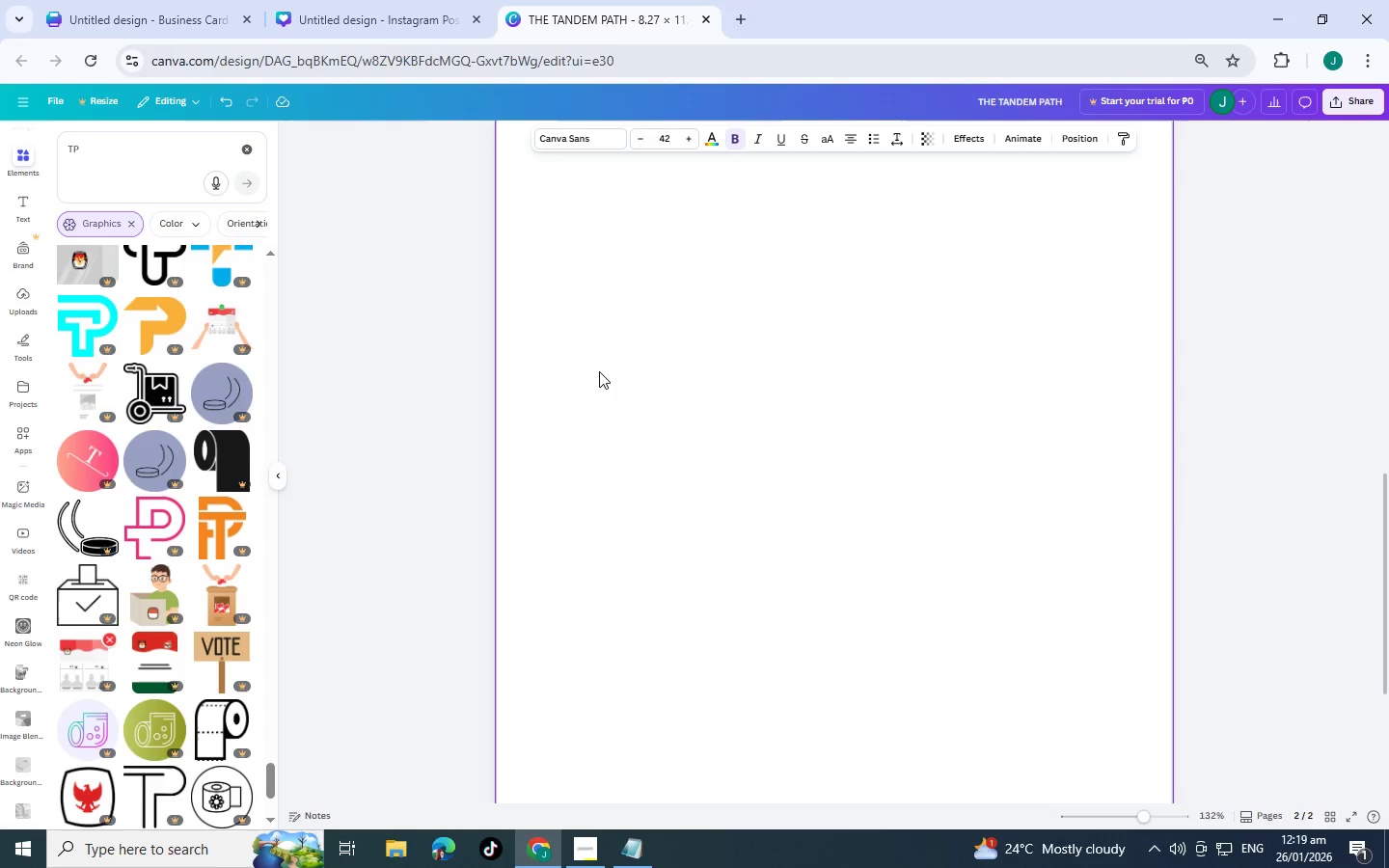 
scroll: coordinate [594, 372], scroll_direction: up, amount: 1.0
 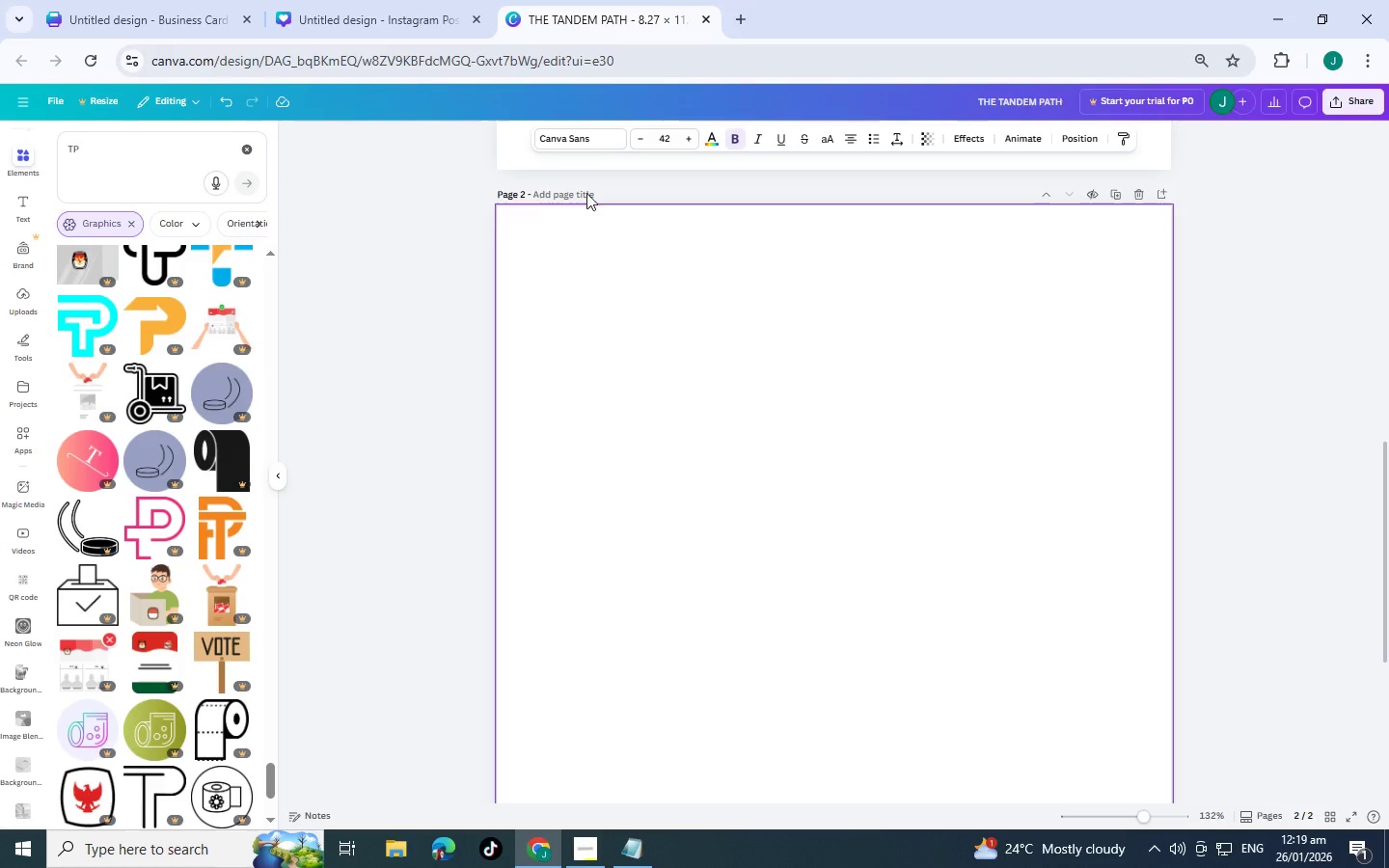 
left_click([580, 143])
 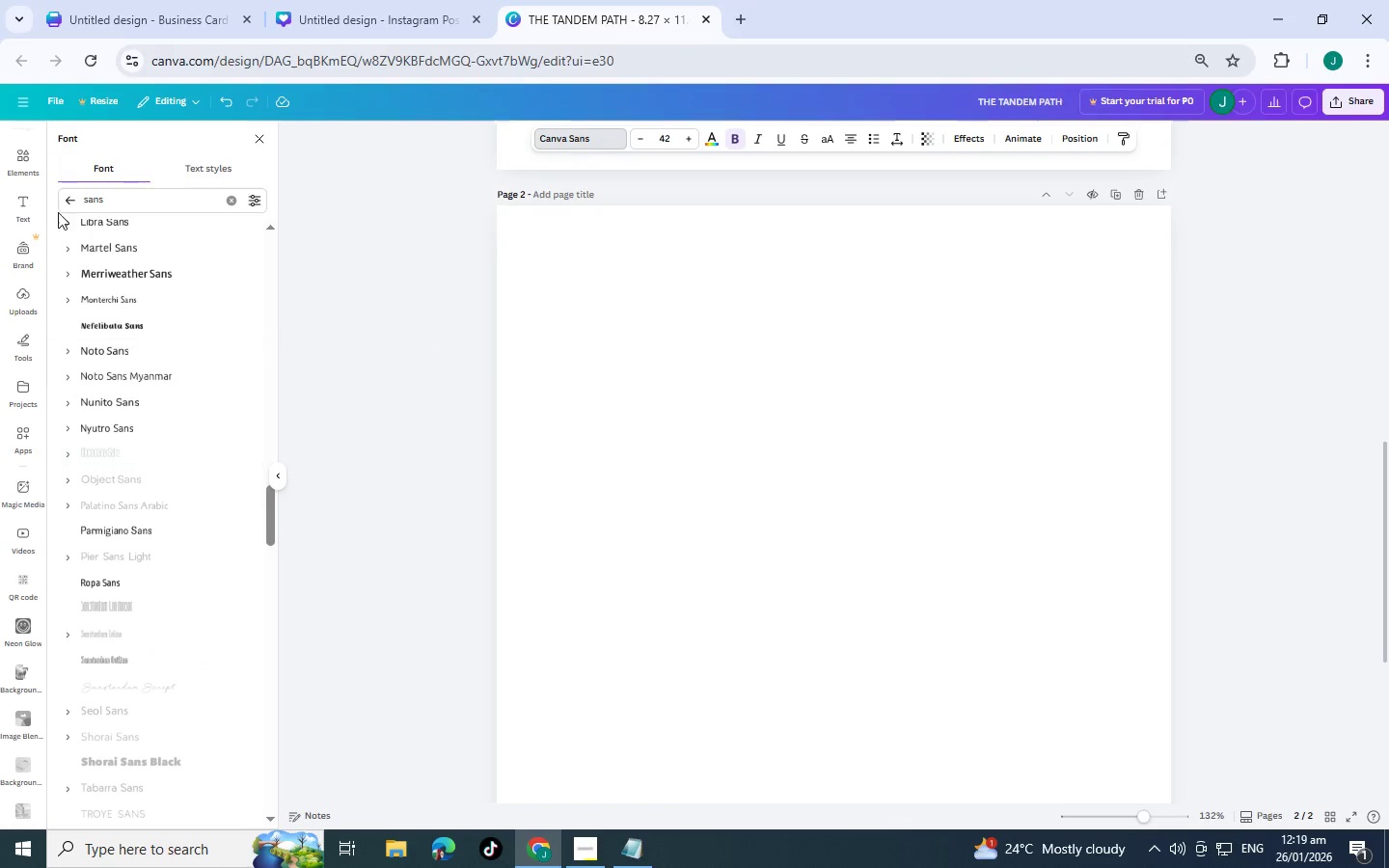 
double_click([137, 203])
 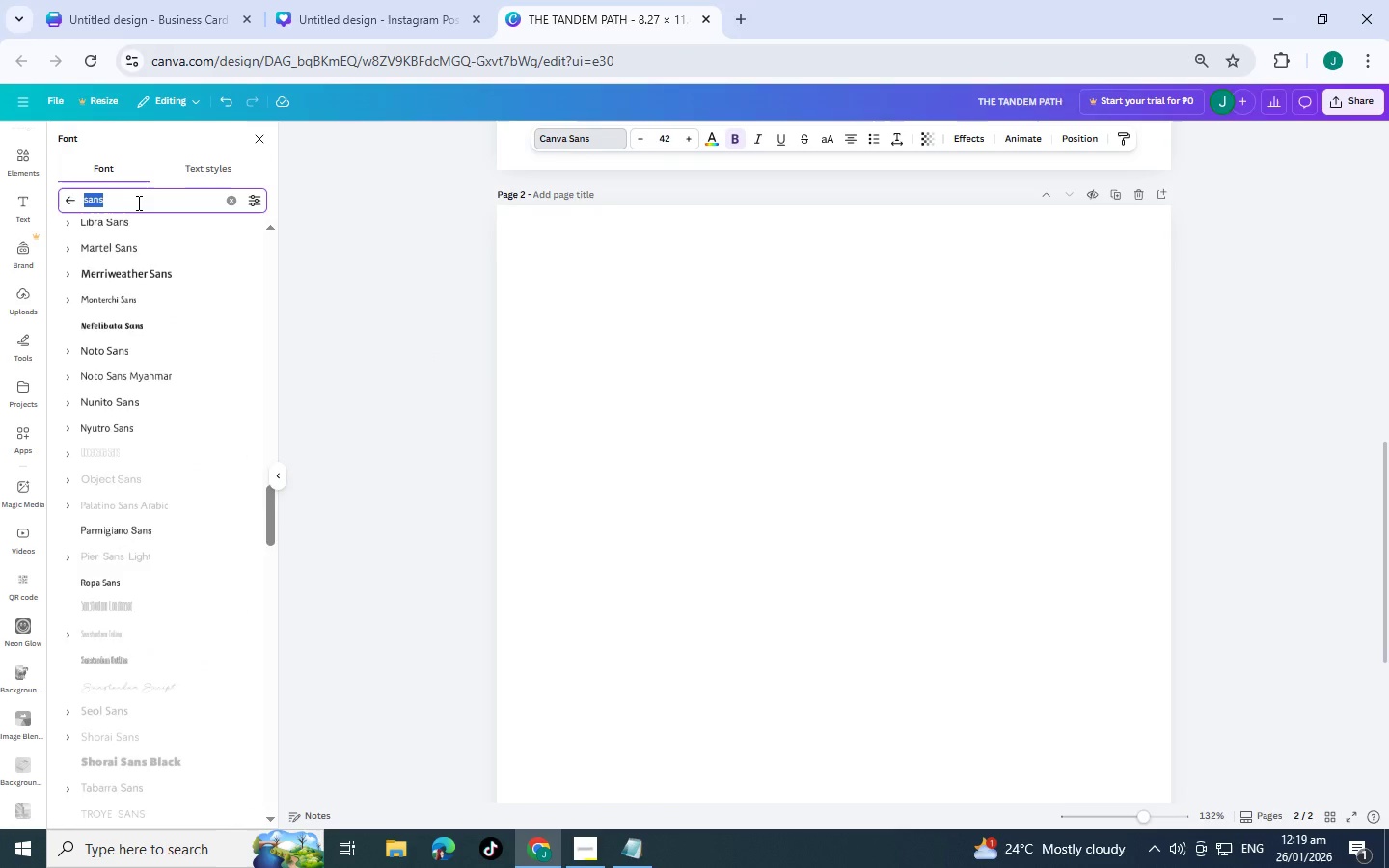 
type(cinc)
 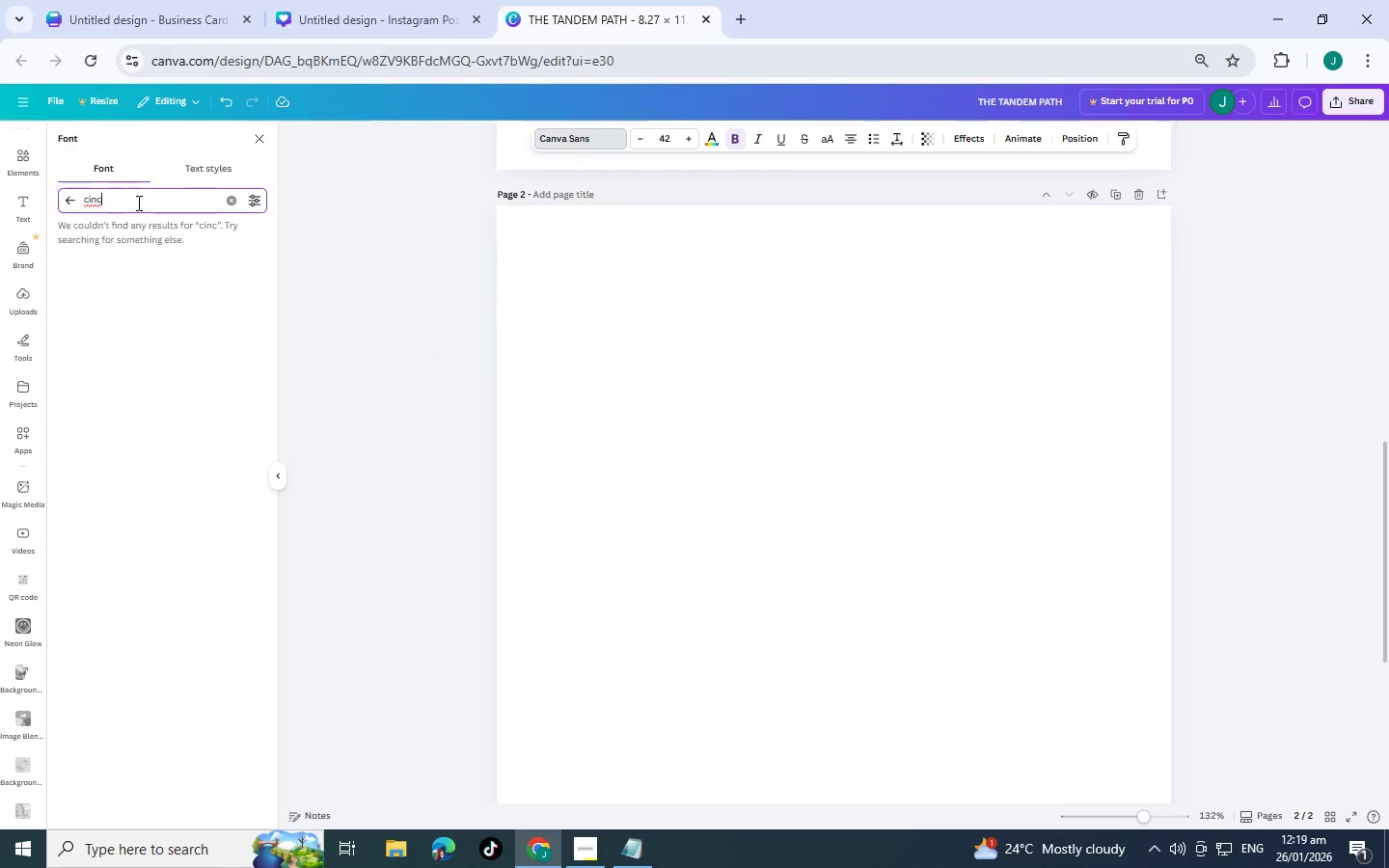 
key(Backspace)
type(ze)
 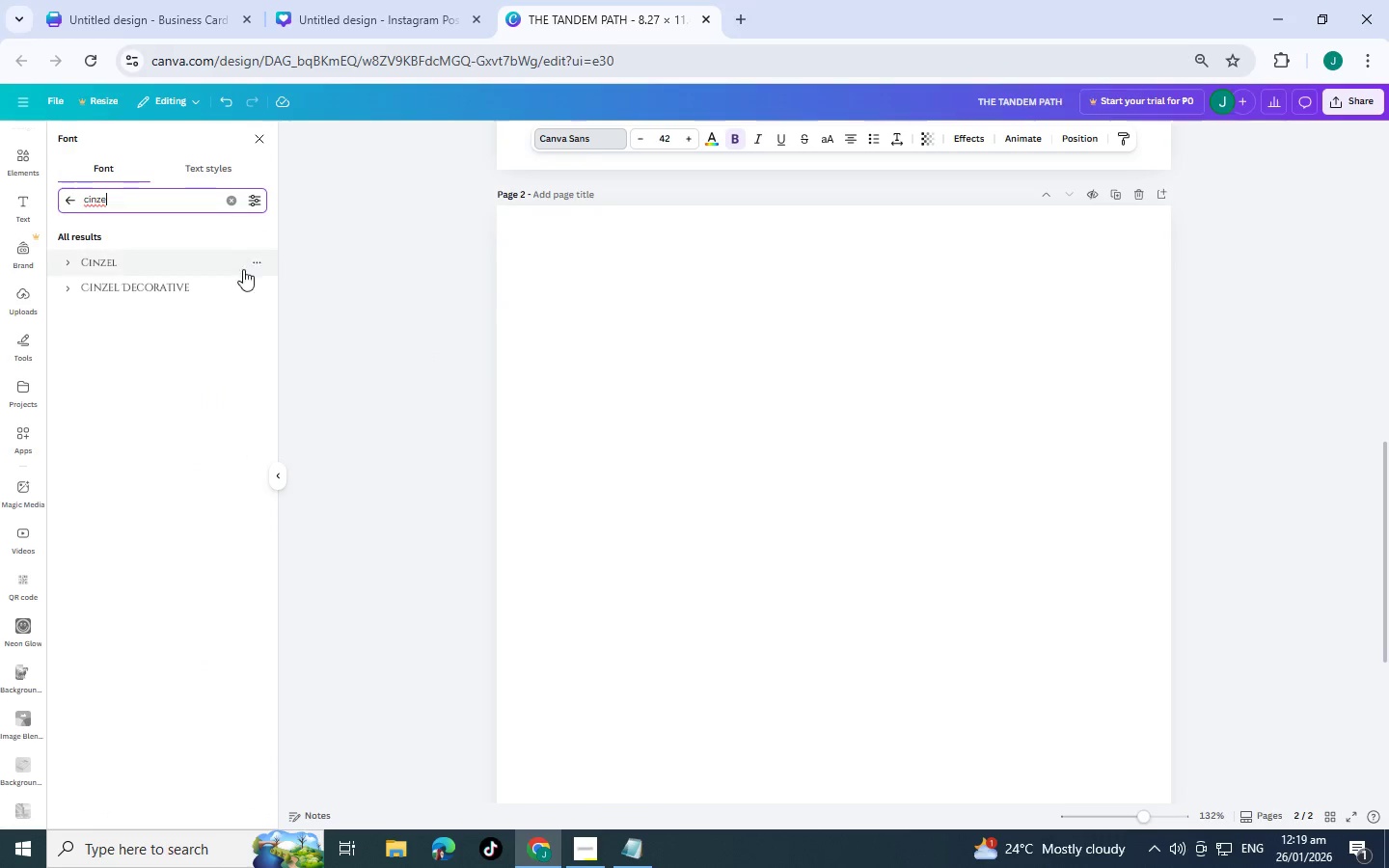 
left_click([208, 258])
 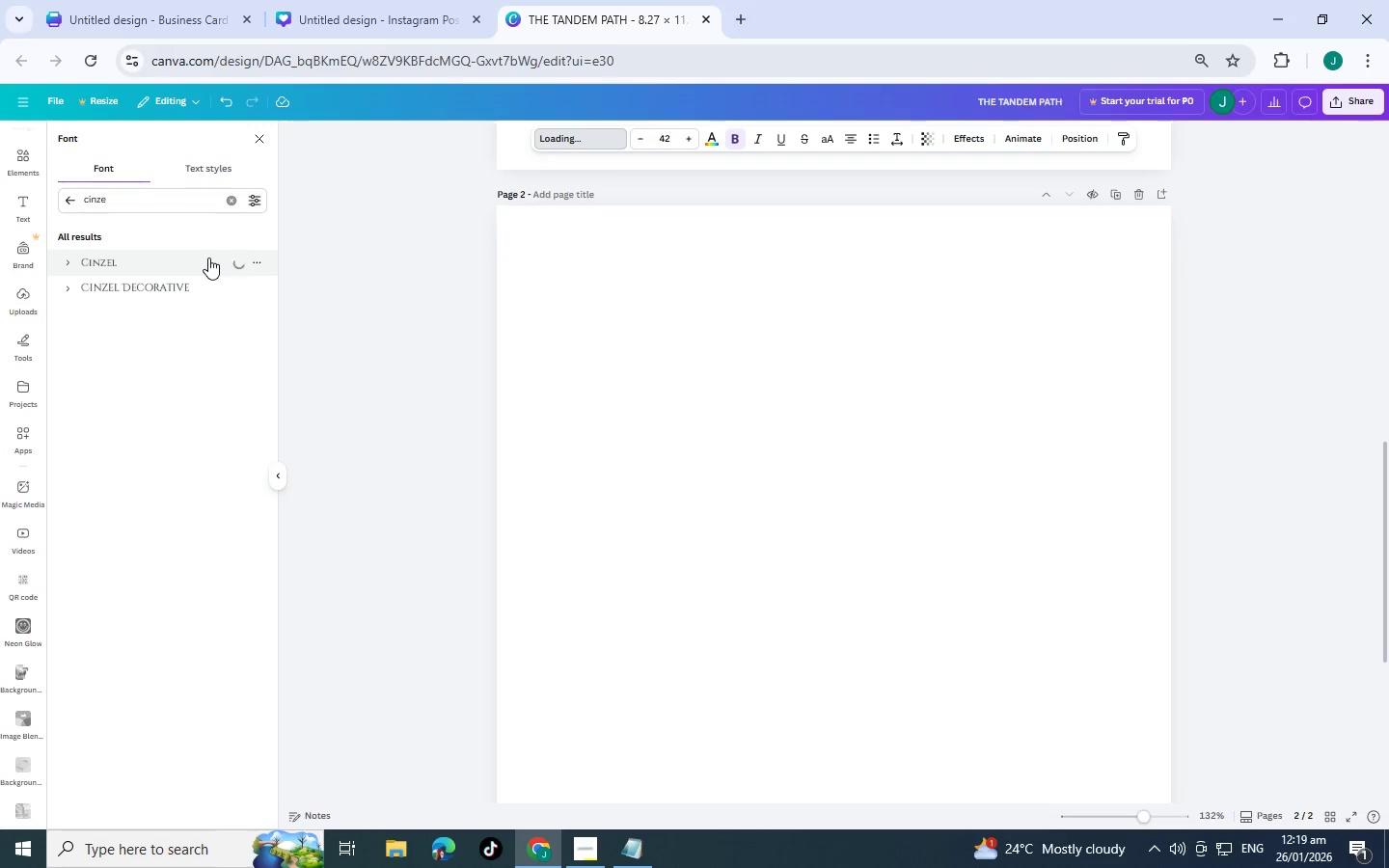 
scroll: coordinate [568, 347], scroll_direction: up, amount: 8.0
 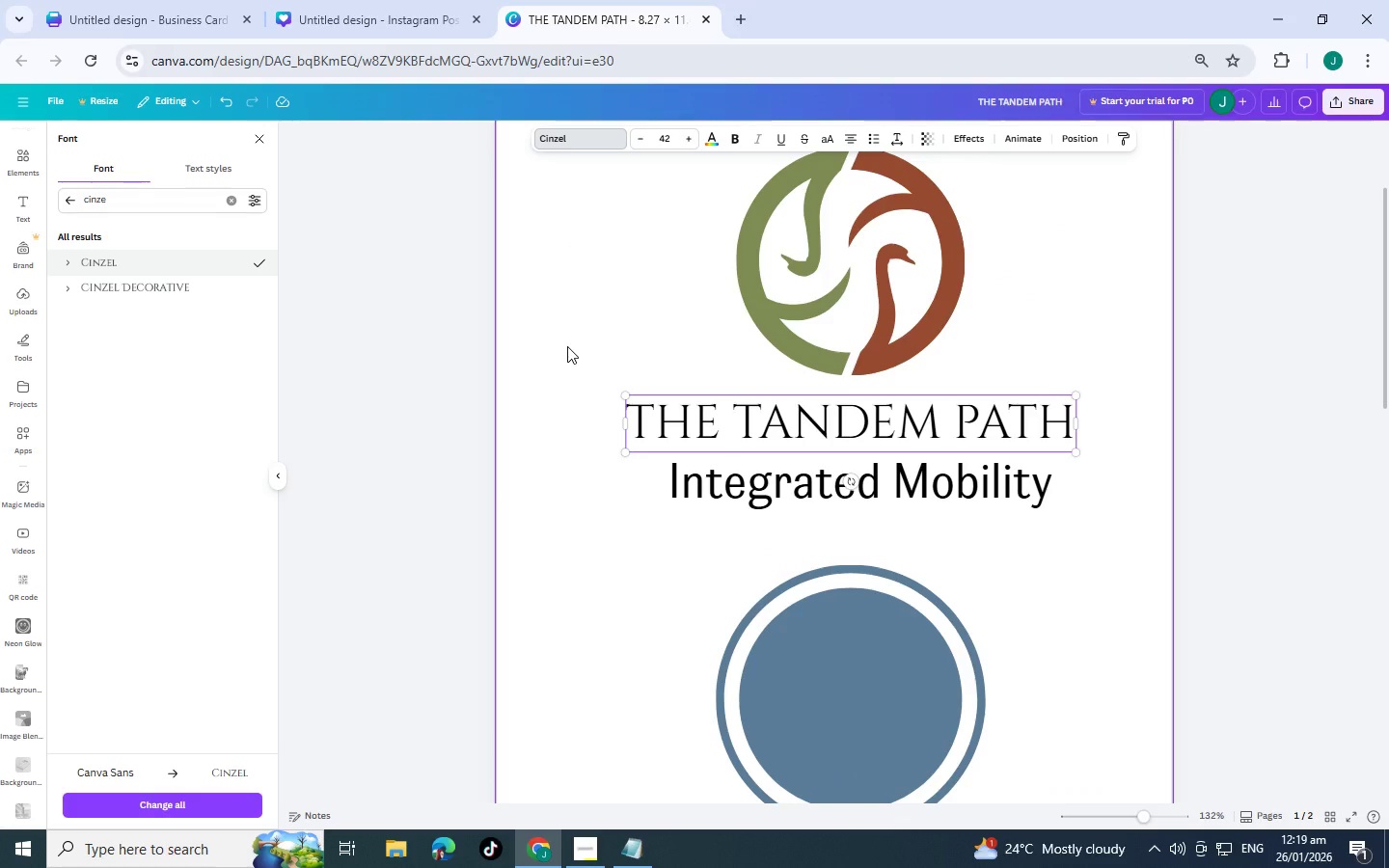 
wait(7.91)
 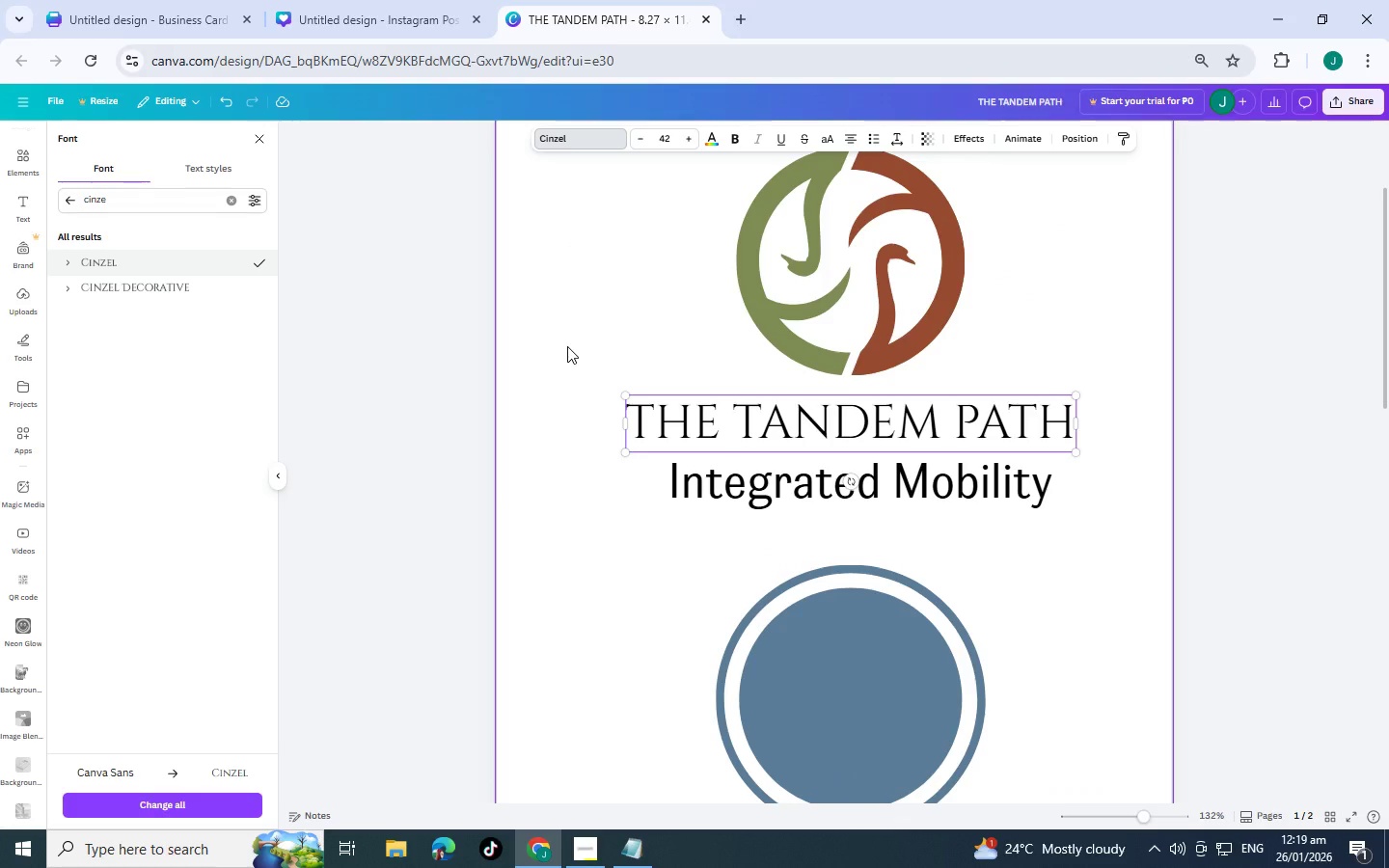 
left_click([811, 477])
 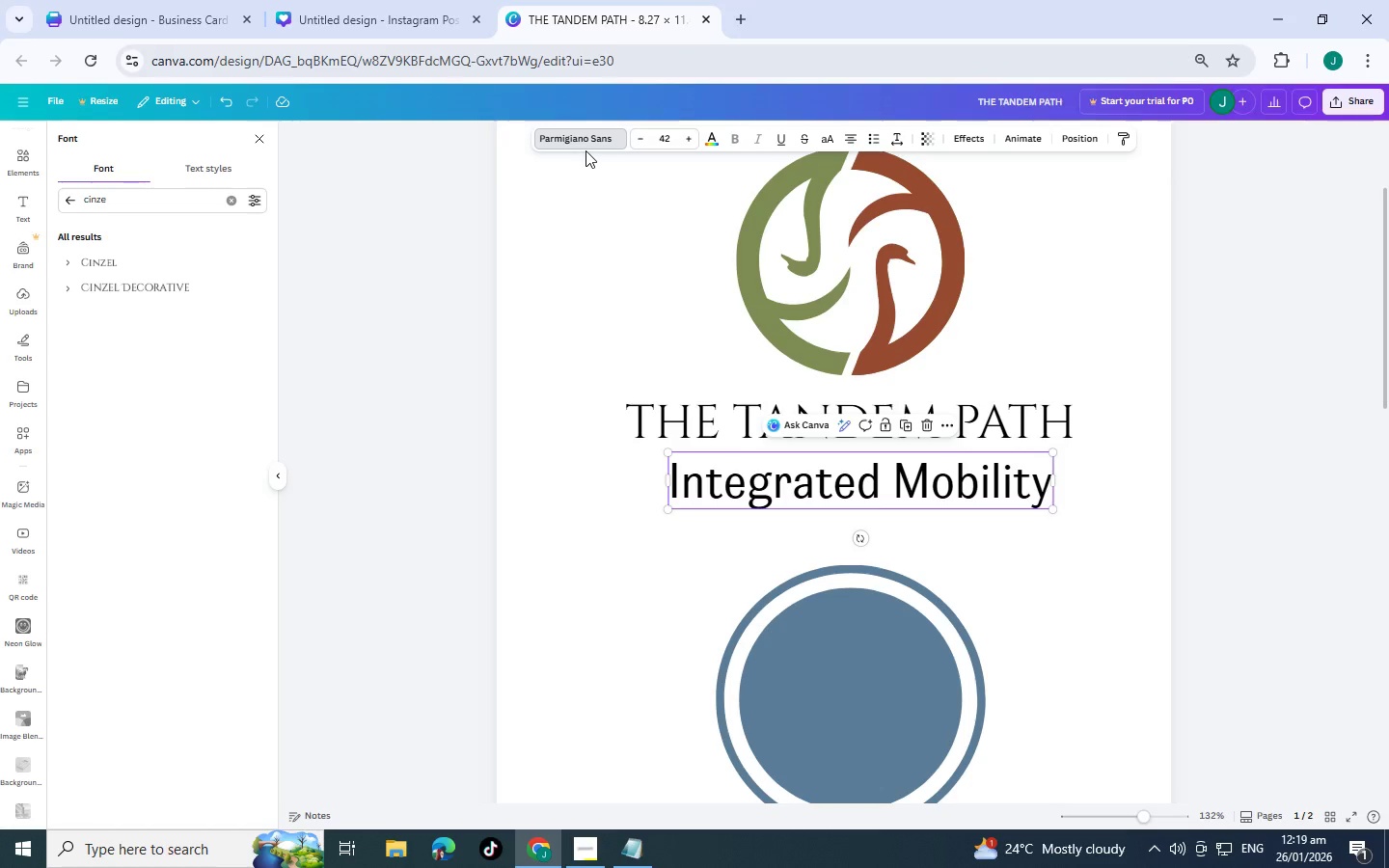 
left_click([589, 138])
 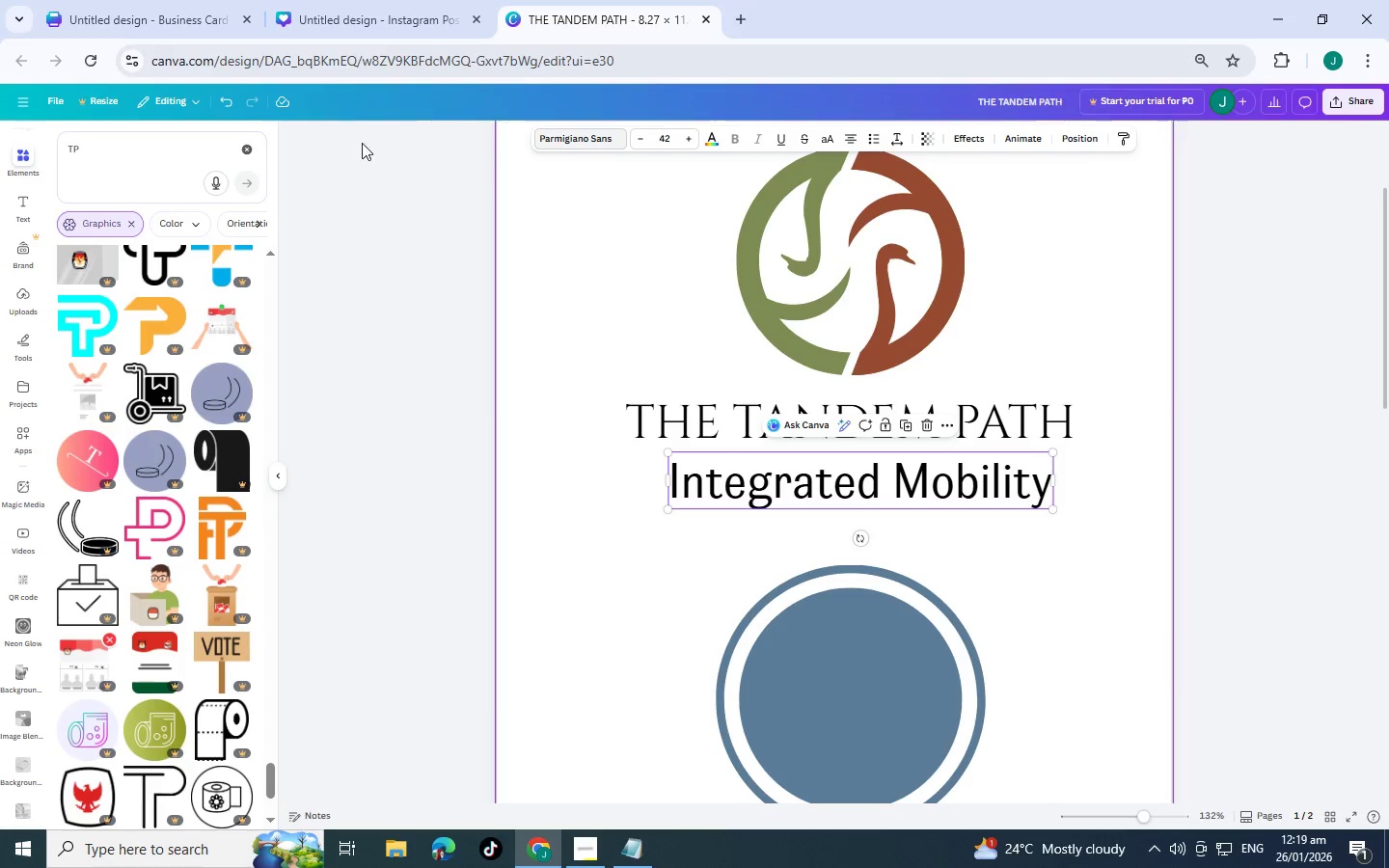 
left_click_drag(start_coordinate=[142, 150], to_coordinate=[0, 138])
 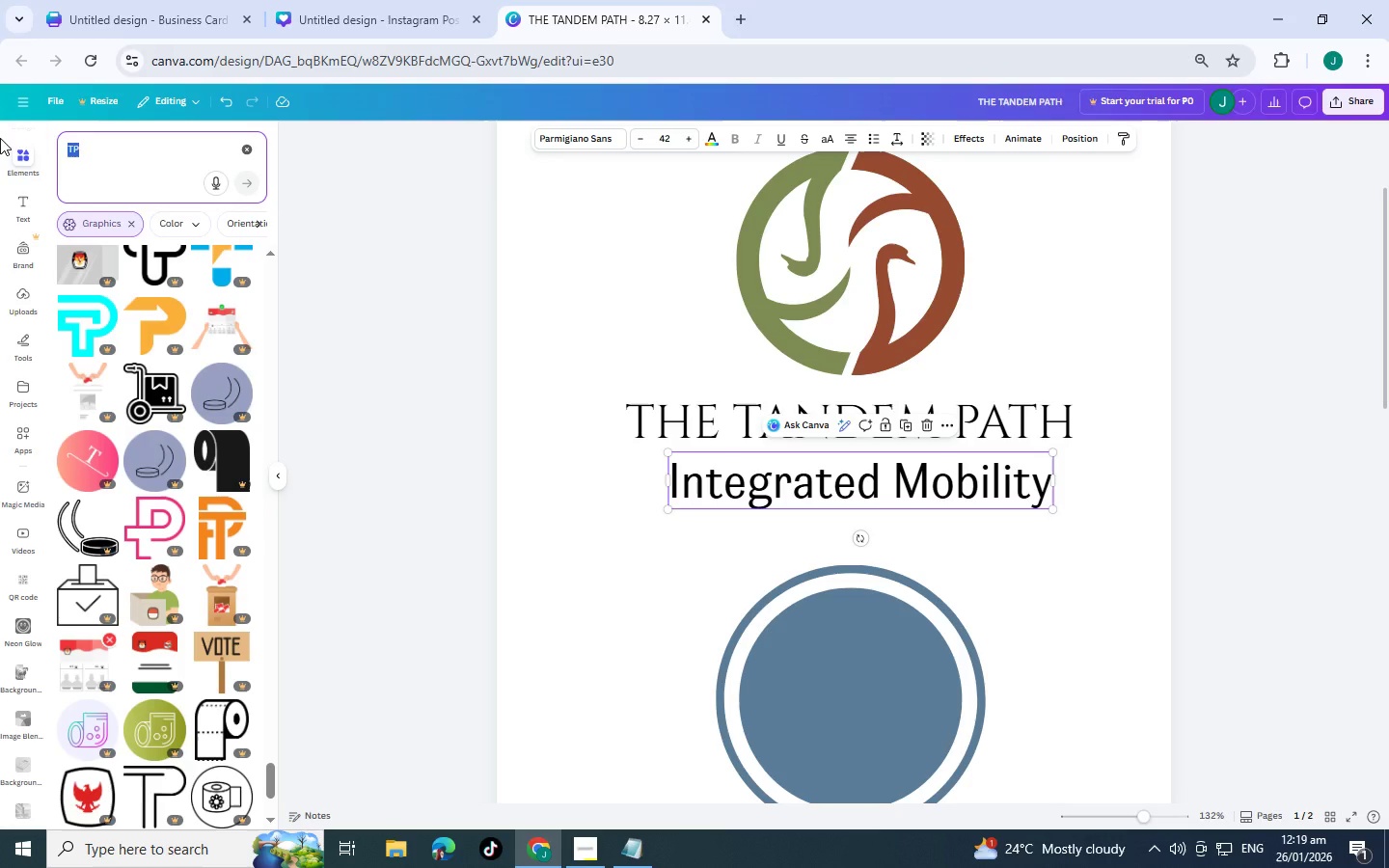 
type(lato)
 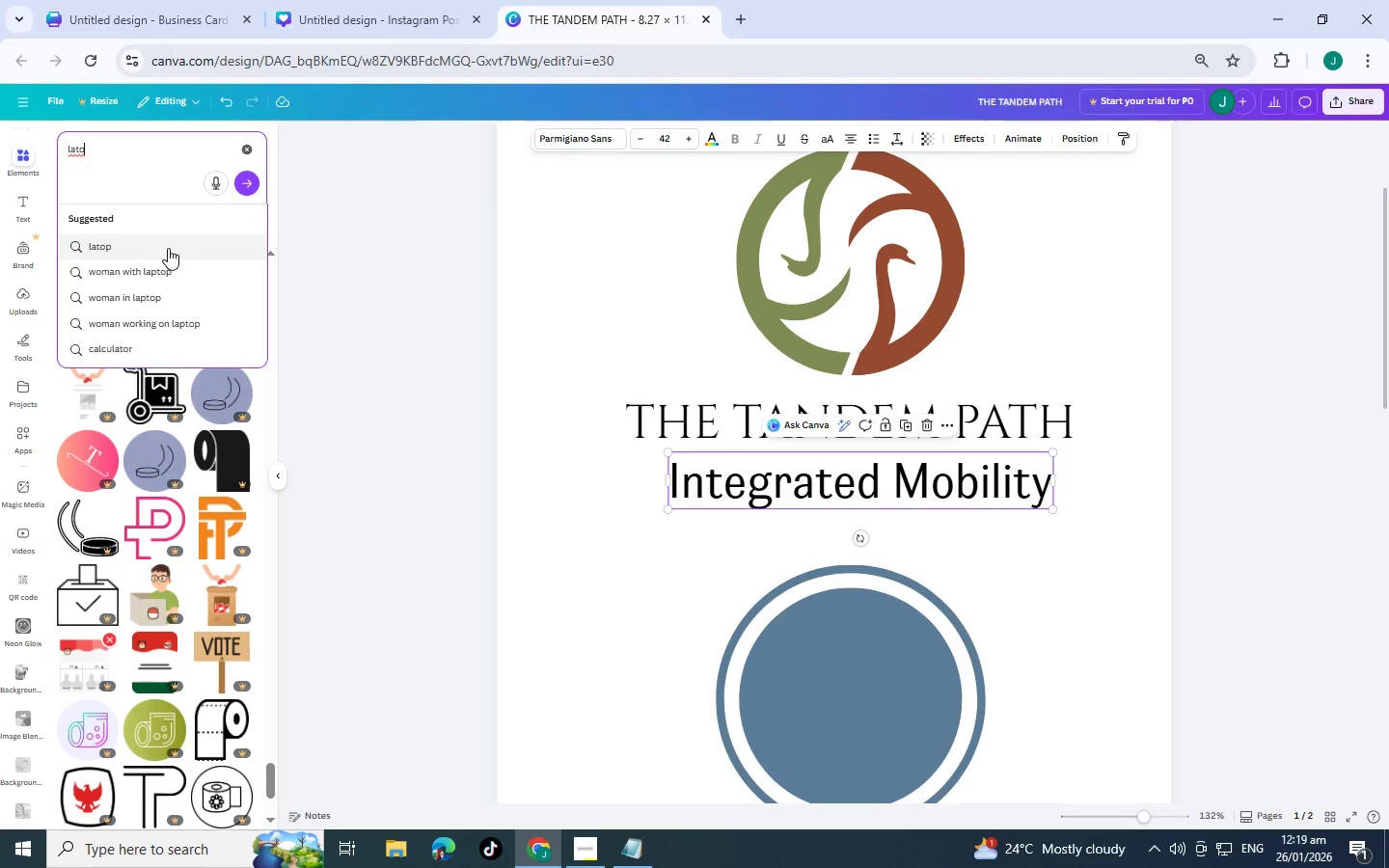 
left_click([581, 132])
 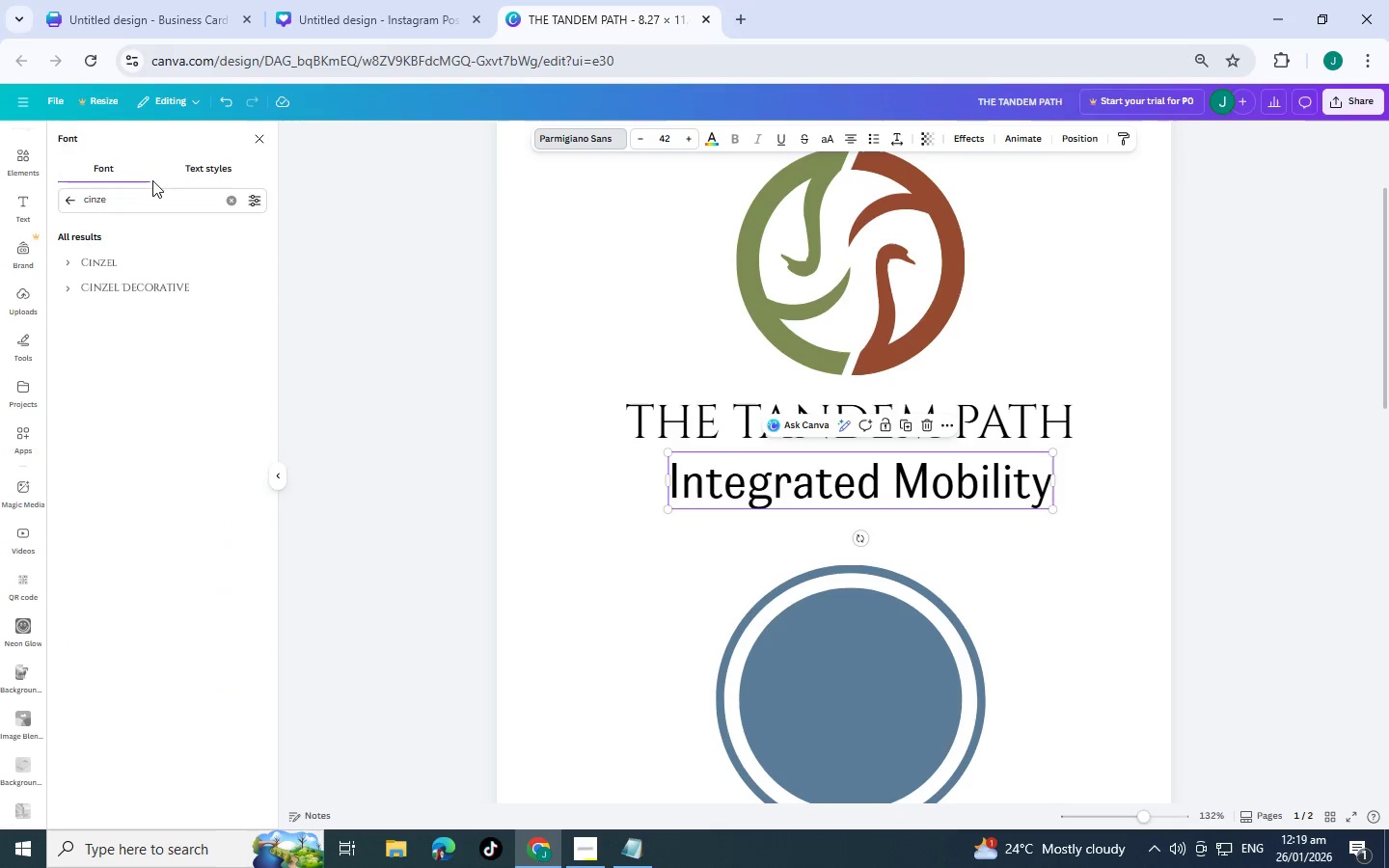 
left_click_drag(start_coordinate=[143, 202], to_coordinate=[0, 202])
 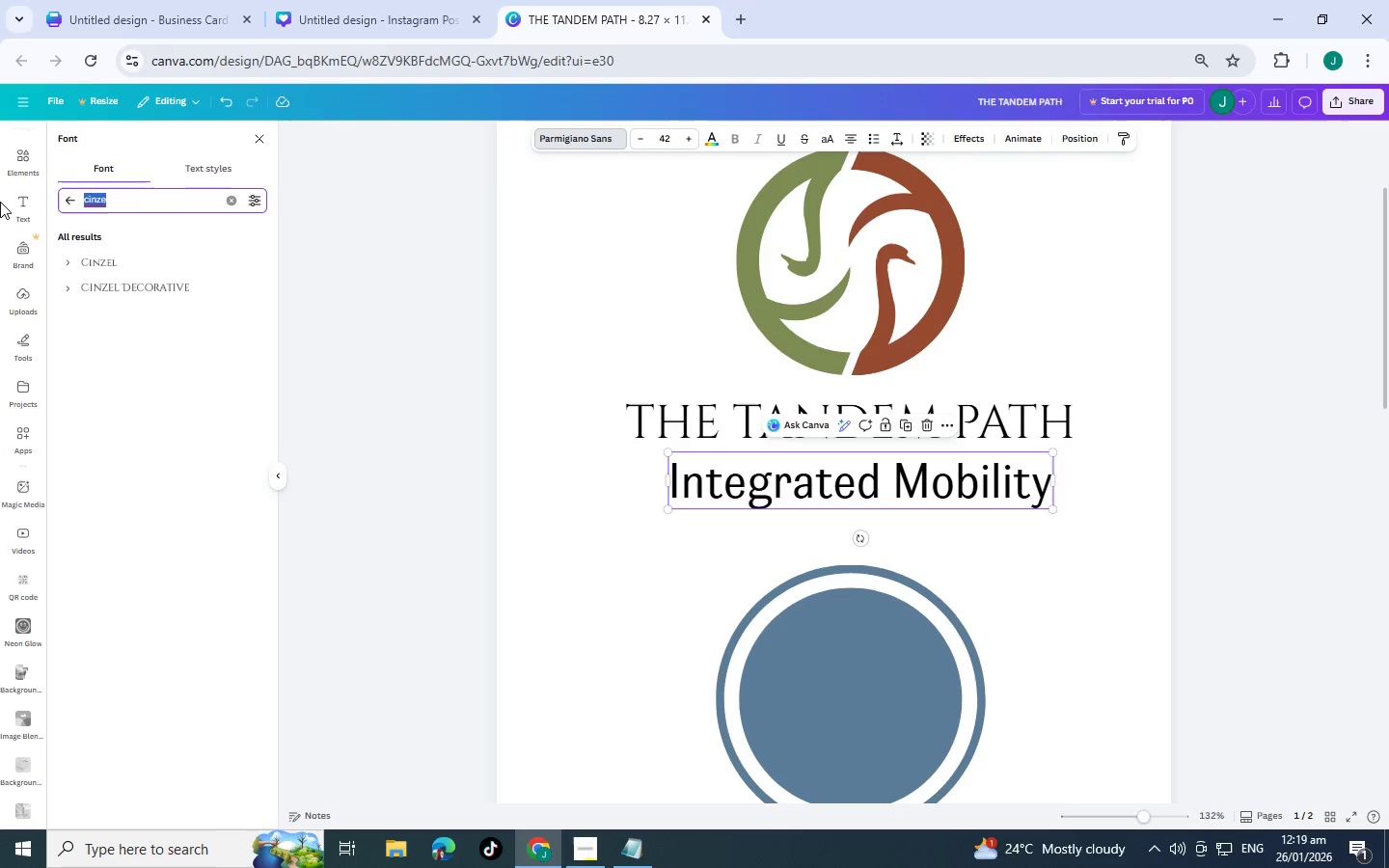 
type(lato)
 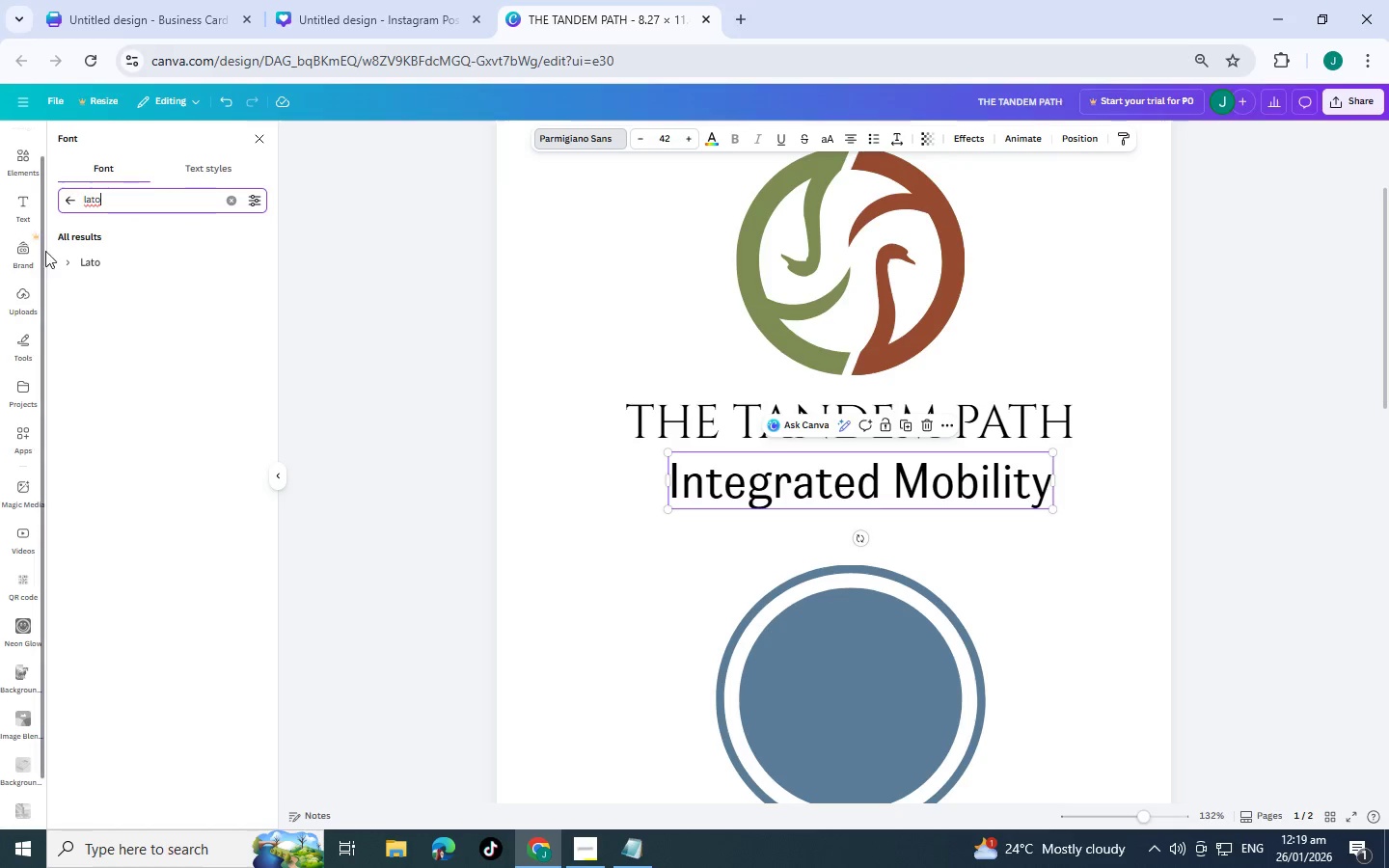 
left_click([105, 260])
 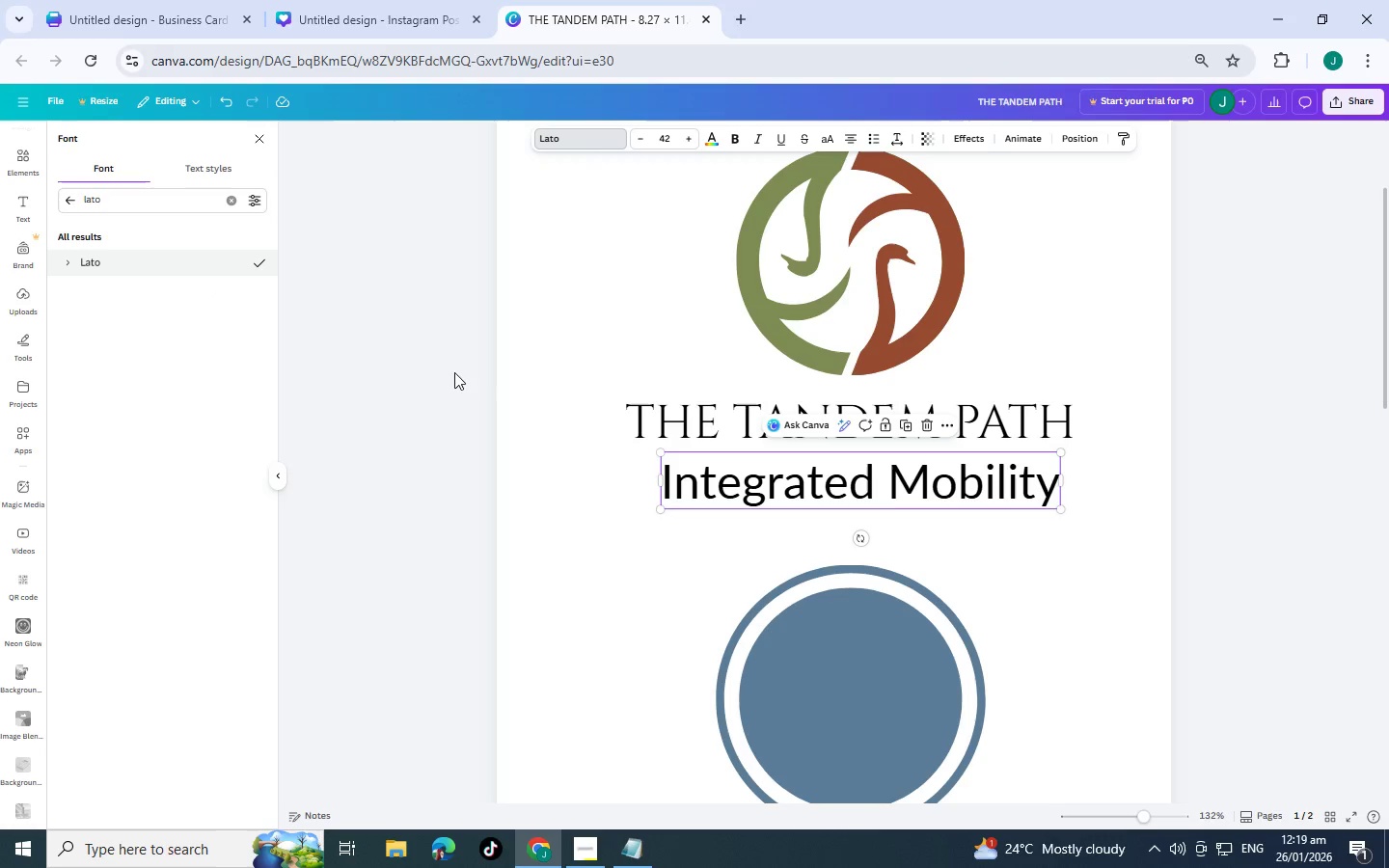 
left_click([665, 420])
 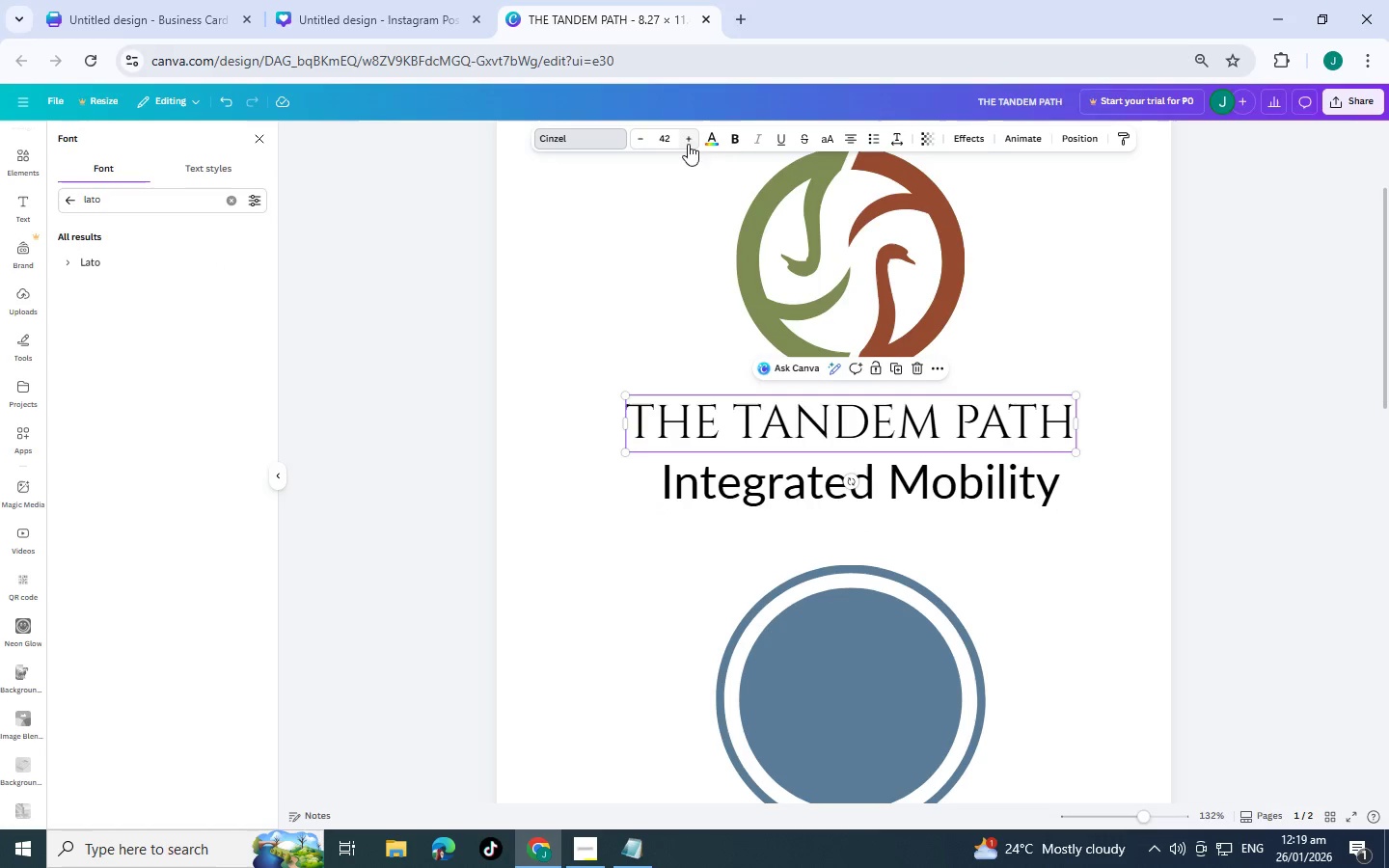 
left_click([736, 139])
 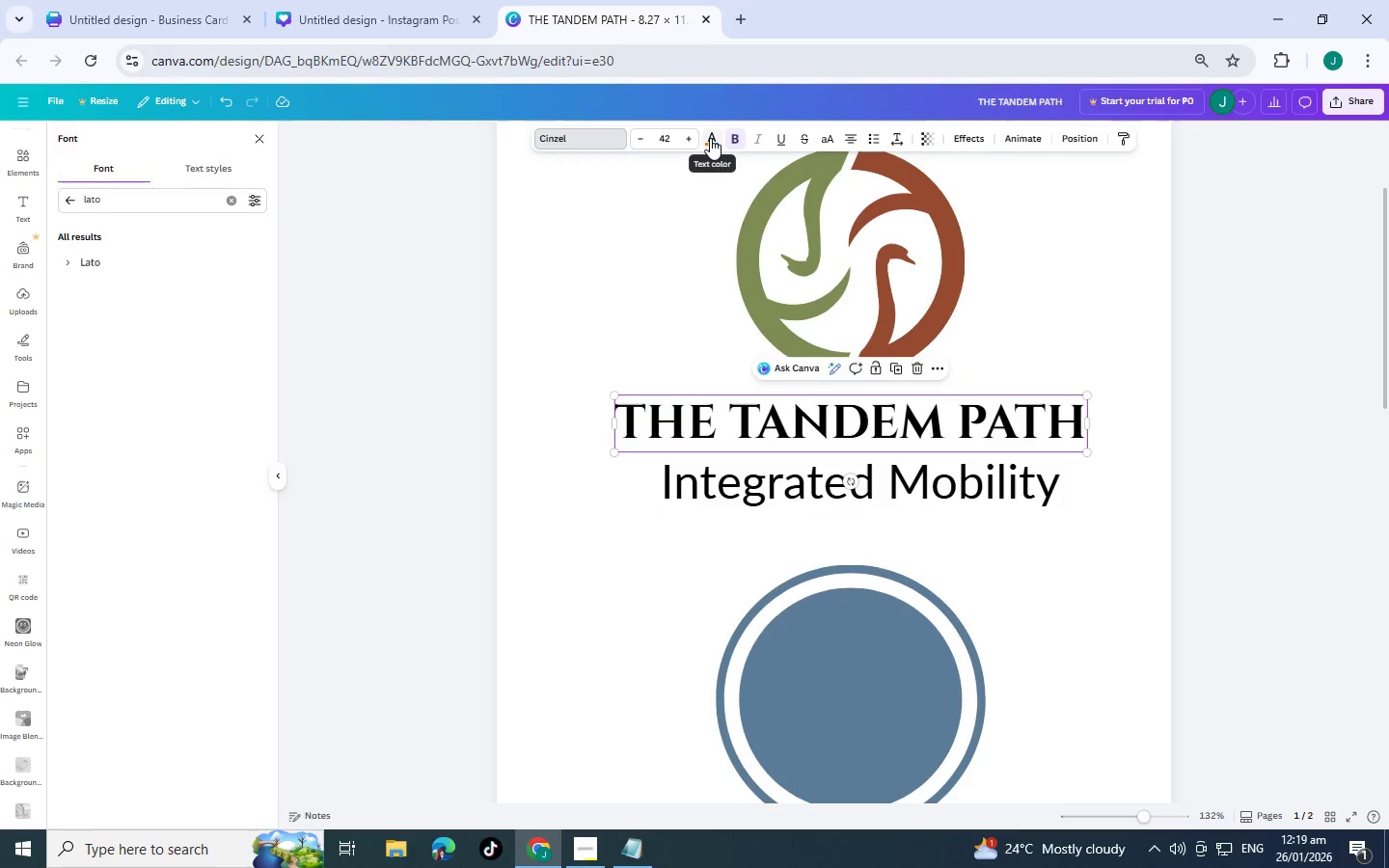 
double_click([692, 137])
 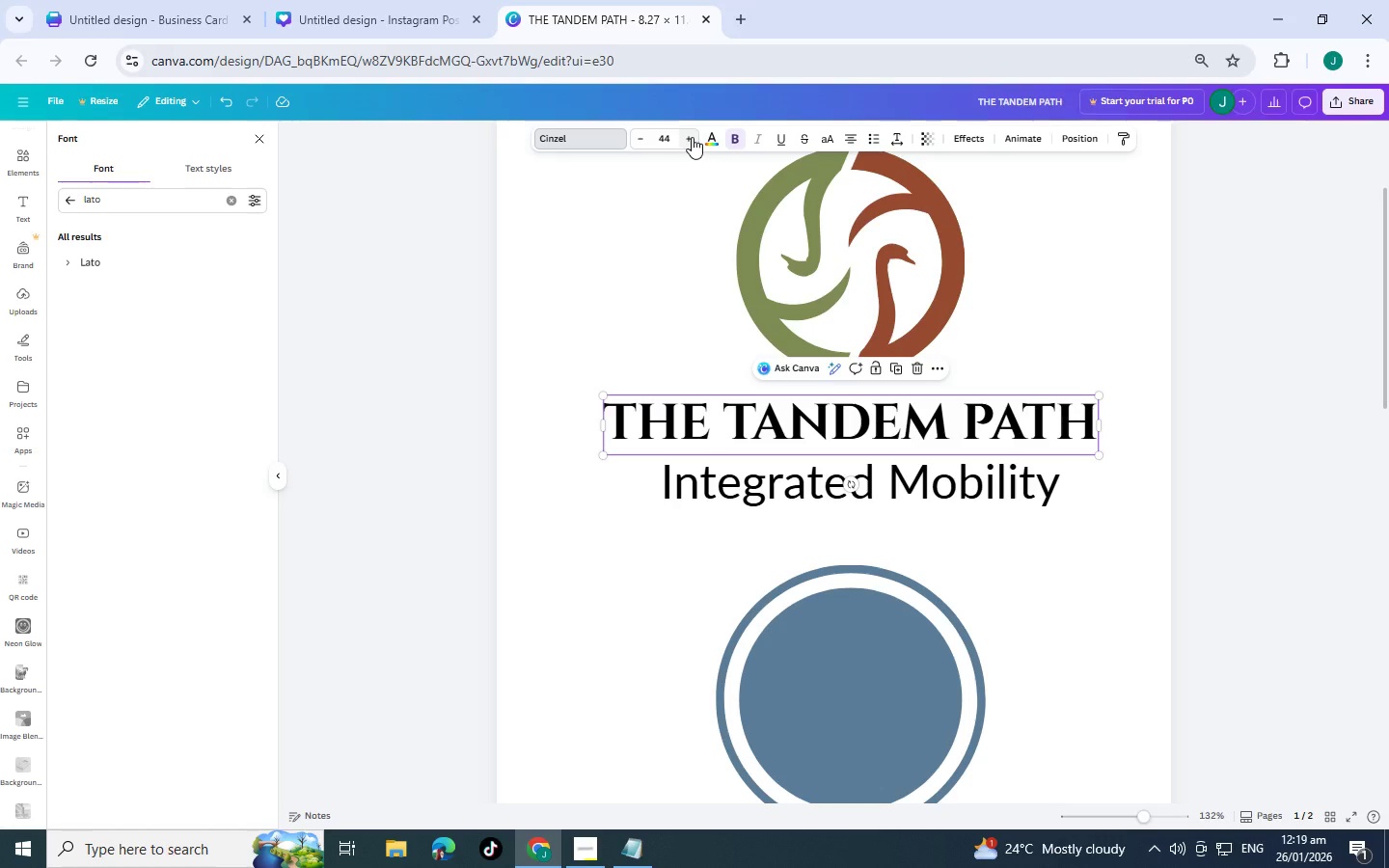 
left_click([692, 137])
 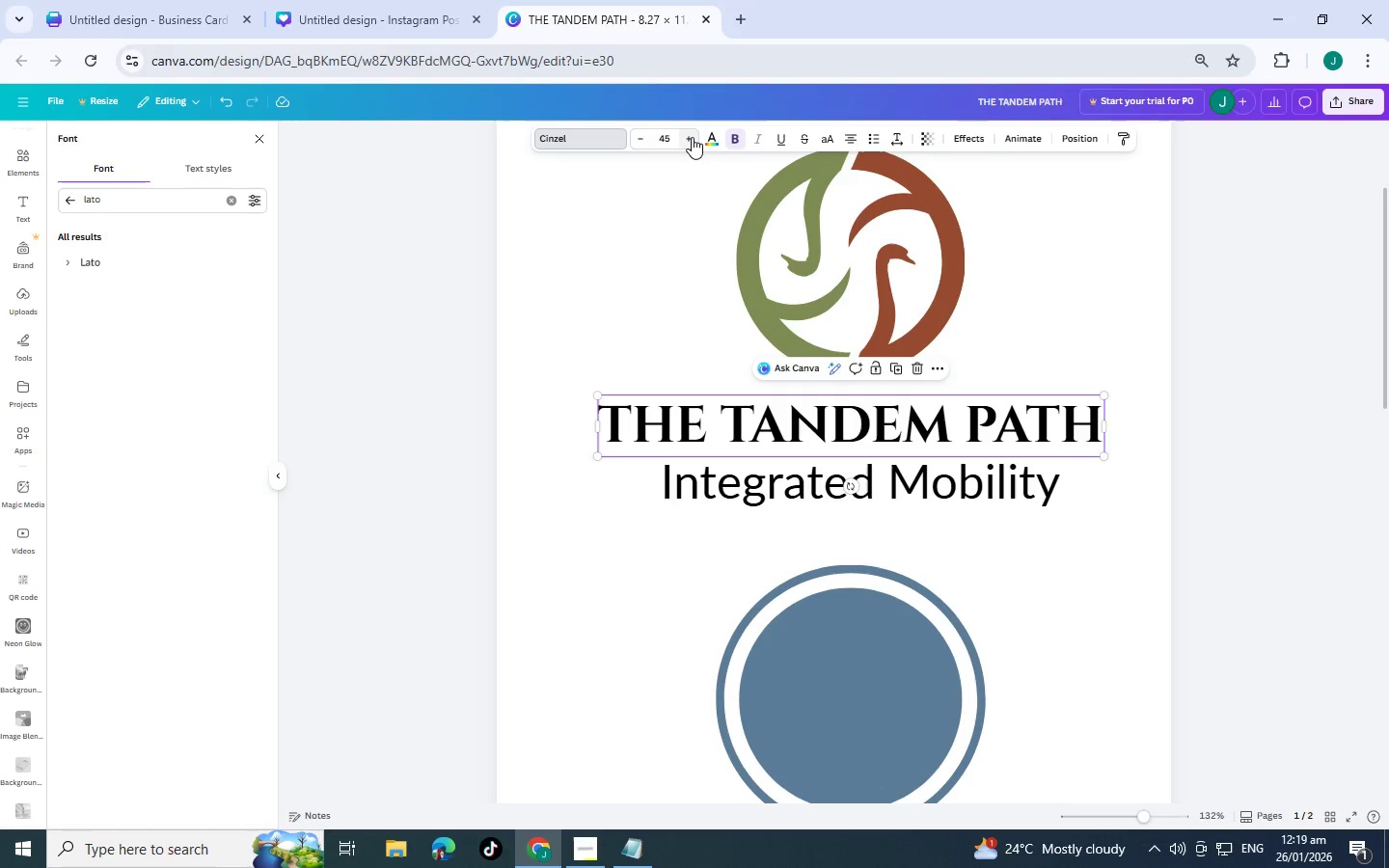 
left_click([692, 137])
 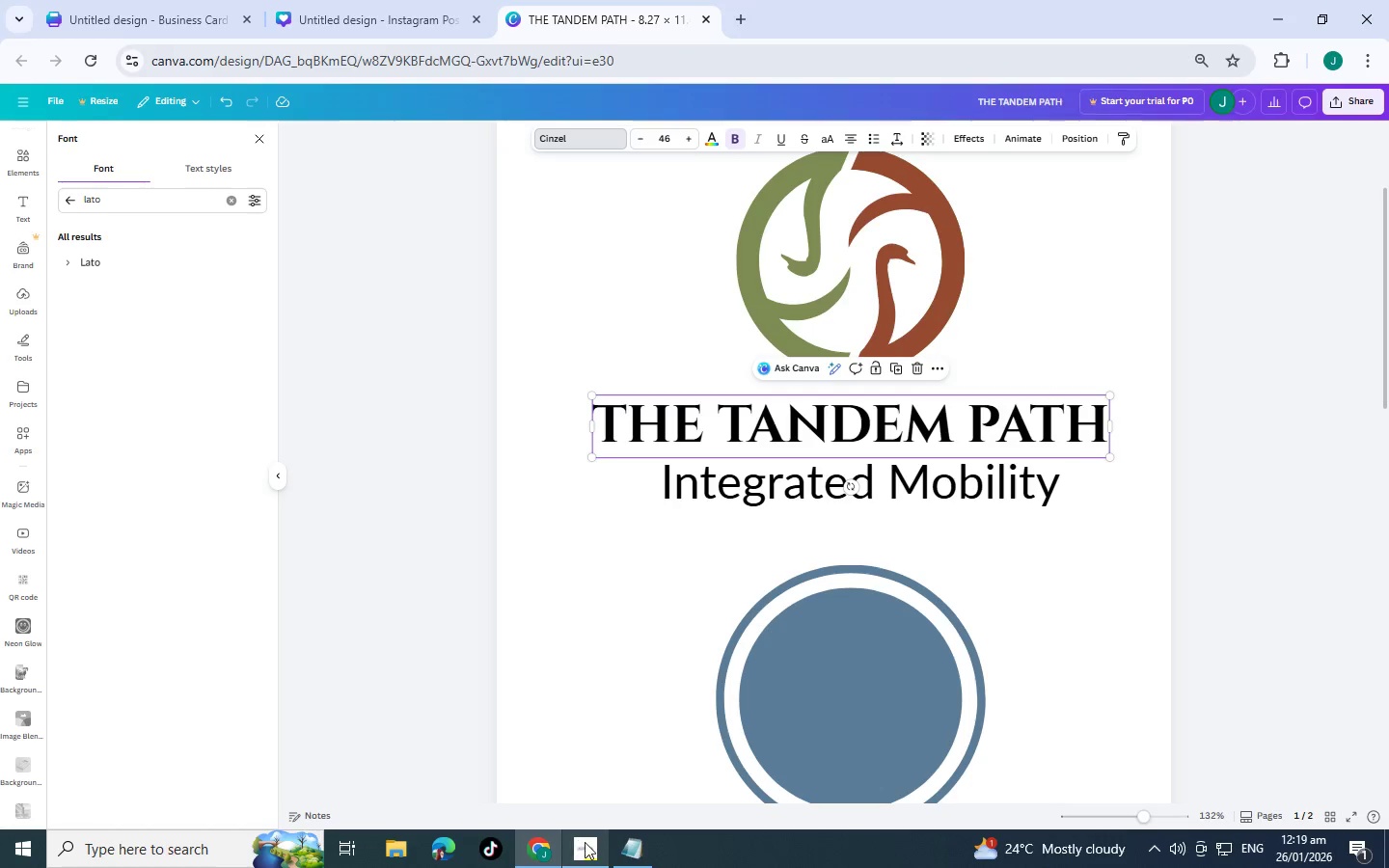 
left_click([626, 847])
 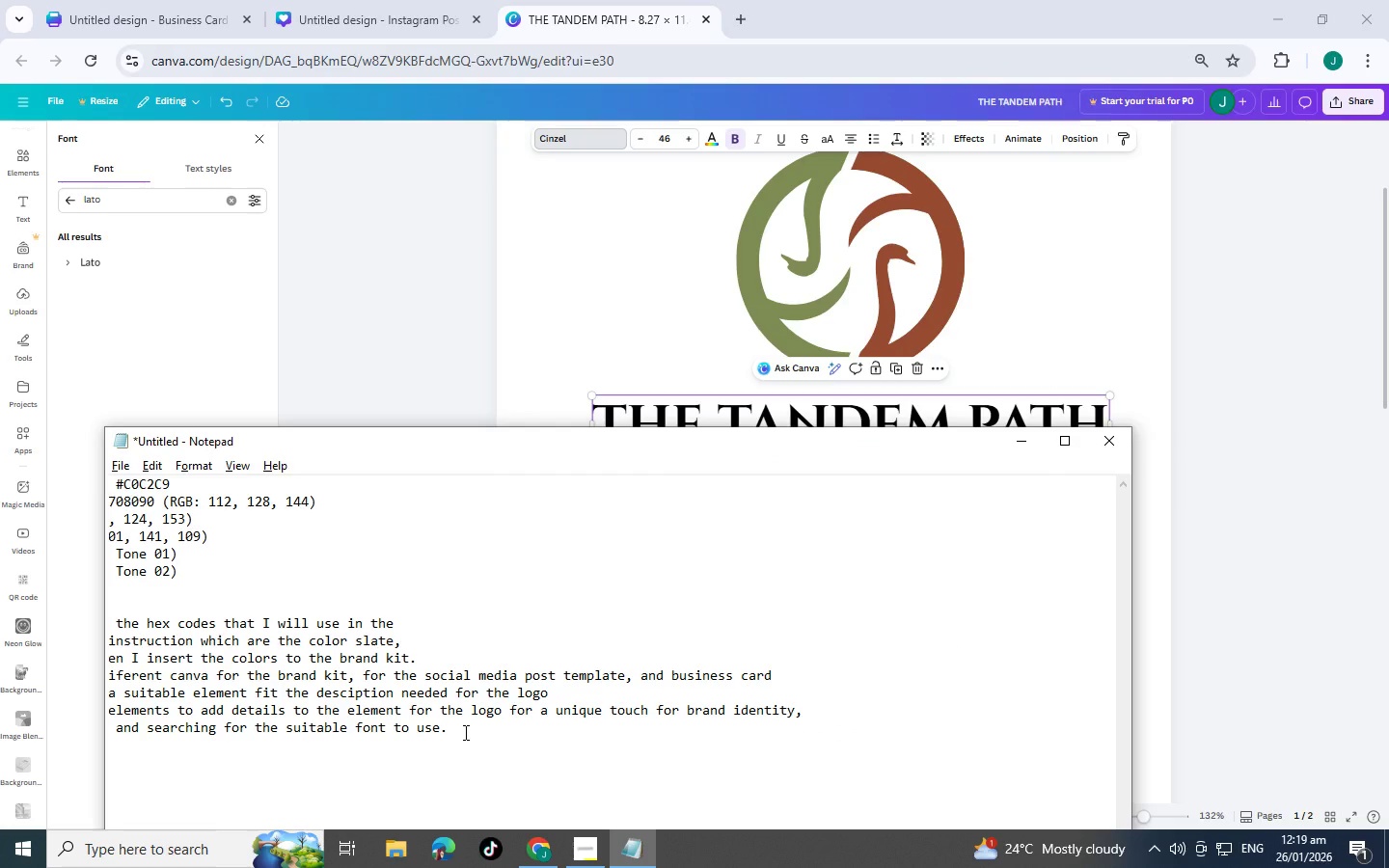 
type( then a)
key(Backspace)
key(Backspace)
key(Backspace)
key(Backspace)
key(Backspace)
key(Backspace)
key(Backspace)
type( A)
key(Backspace)
key(Backspace)
key(Backspace)
type(, Af)
key(Backspace)
key(Backspace)
type(after the primary logo I nopw)
key(Backspace)
key(Backspace)
type(w will proceed with s)
key(Backspace)
type(the secondary logo)
key(Backspace)
key(Backspace)
key(Backspace)
key(Backspace)
key(Backspace)
type( mark)
 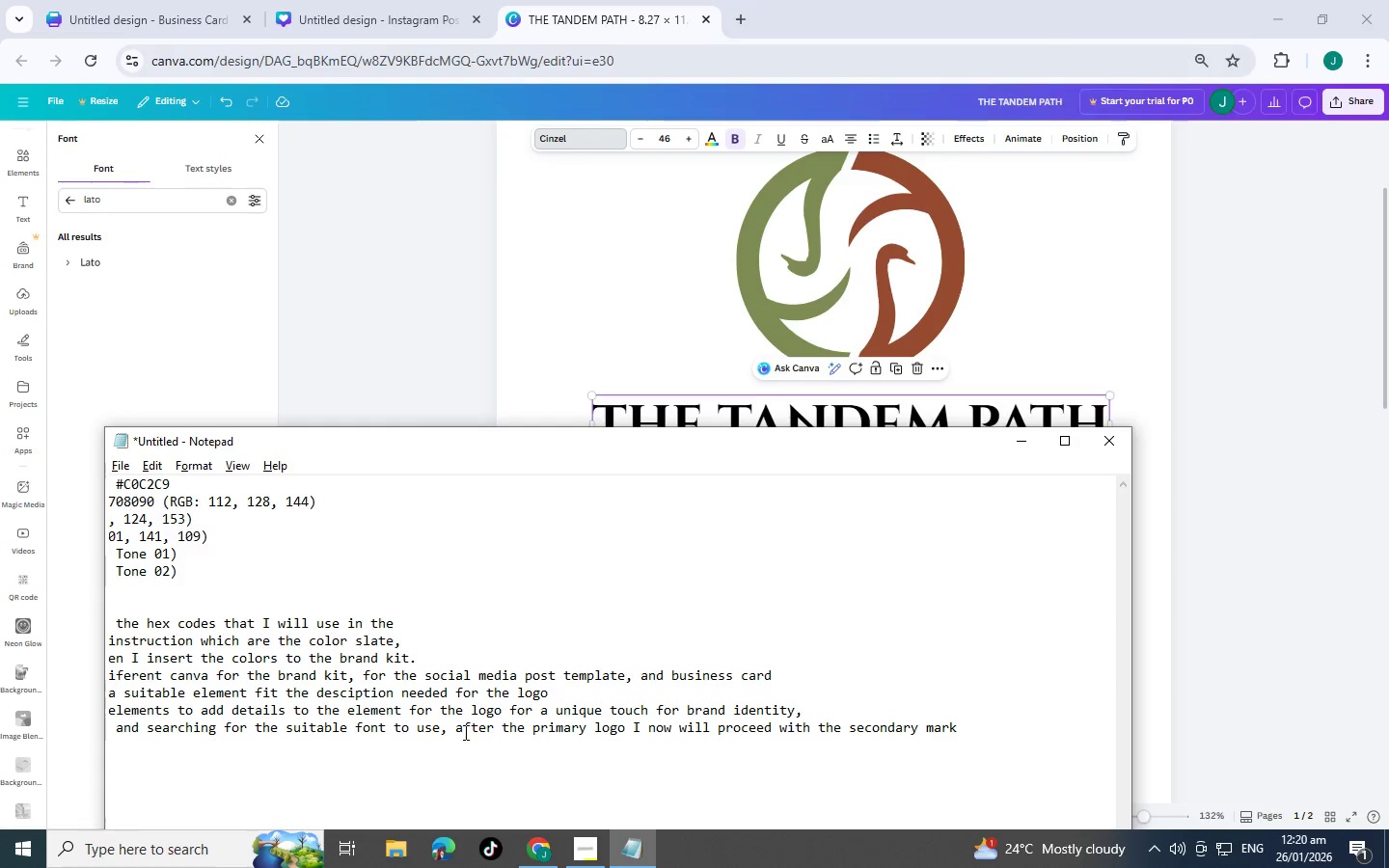 
key(Enter)
 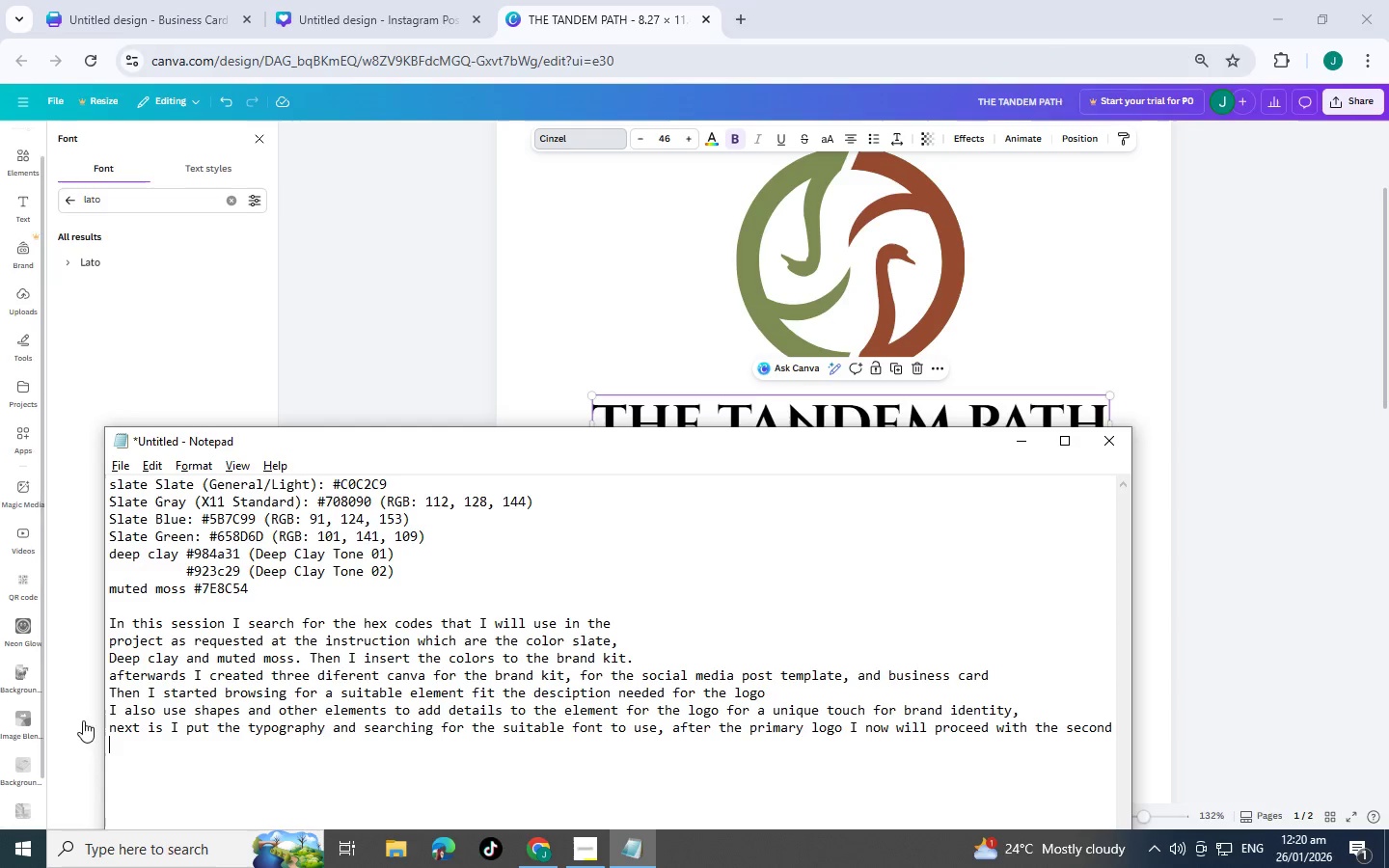 
wait(13.3)
 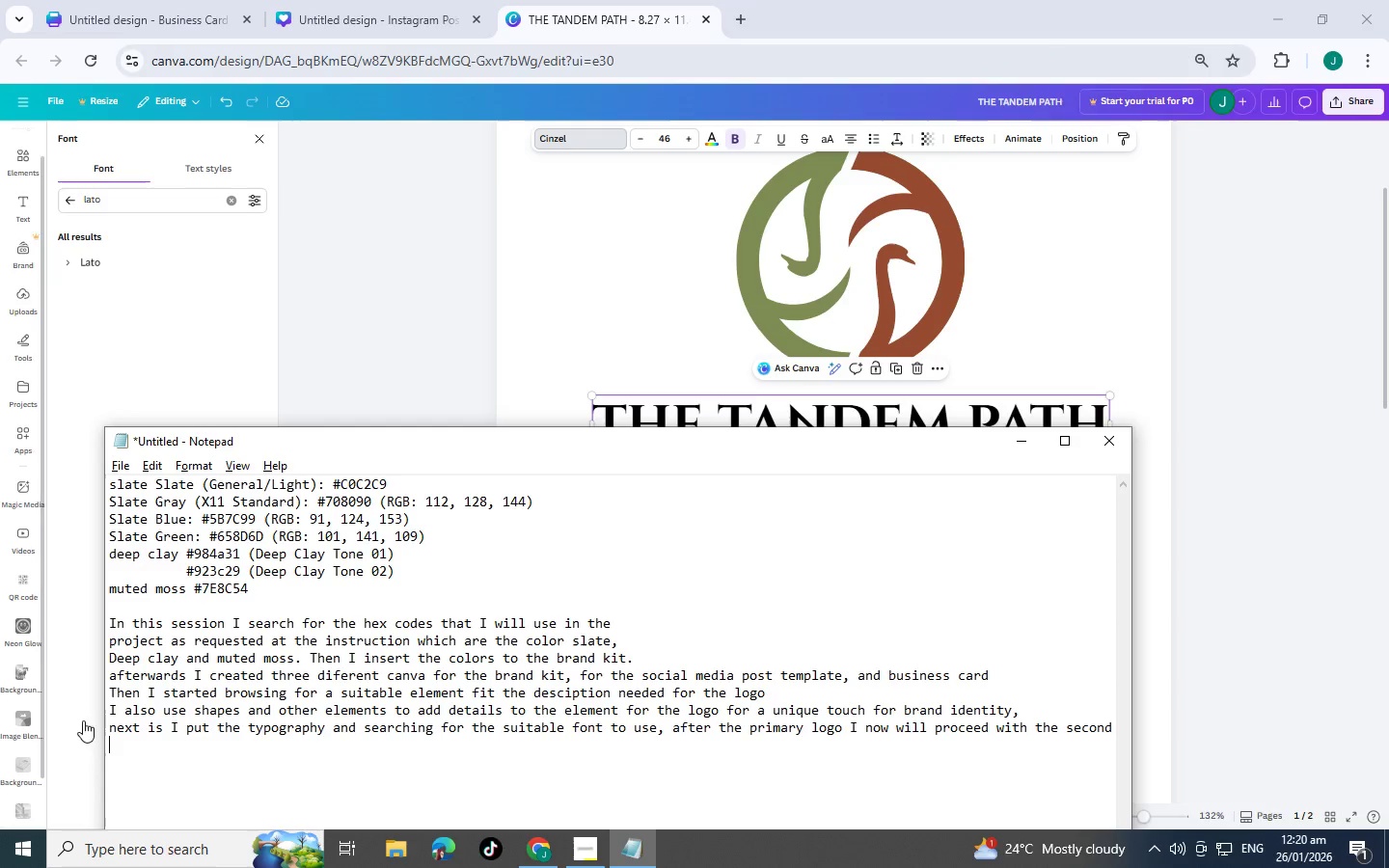 
left_click([598, 301])
 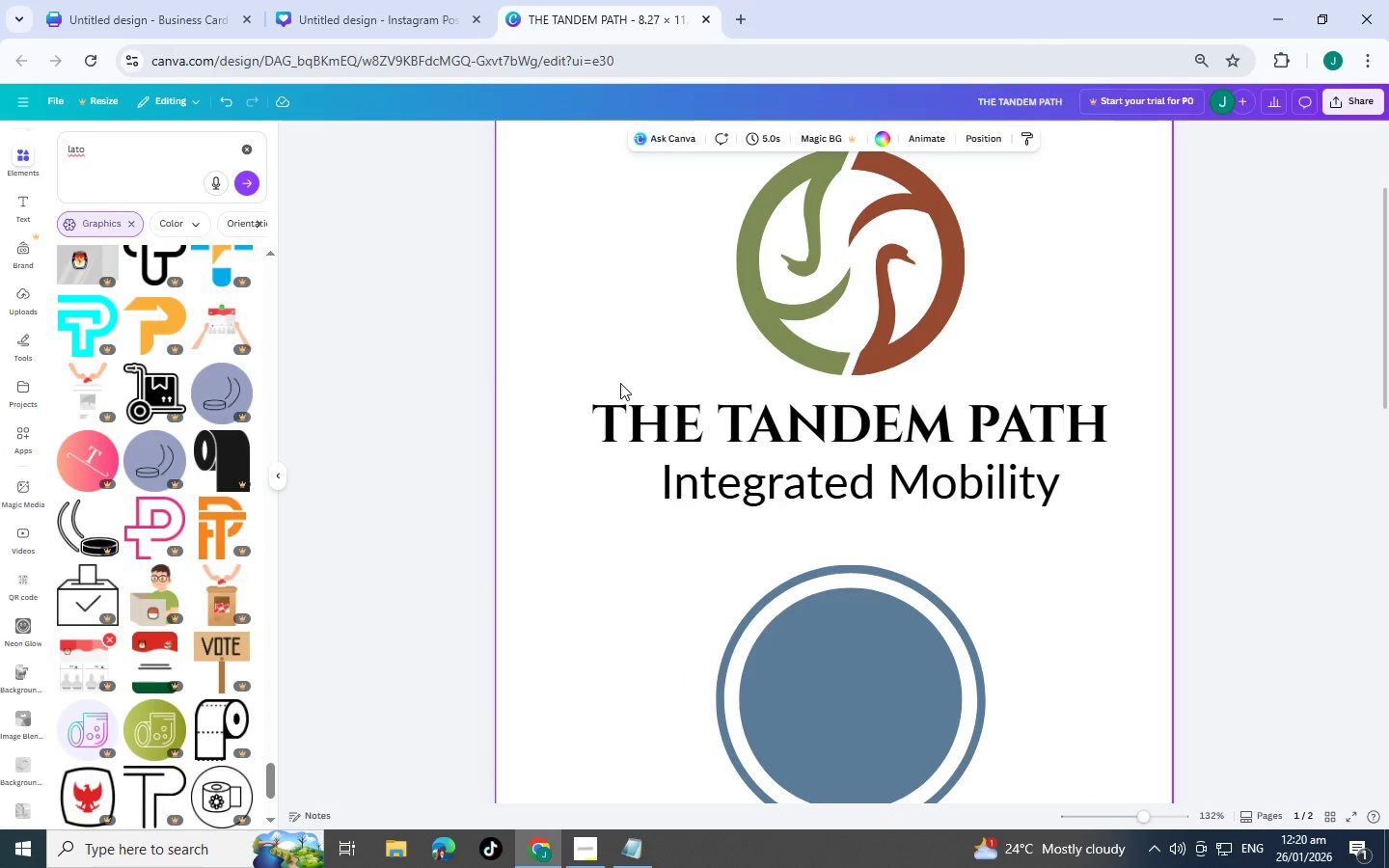 
scroll: coordinate [138, 440], scroll_direction: down, amount: 15.0
 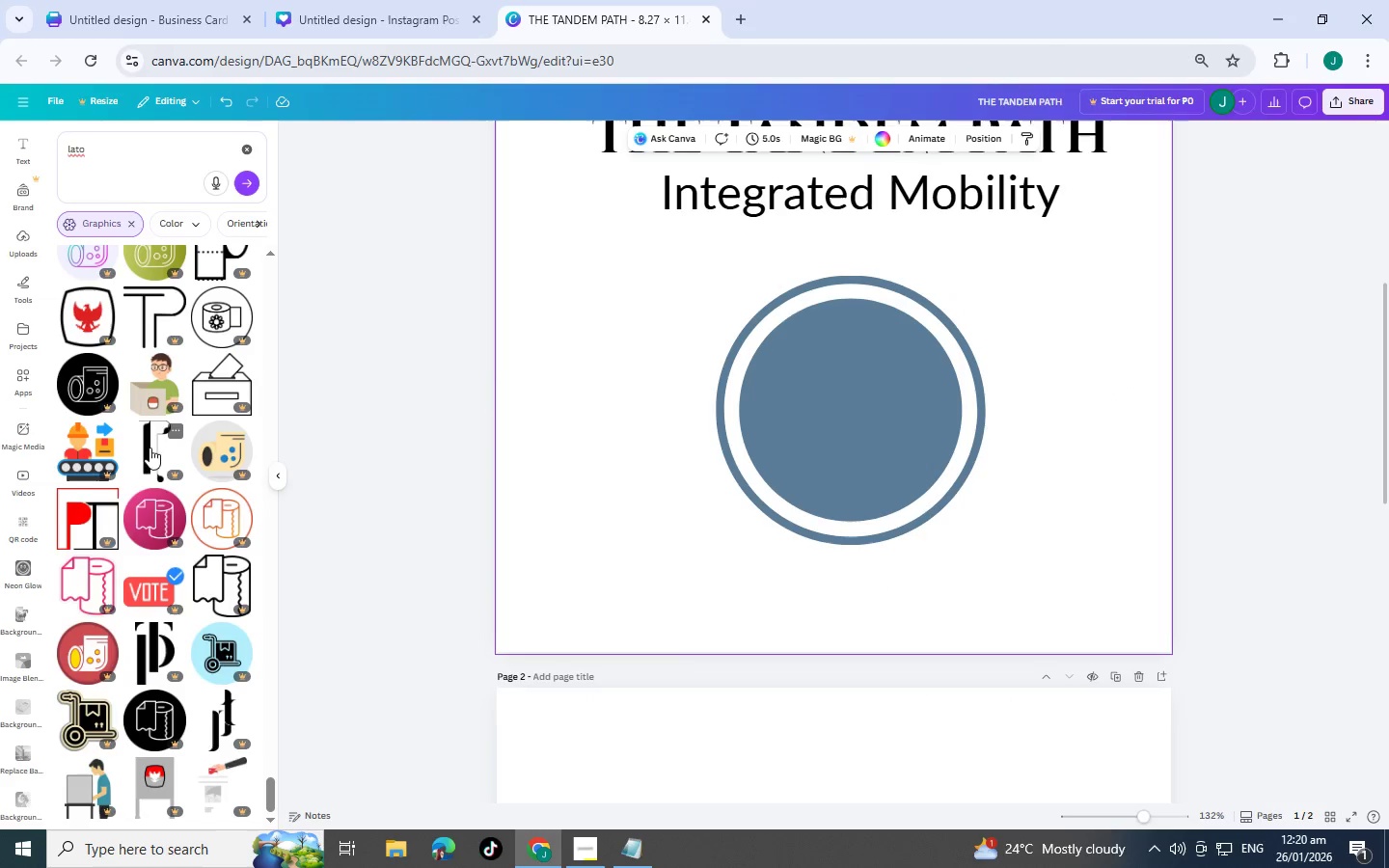 
scroll: coordinate [156, 658], scroll_direction: down, amount: 8.0
 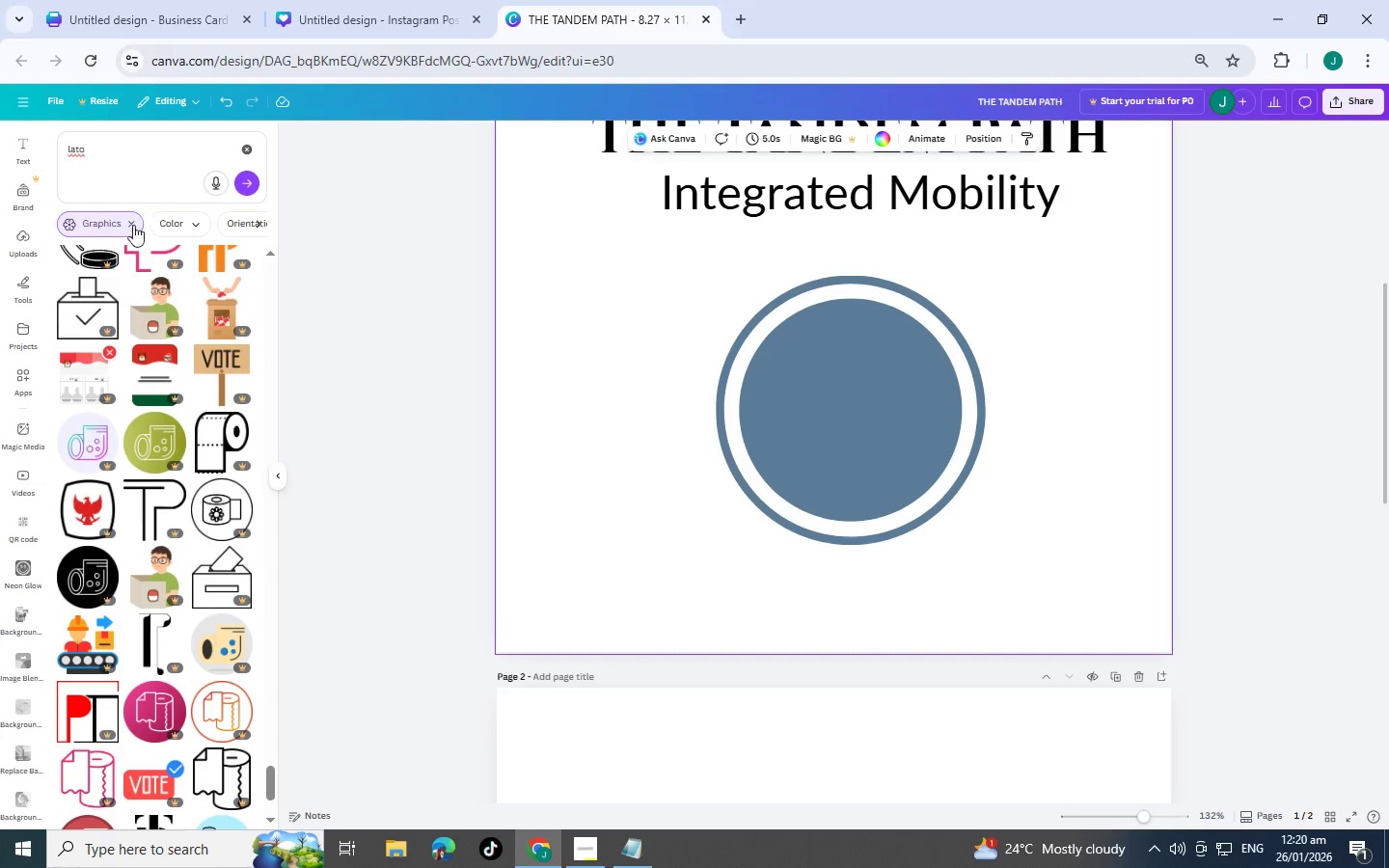 
left_click([130, 224])
 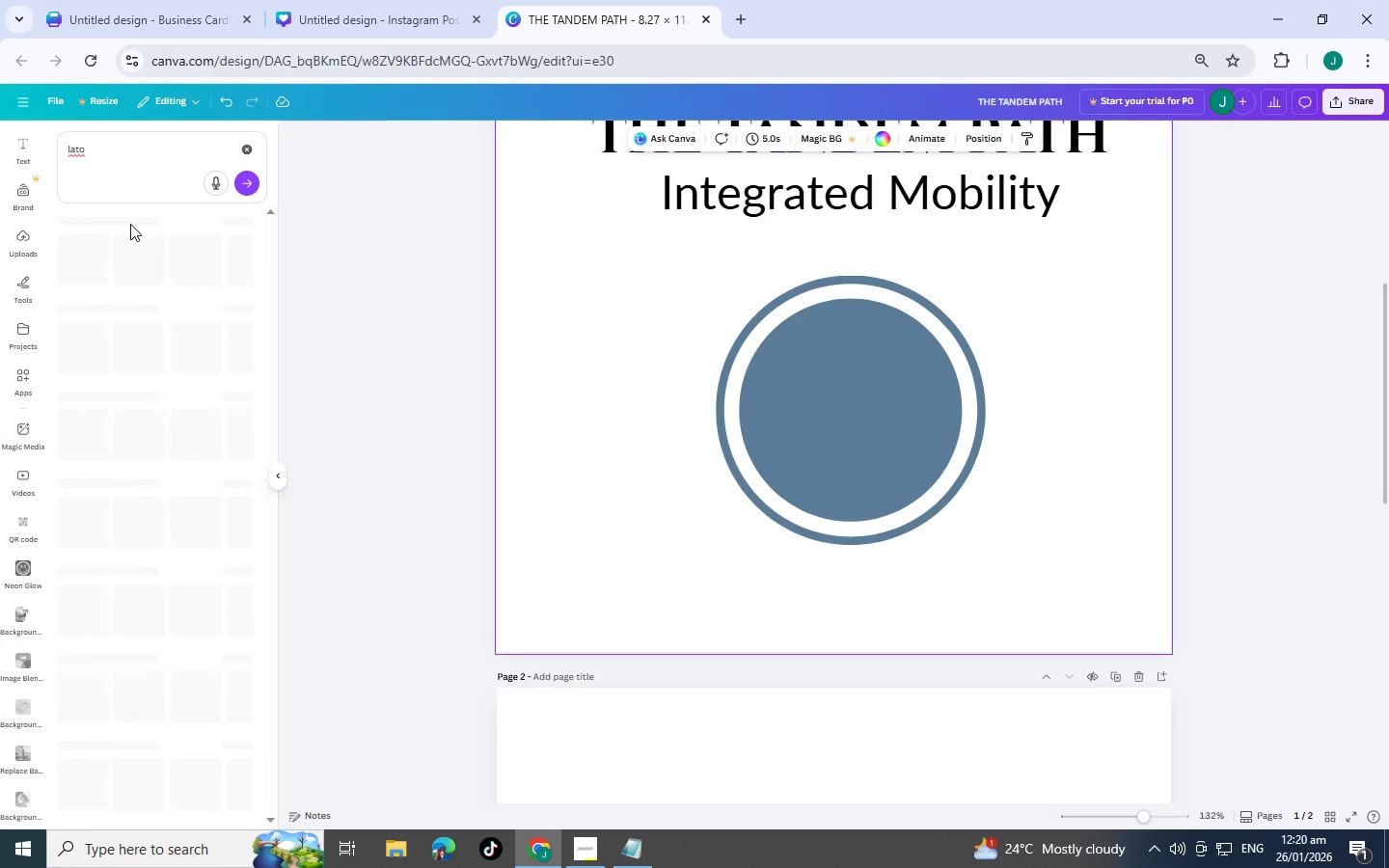 
mouse_move([106, 161])
 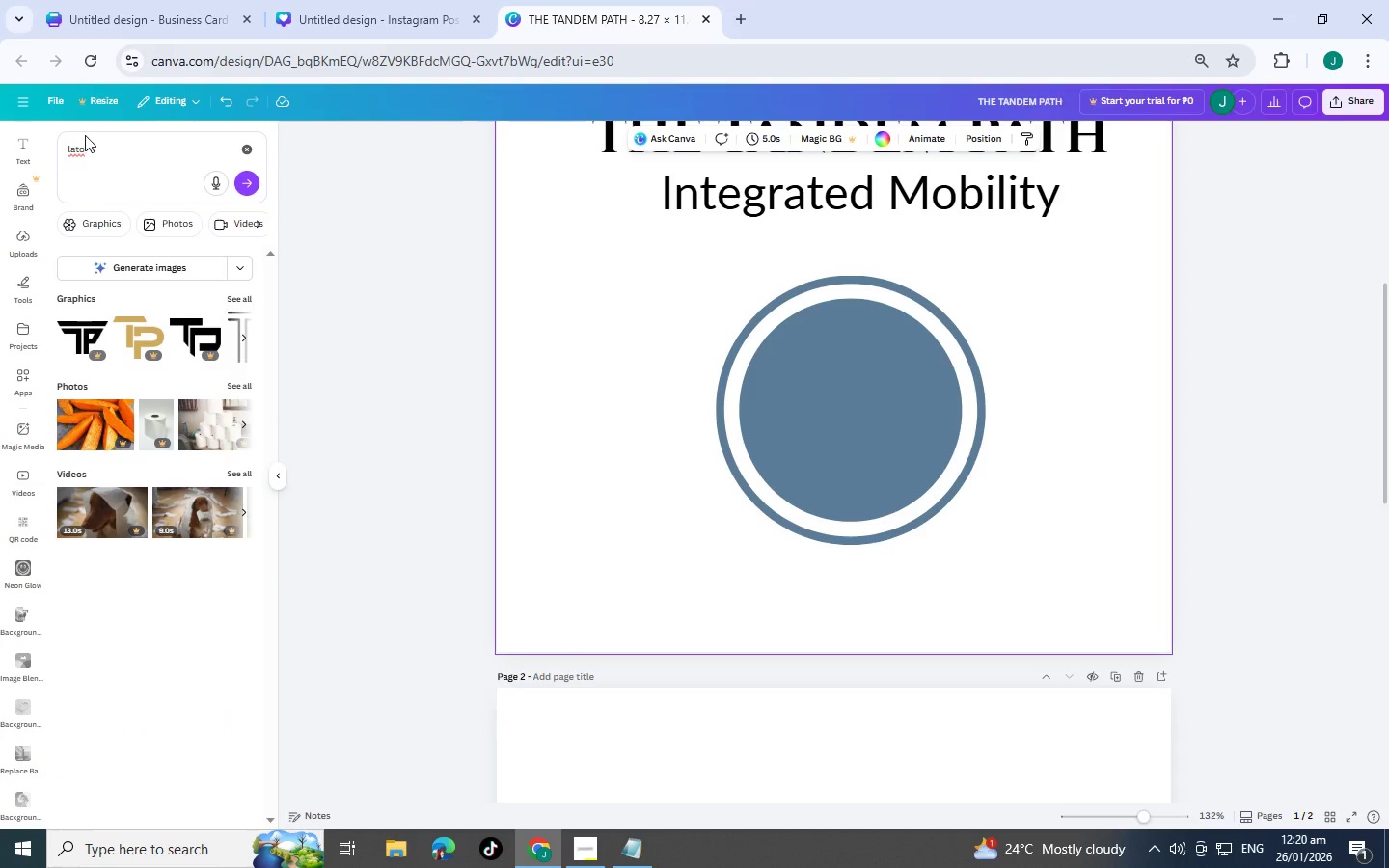 
left_click_drag(start_coordinate=[104, 144], to_coordinate=[3, 149])
 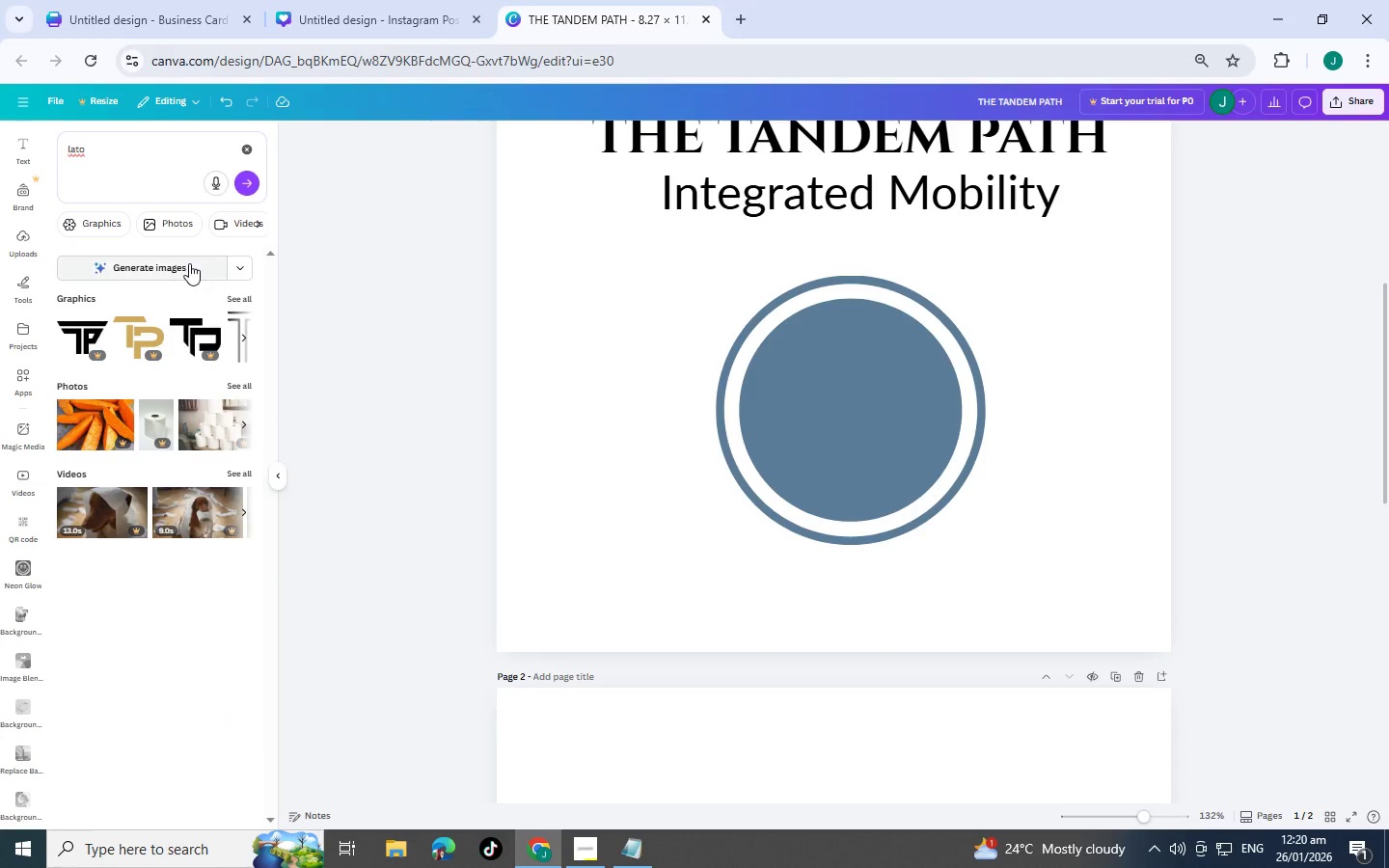 
left_click([189, 263])
 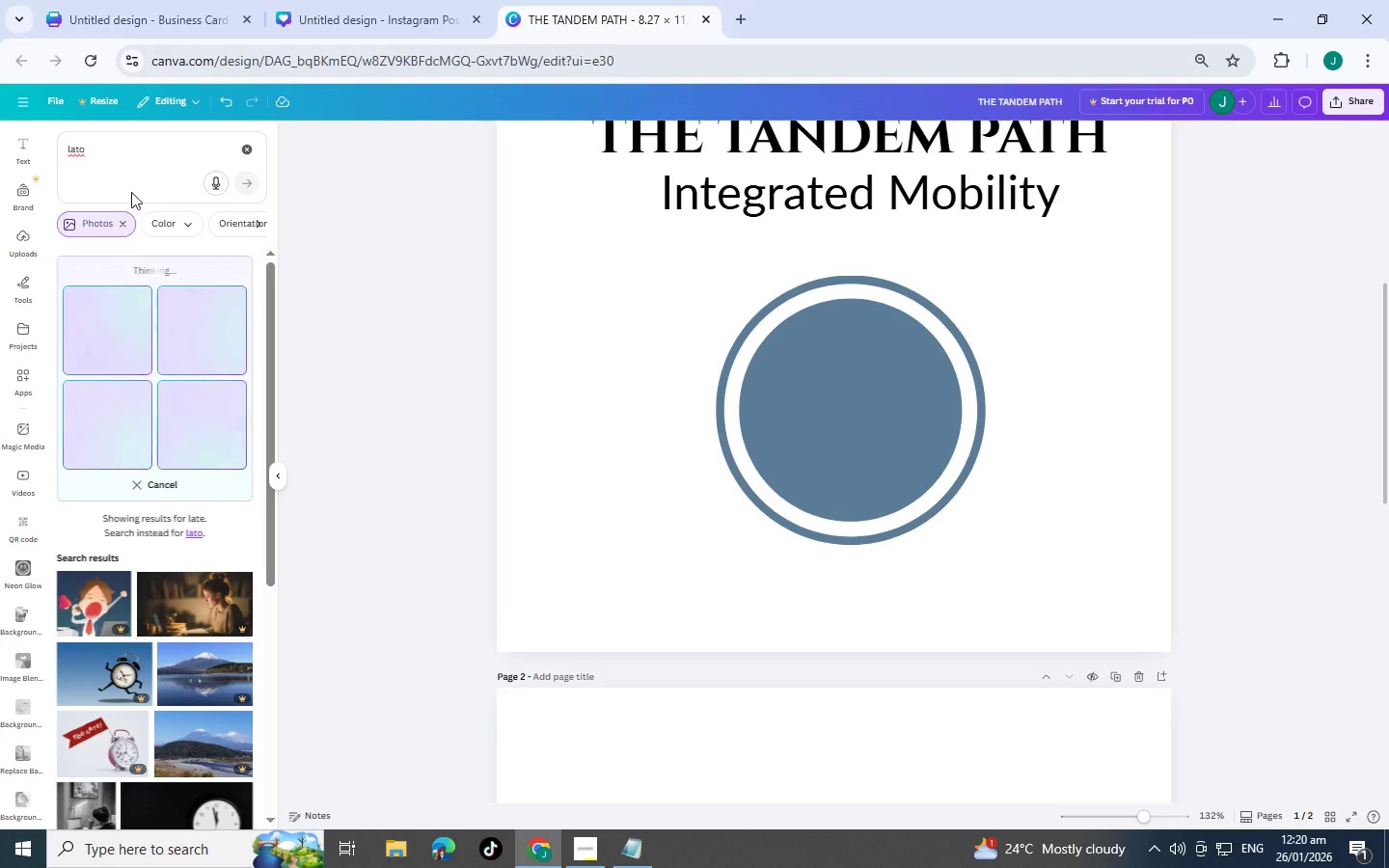 
left_click_drag(start_coordinate=[124, 150], to_coordinate=[42, 148])
 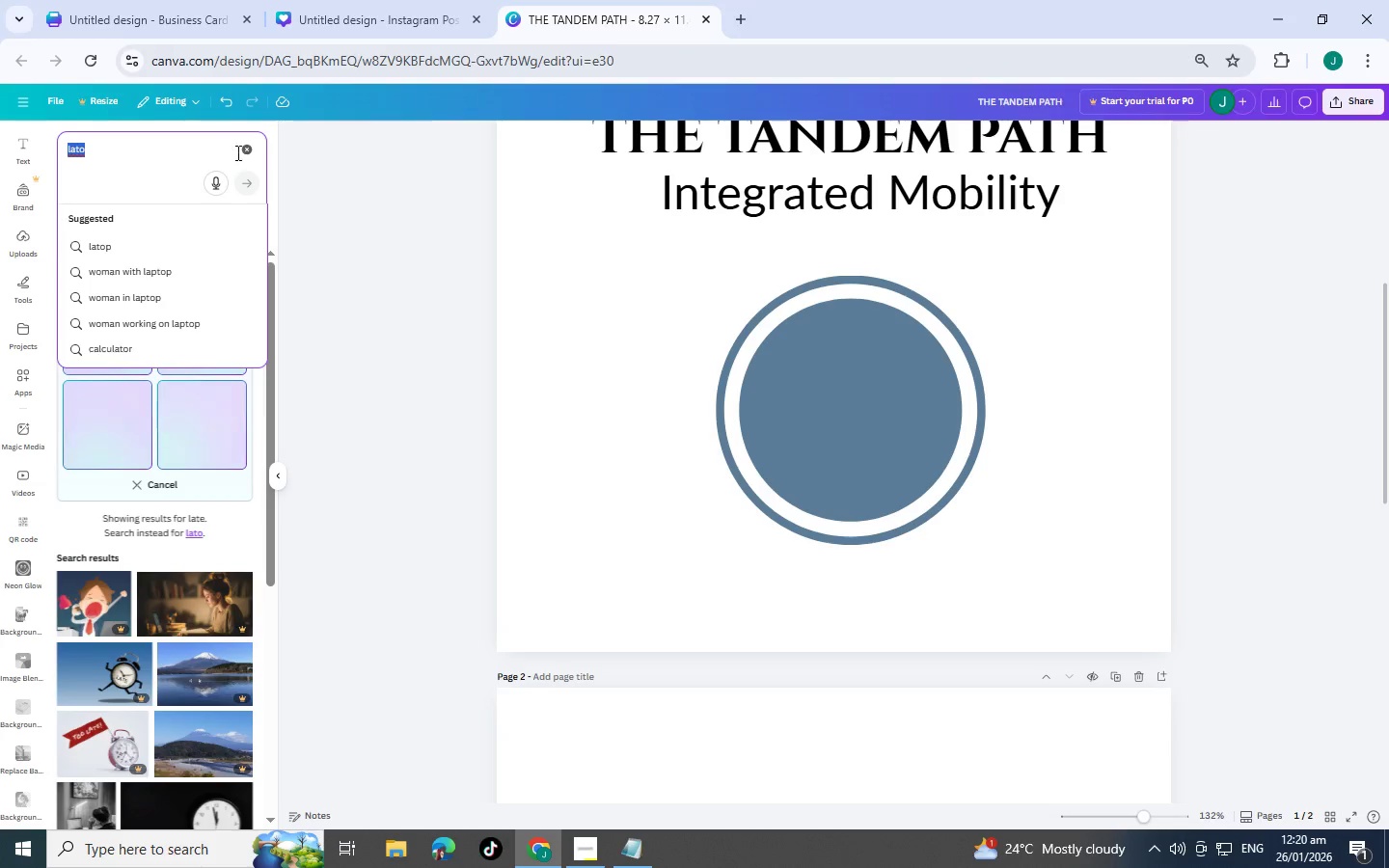 
left_click([239, 151])
 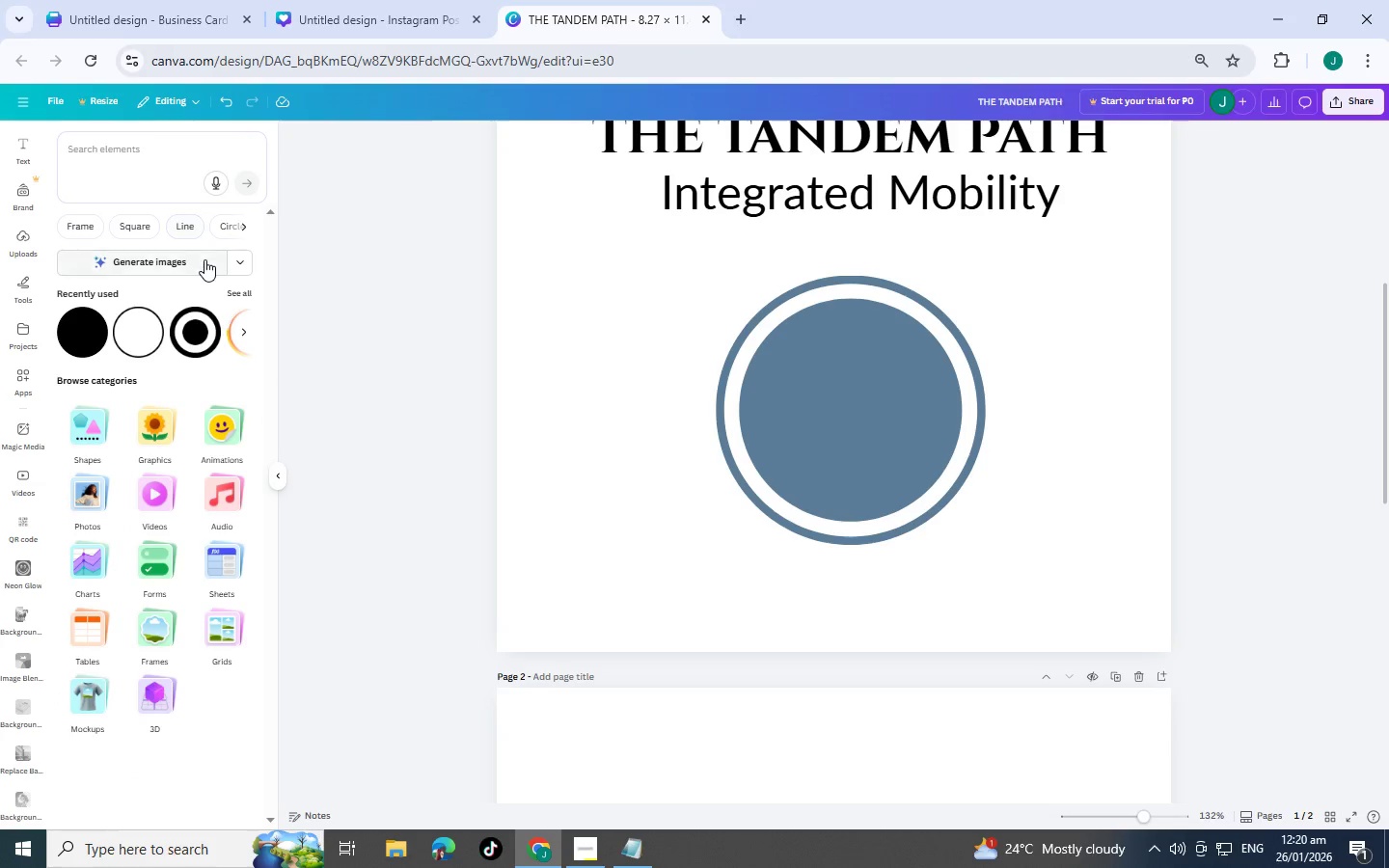 
left_click([144, 159])
 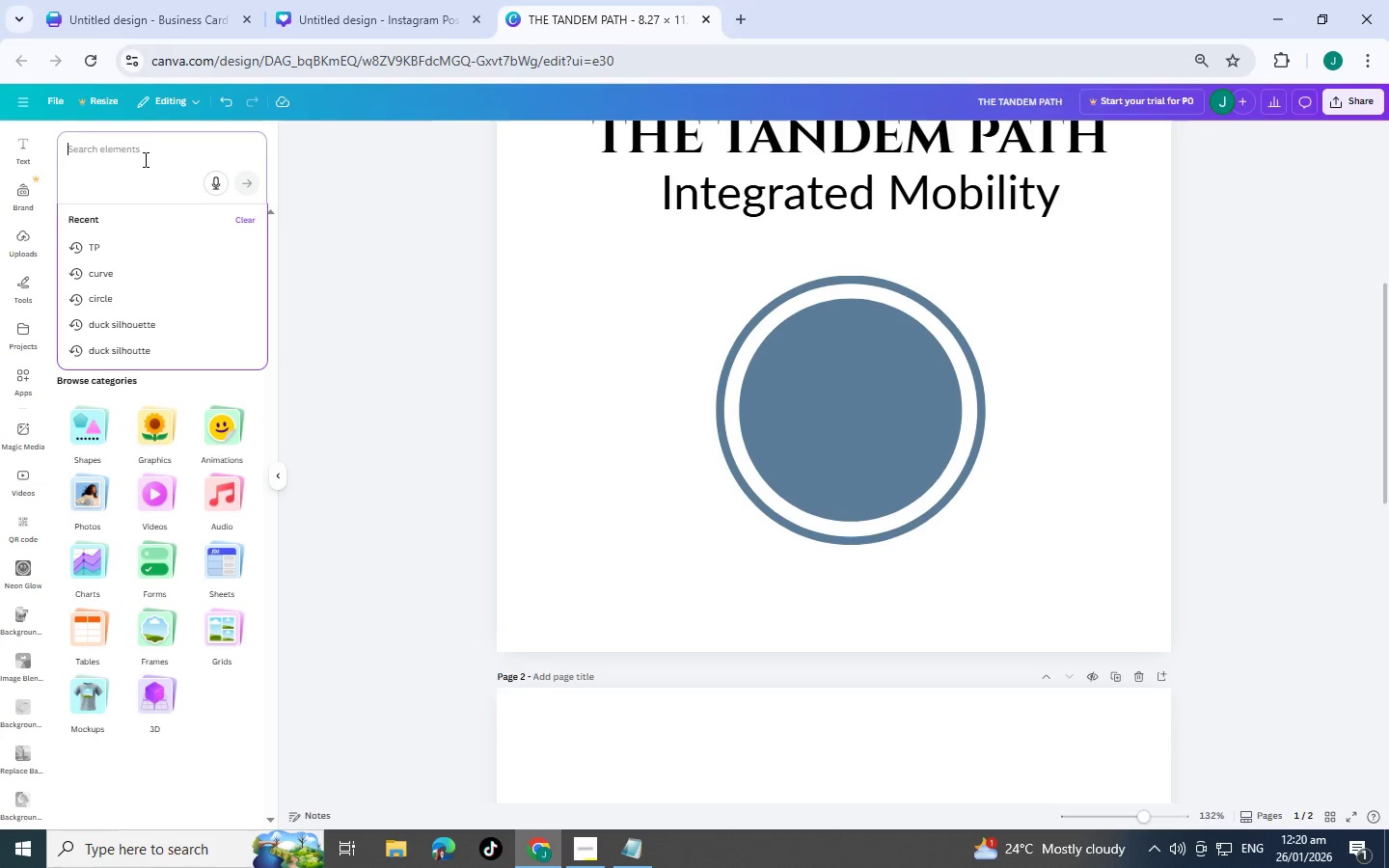 
type(TP )
 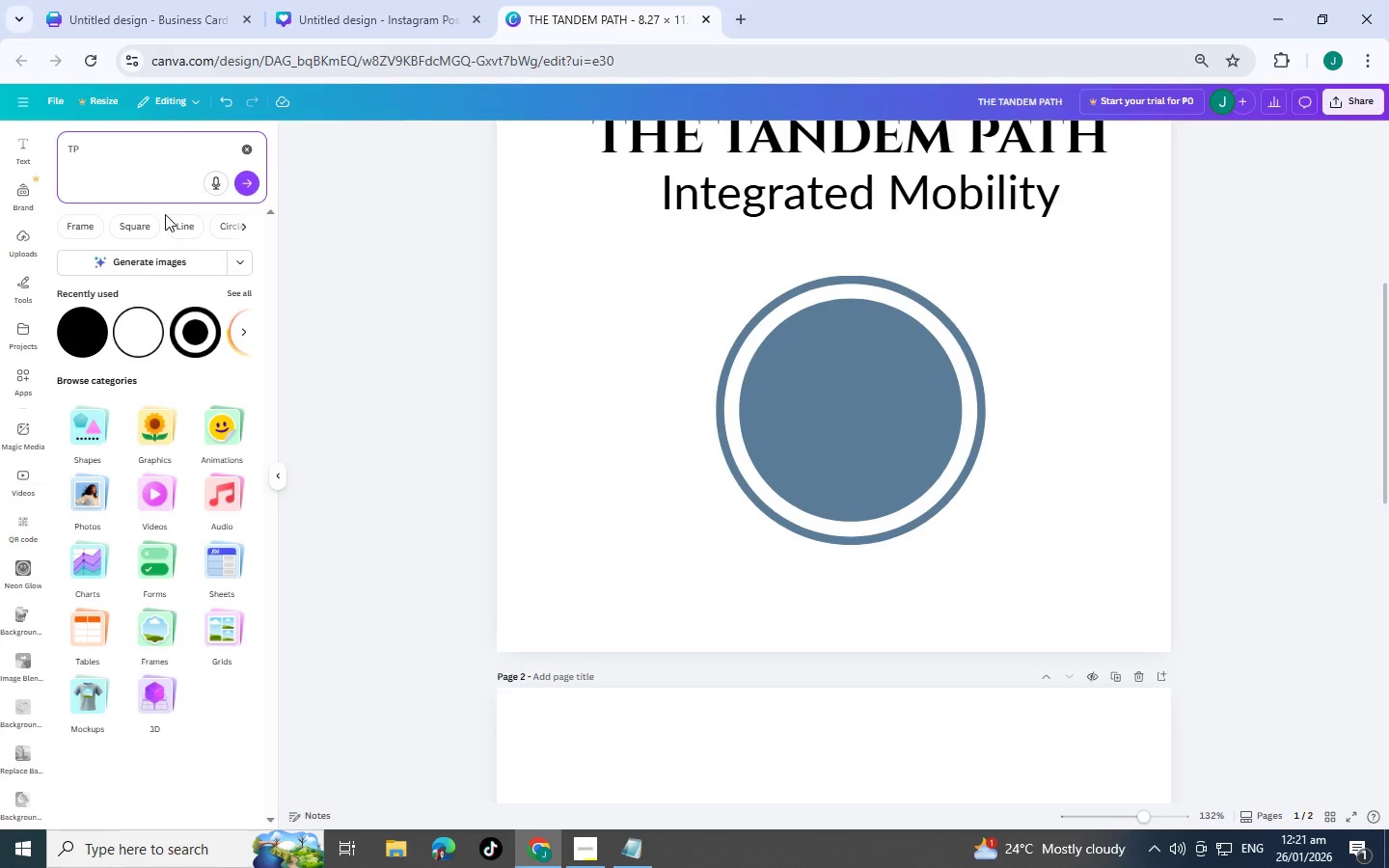 
left_click([167, 256])
 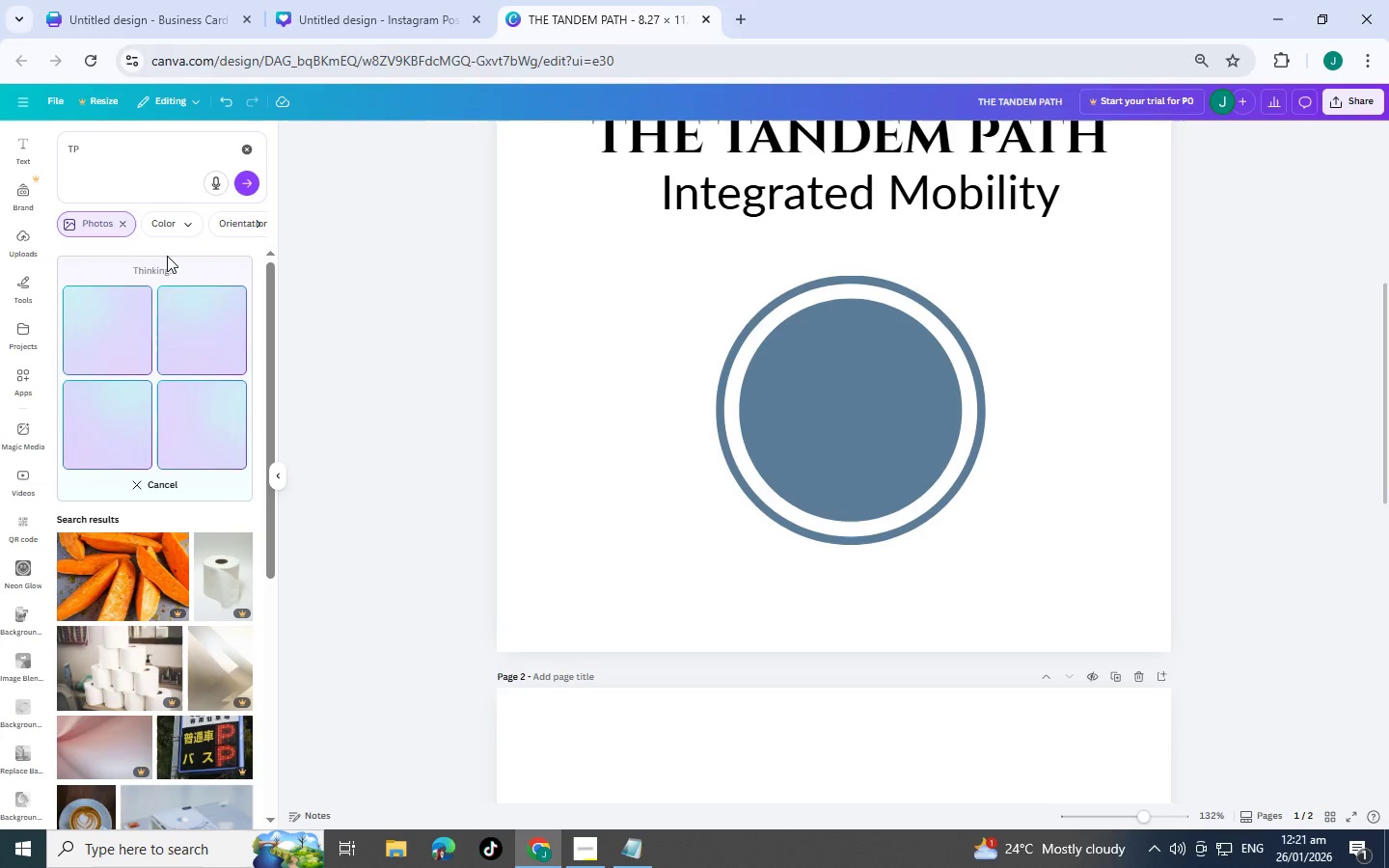 
wait(13.94)
 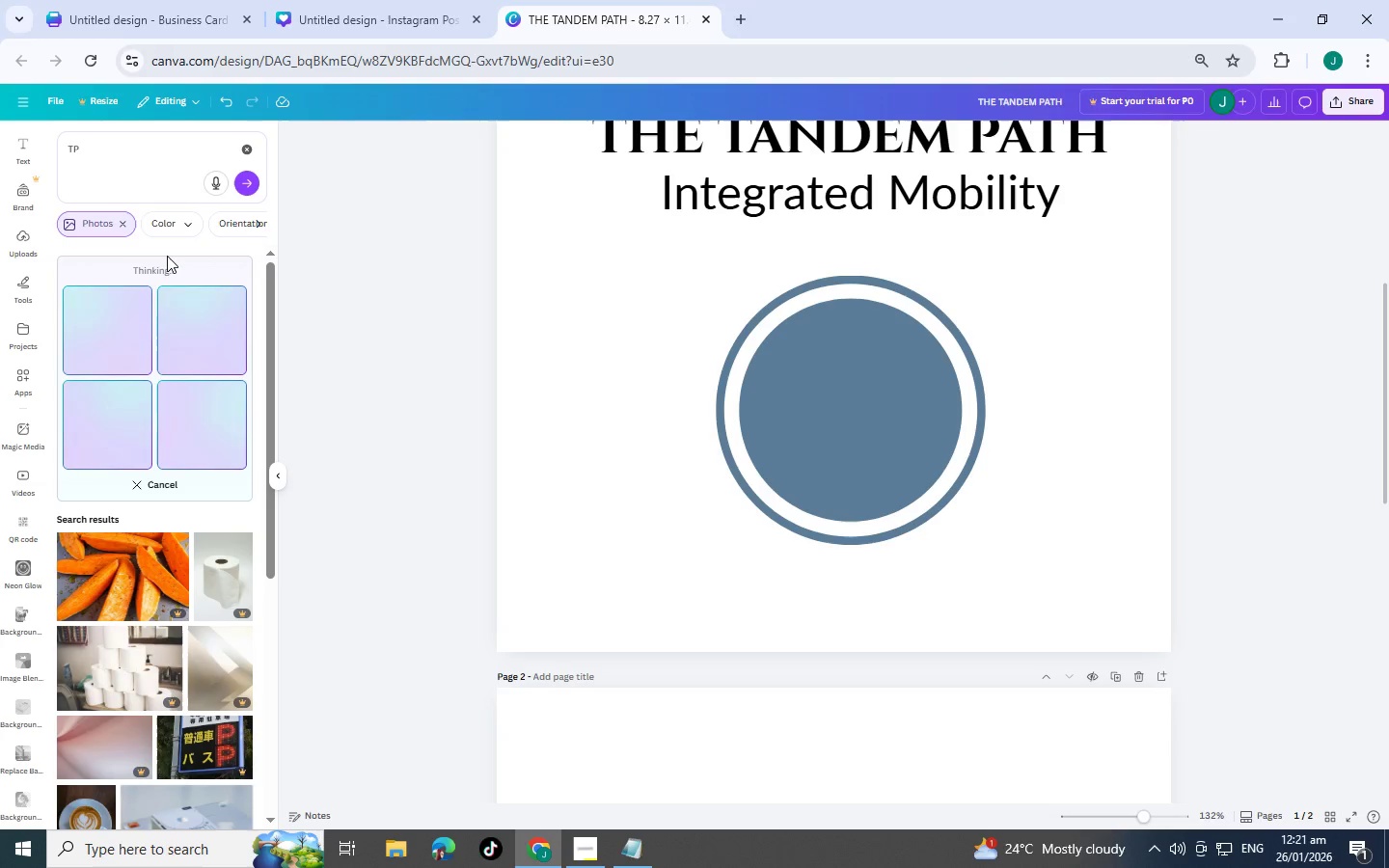 
scroll: coordinate [62, 437], scroll_direction: down, amount: 19.0
 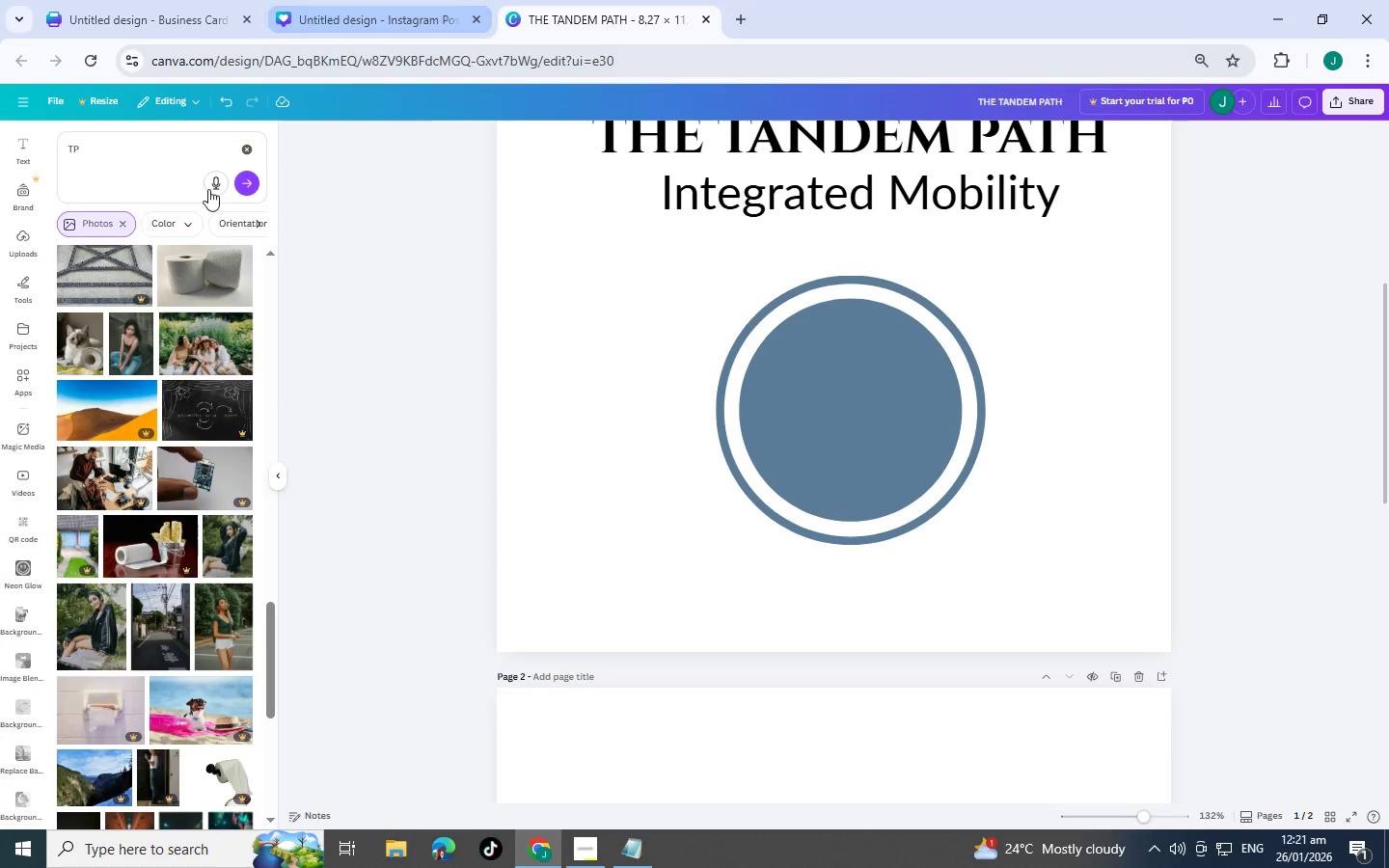 
mouse_move([235, 156])
 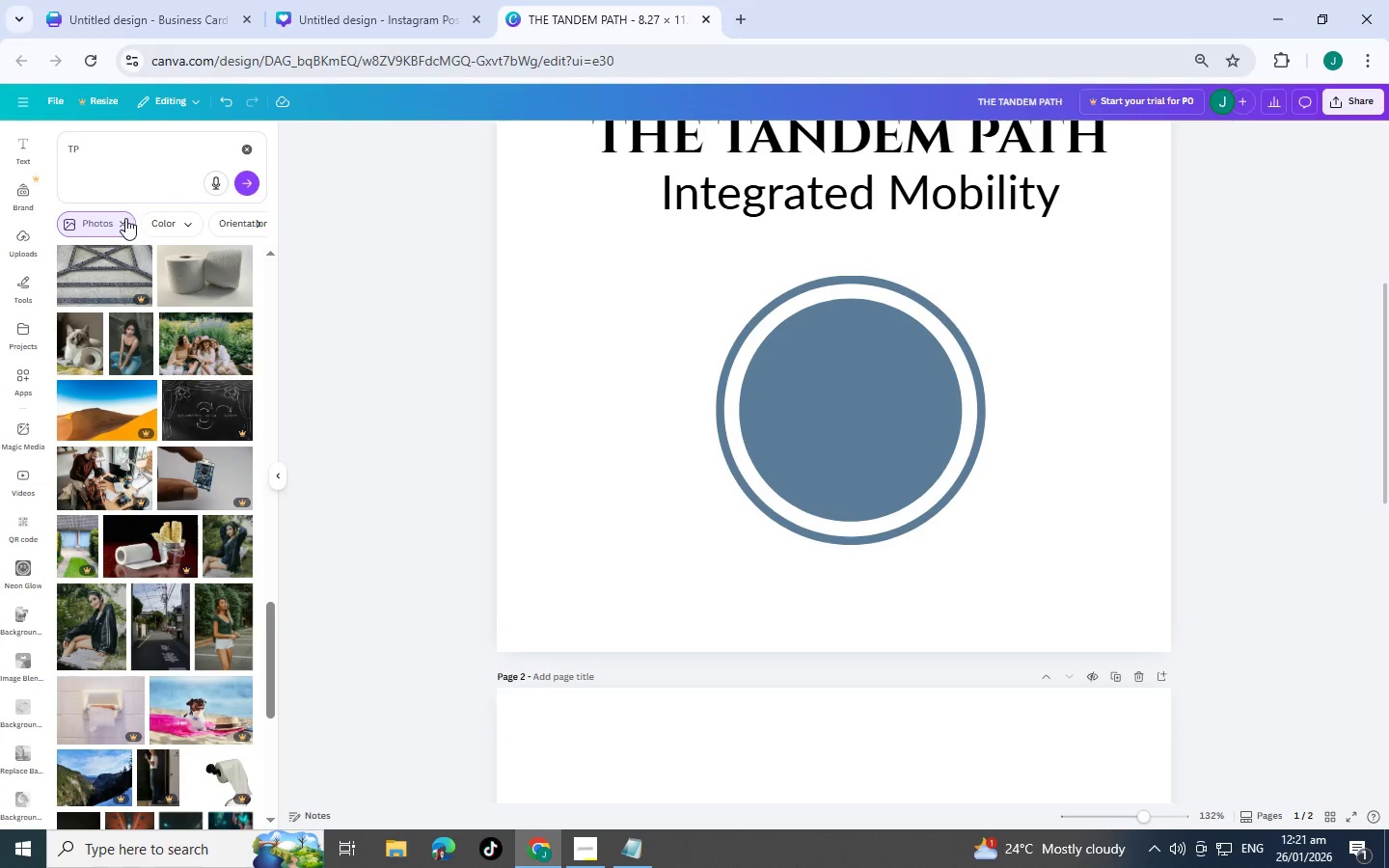 
left_click([124, 221])
 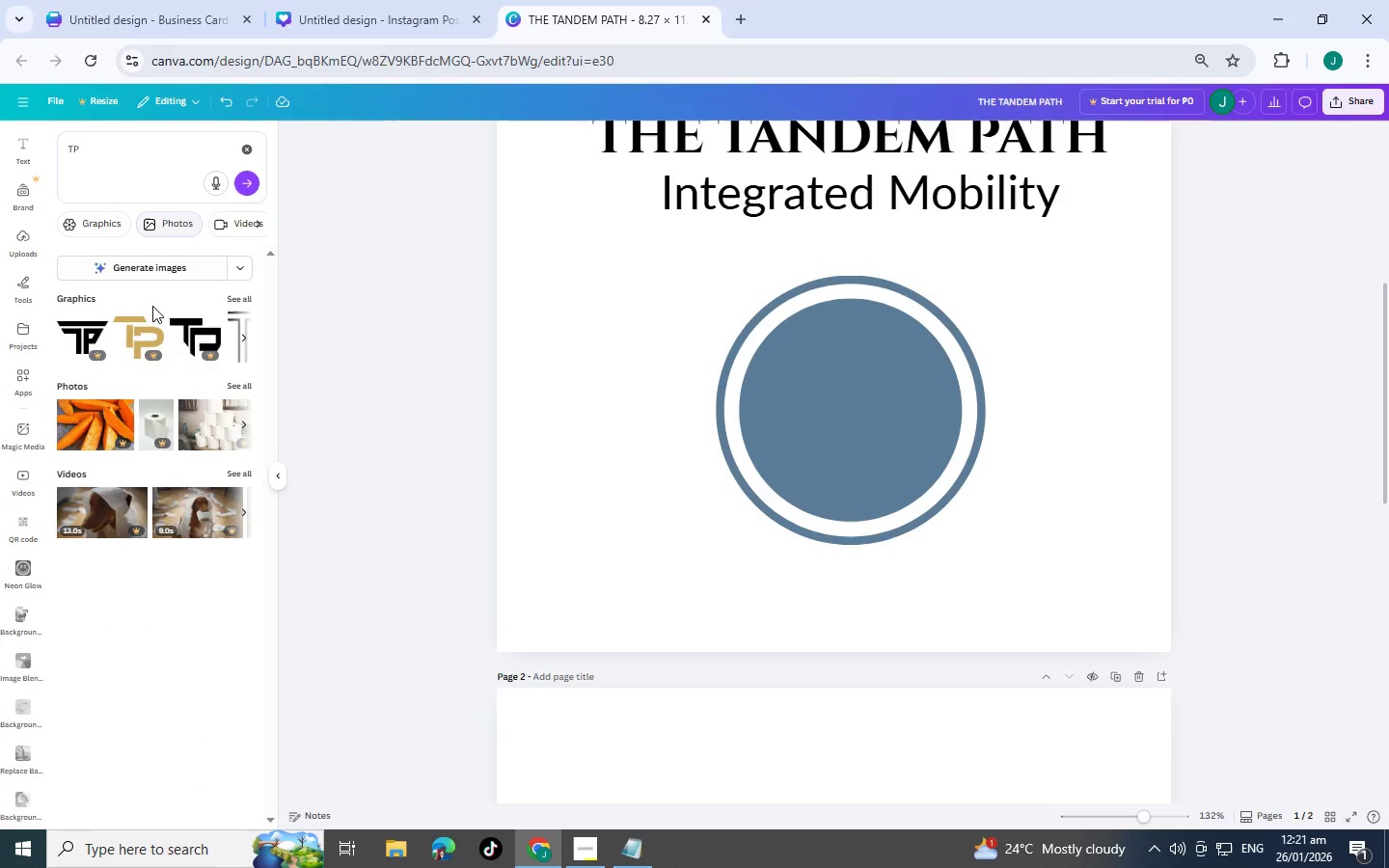 
scroll: coordinate [98, 327], scroll_direction: down, amount: 3.0
 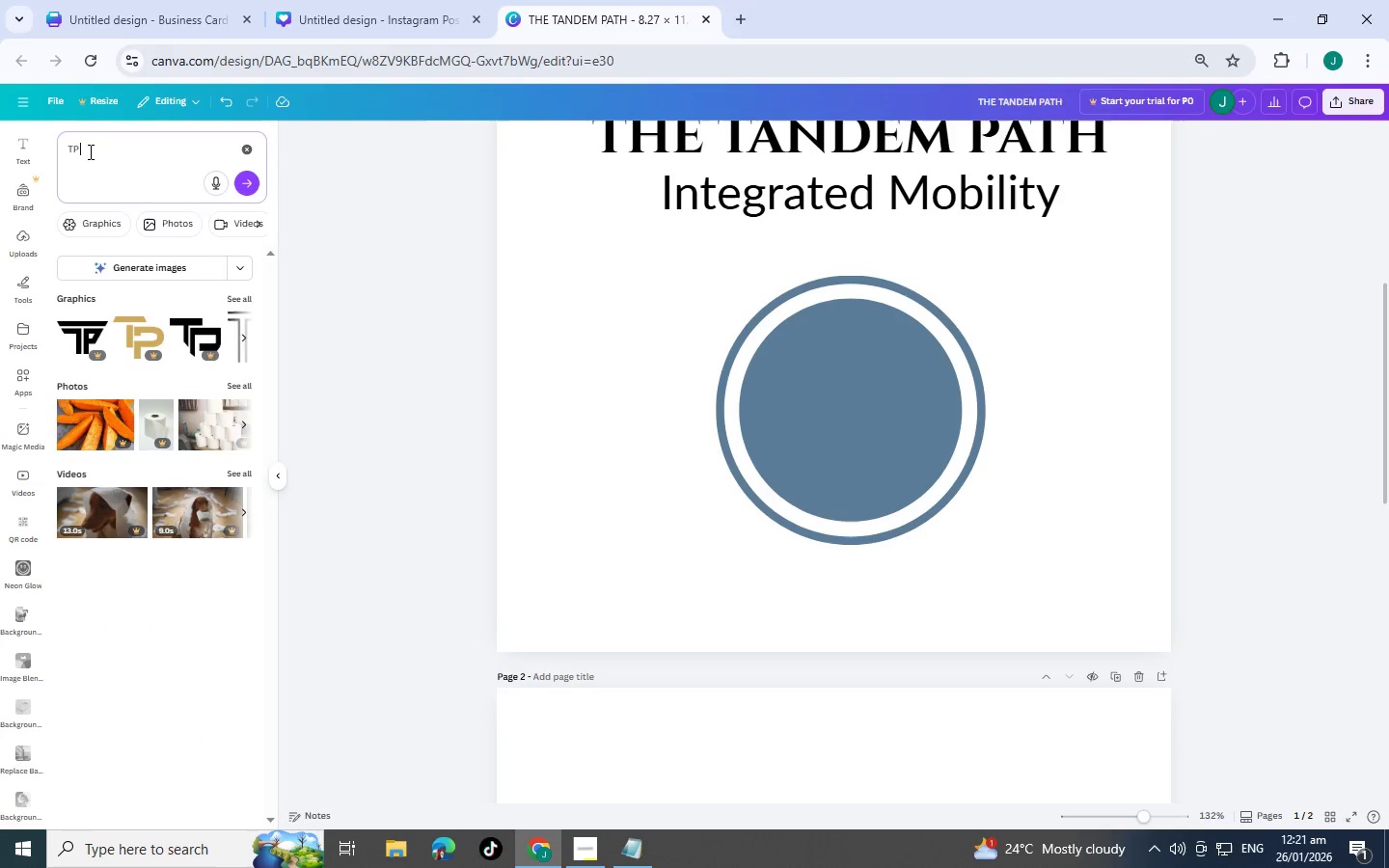 
double_click([89, 151])
 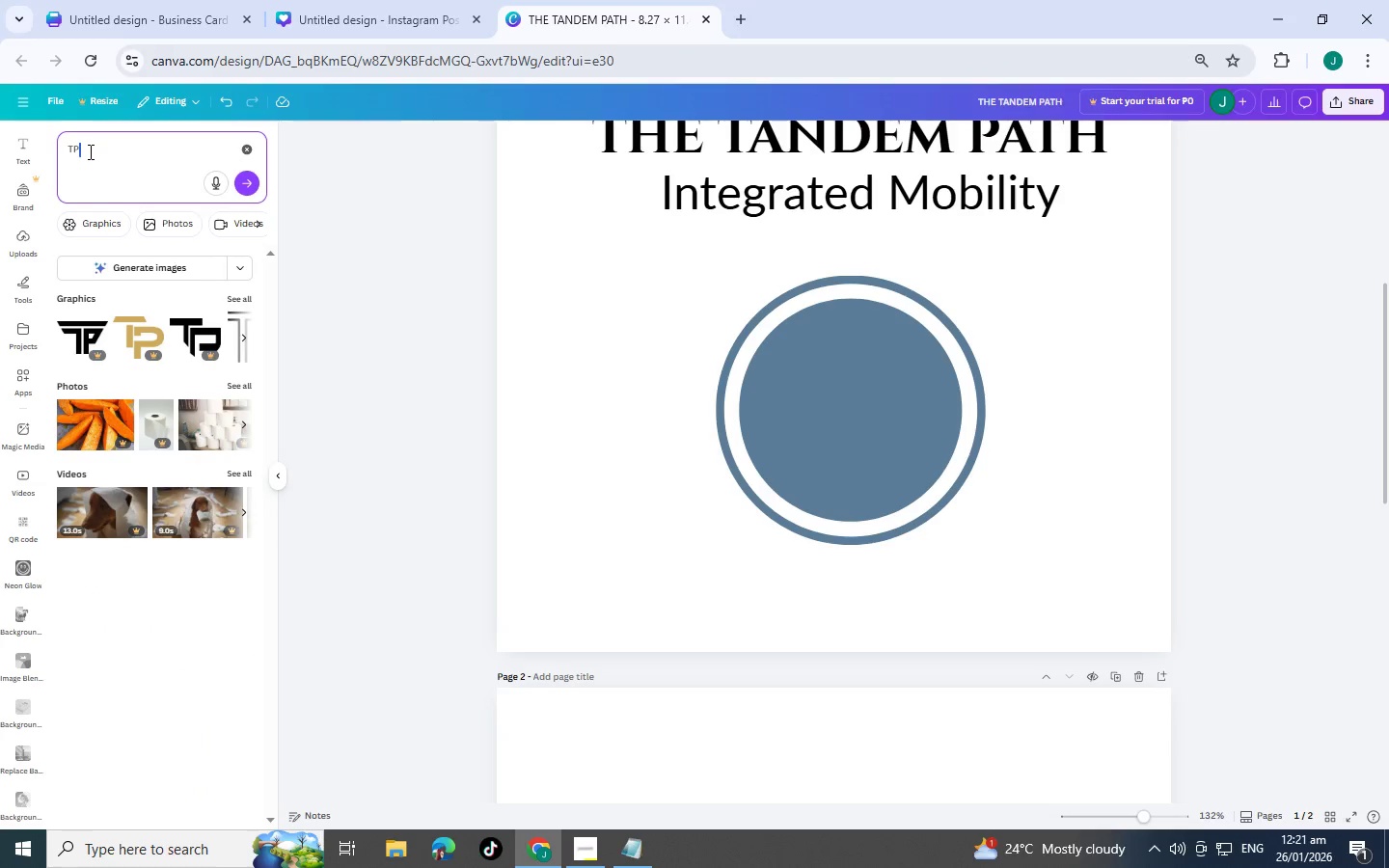 
triple_click([89, 151])
 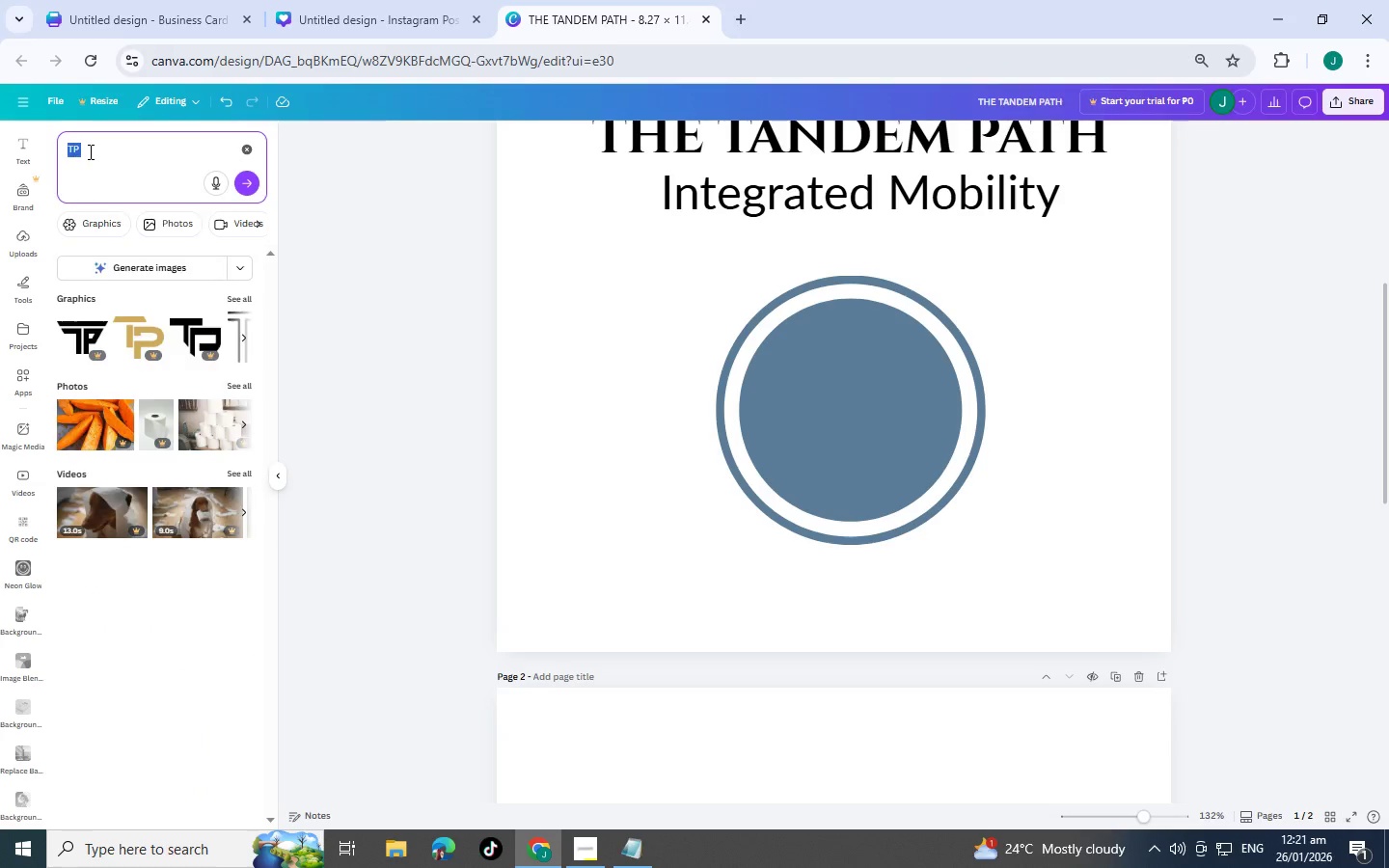 
type(curv)
key(Backspace)
type(ve)
 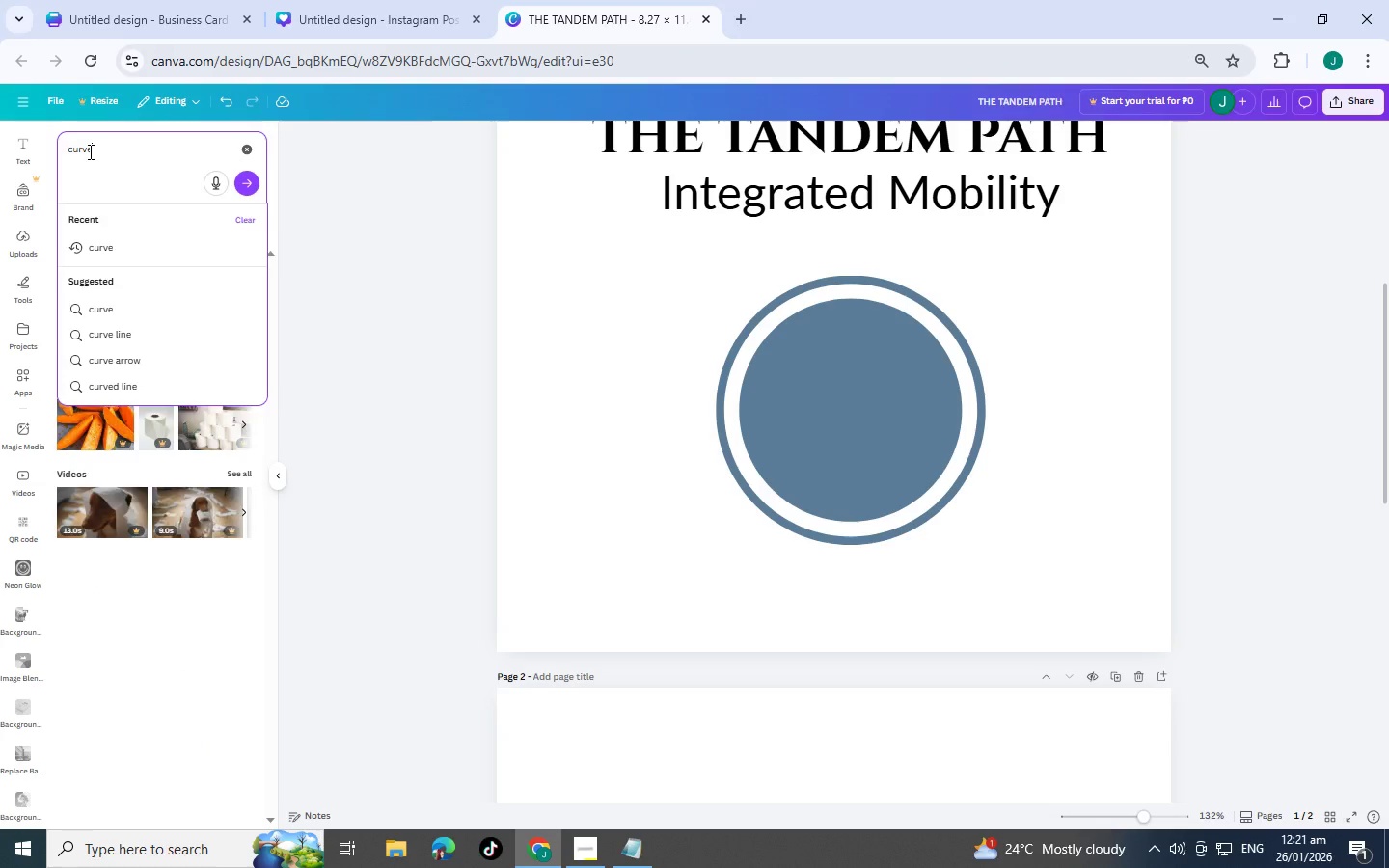 
key(Enter)
 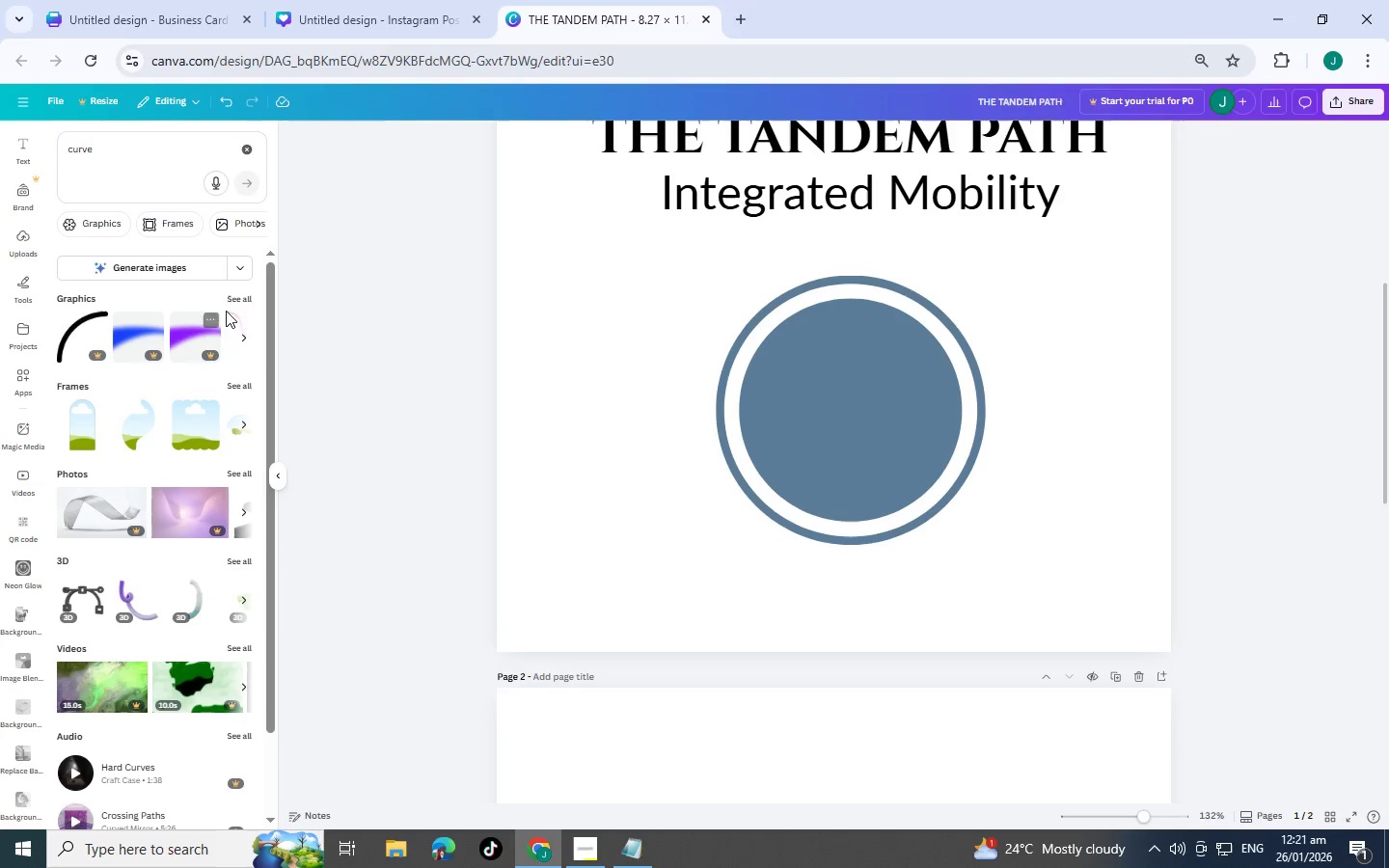 
left_click([249, 301])
 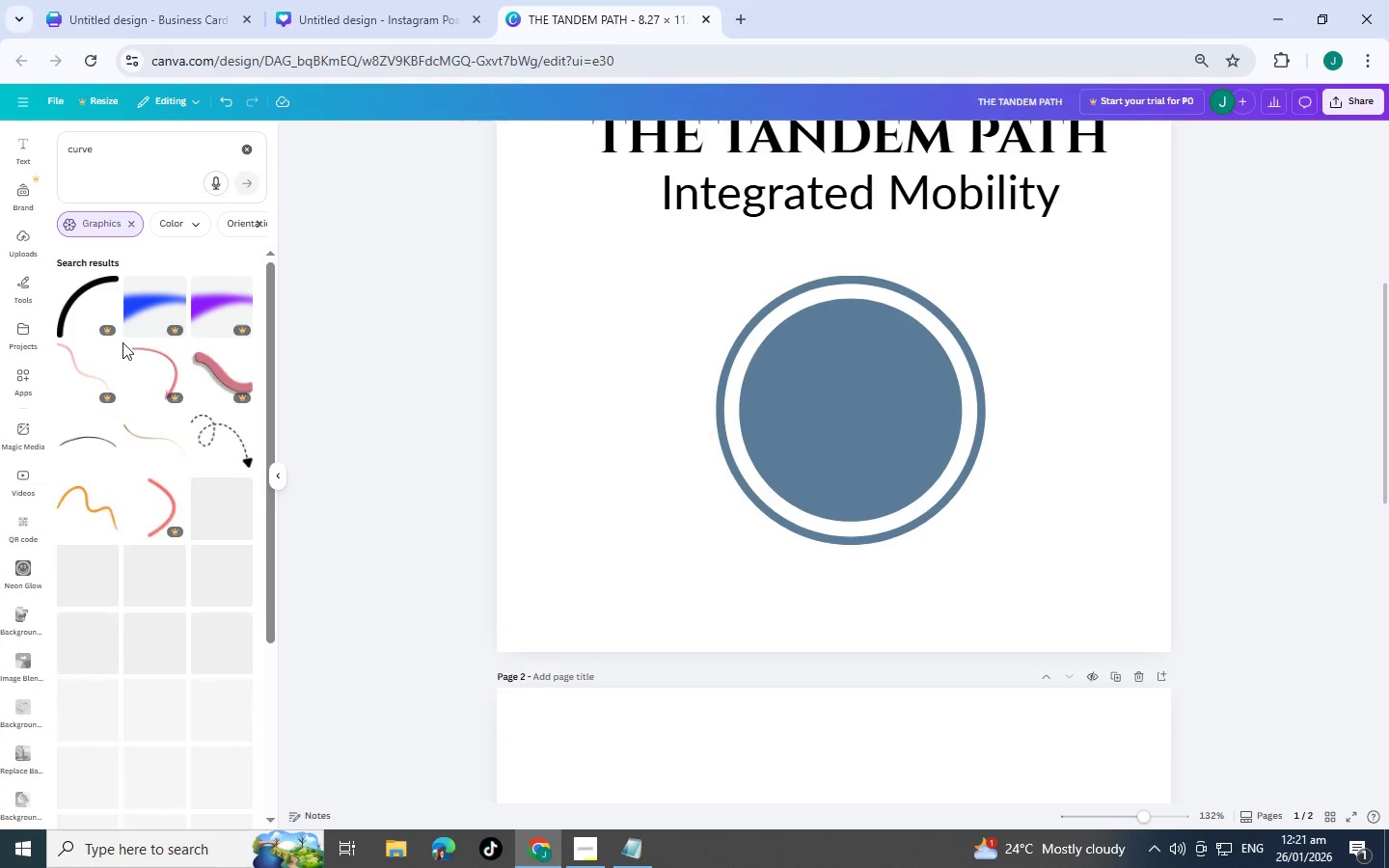 
scroll: coordinate [115, 353], scroll_direction: down, amount: 7.0
 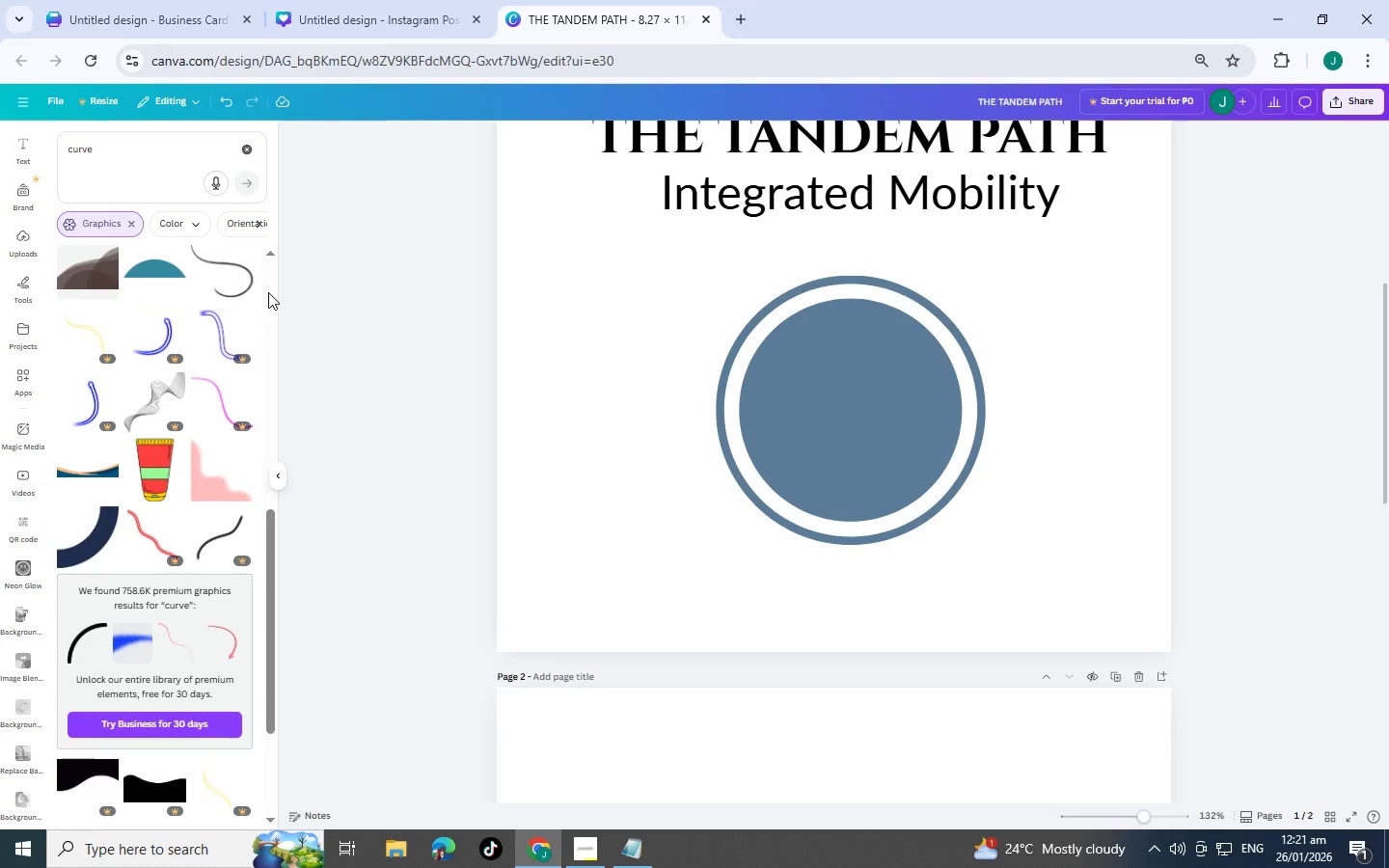 
mouse_move([229, 310])
 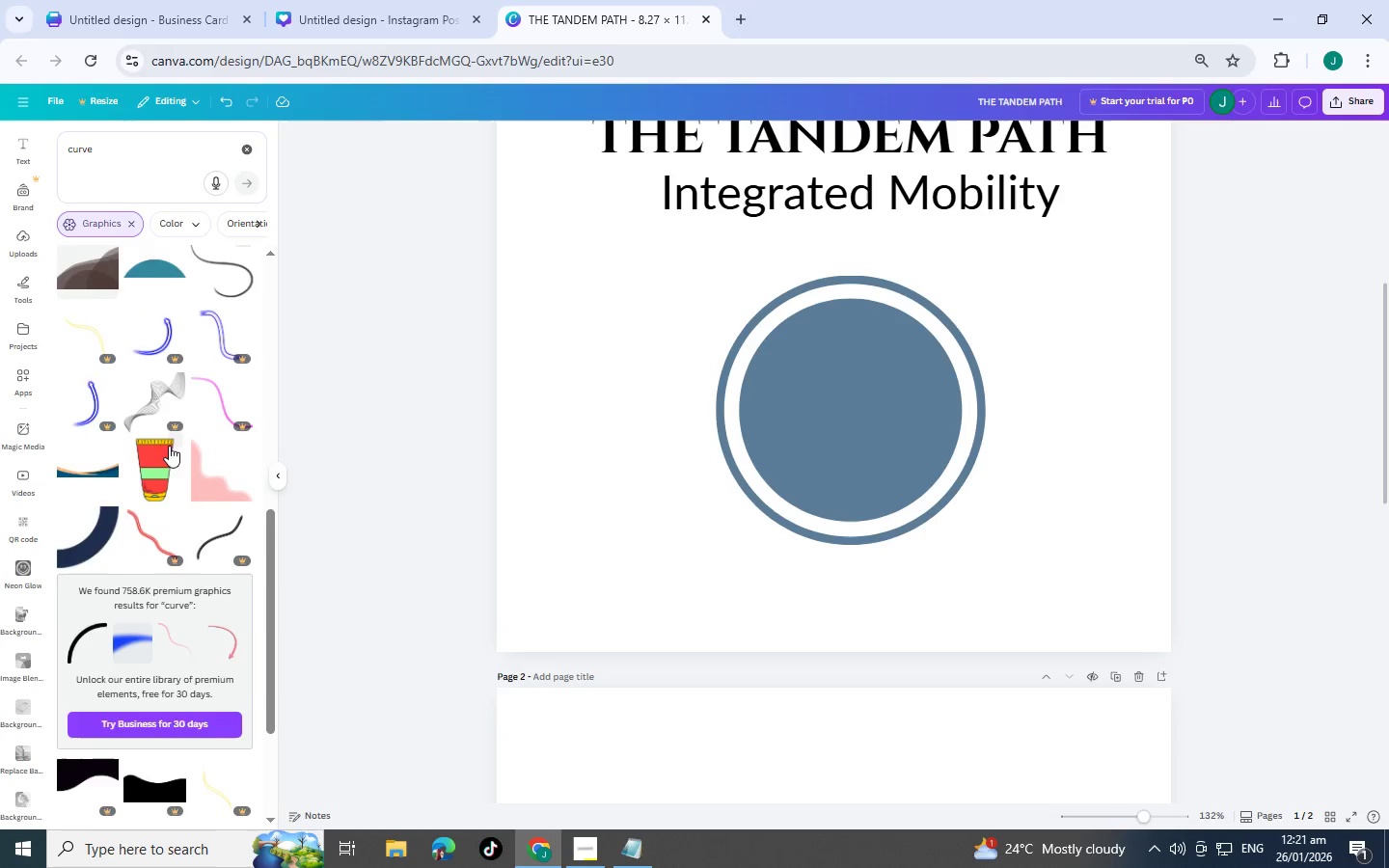 
scroll: coordinate [169, 483], scroll_direction: down, amount: 8.0
 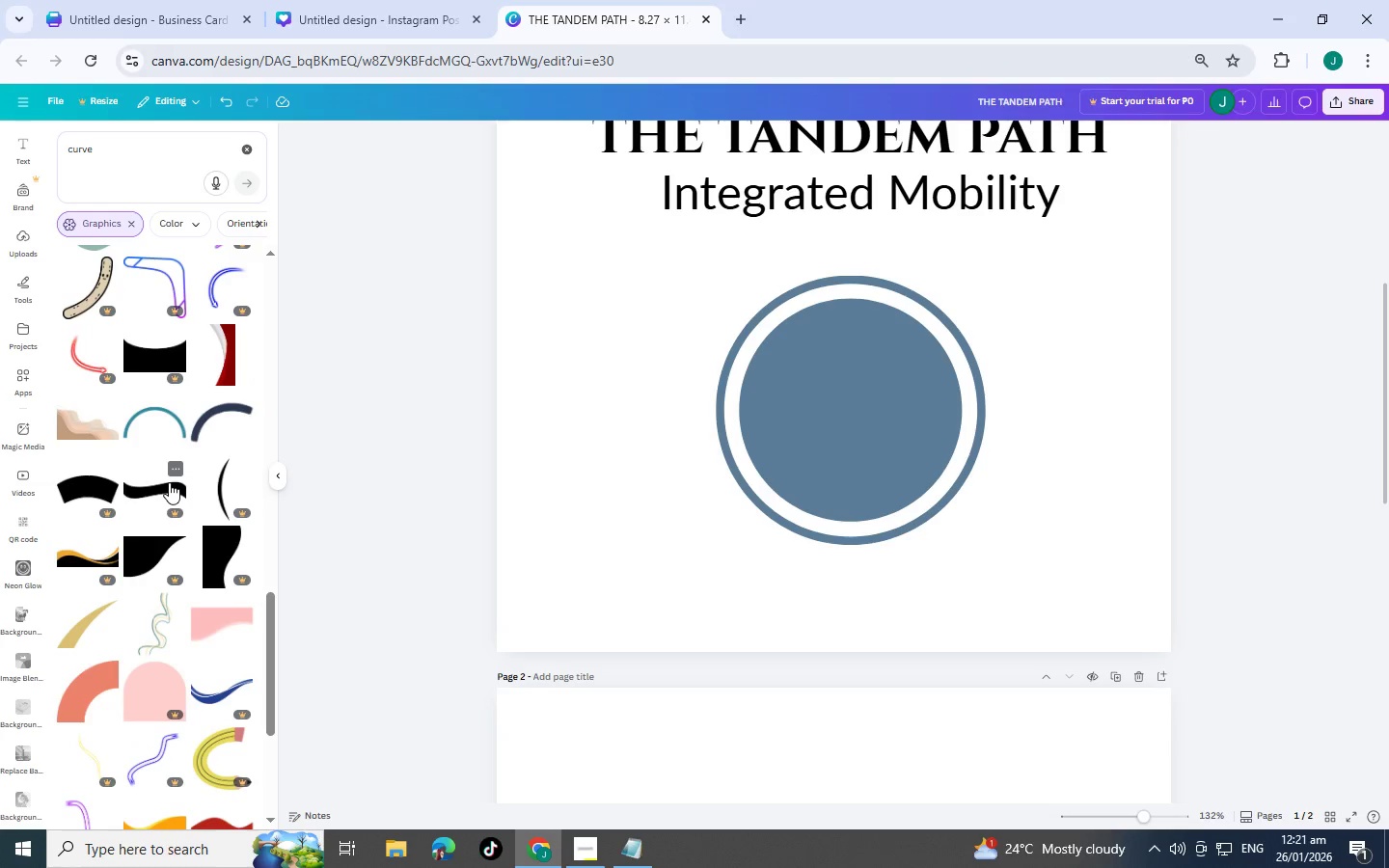 
scroll: coordinate [100, 448], scroll_direction: down, amount: 6.0
 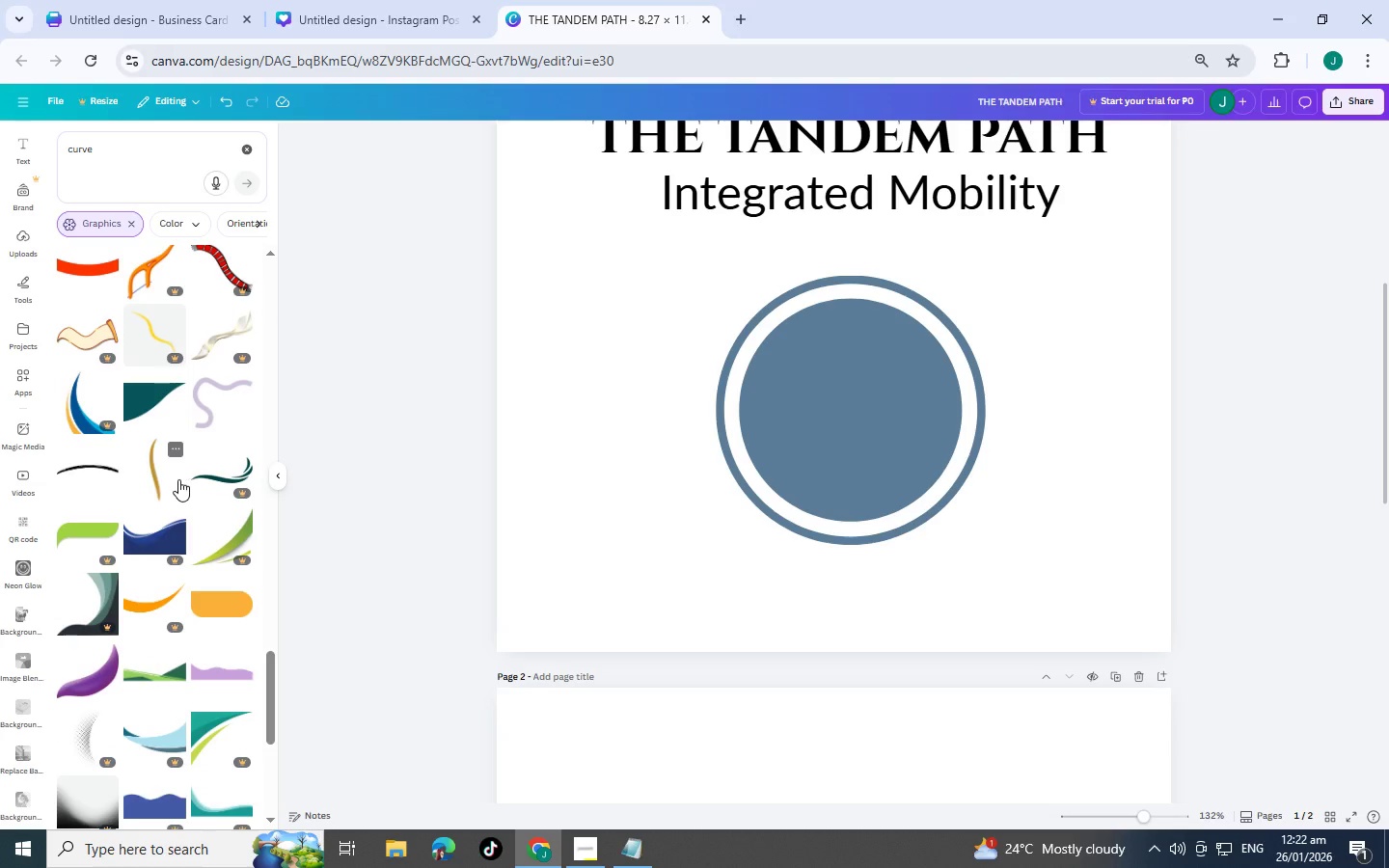 
scroll: coordinate [189, 542], scroll_direction: down, amount: 12.0
 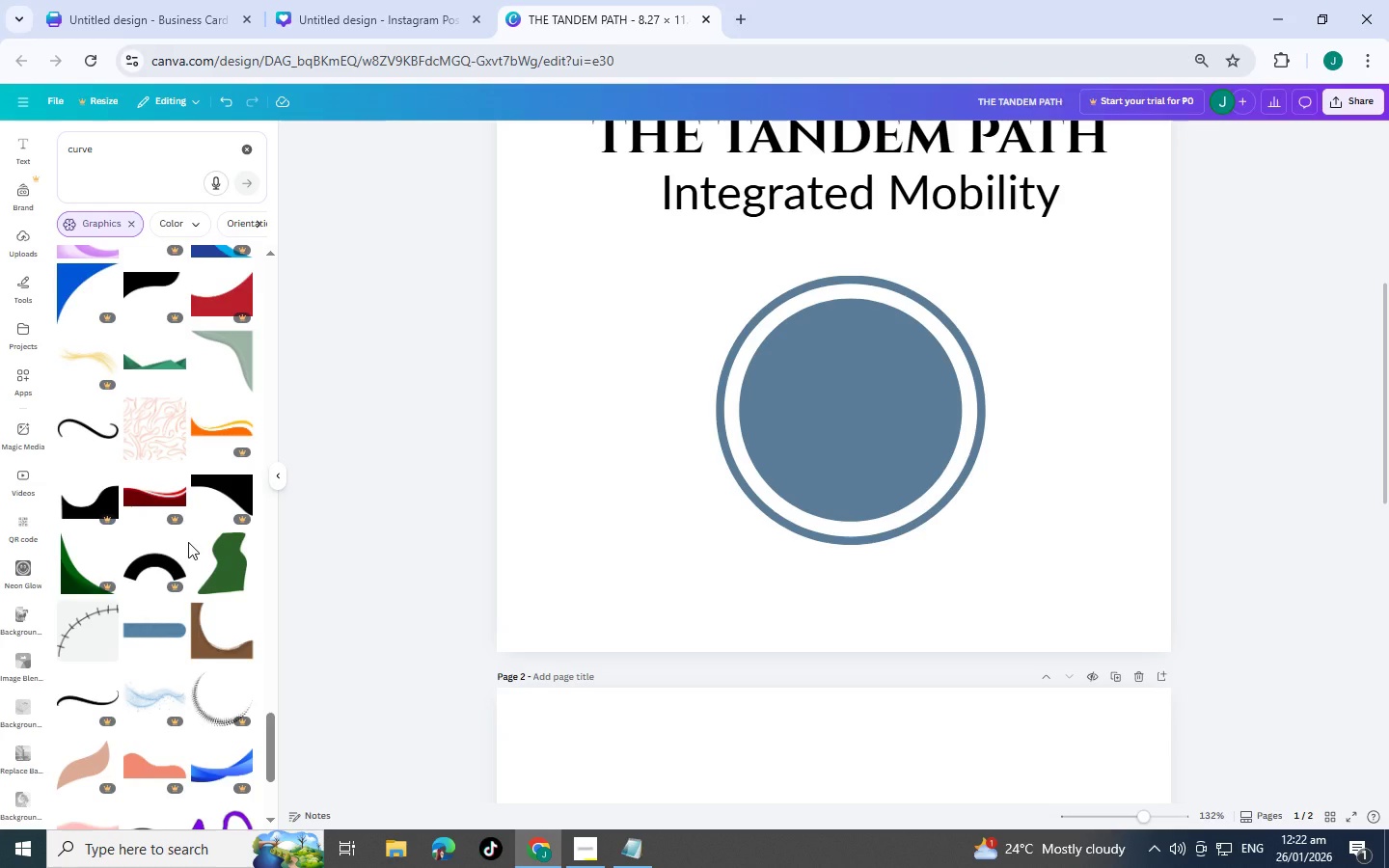 
scroll: coordinate [138, 392], scroll_direction: down, amount: 10.0
 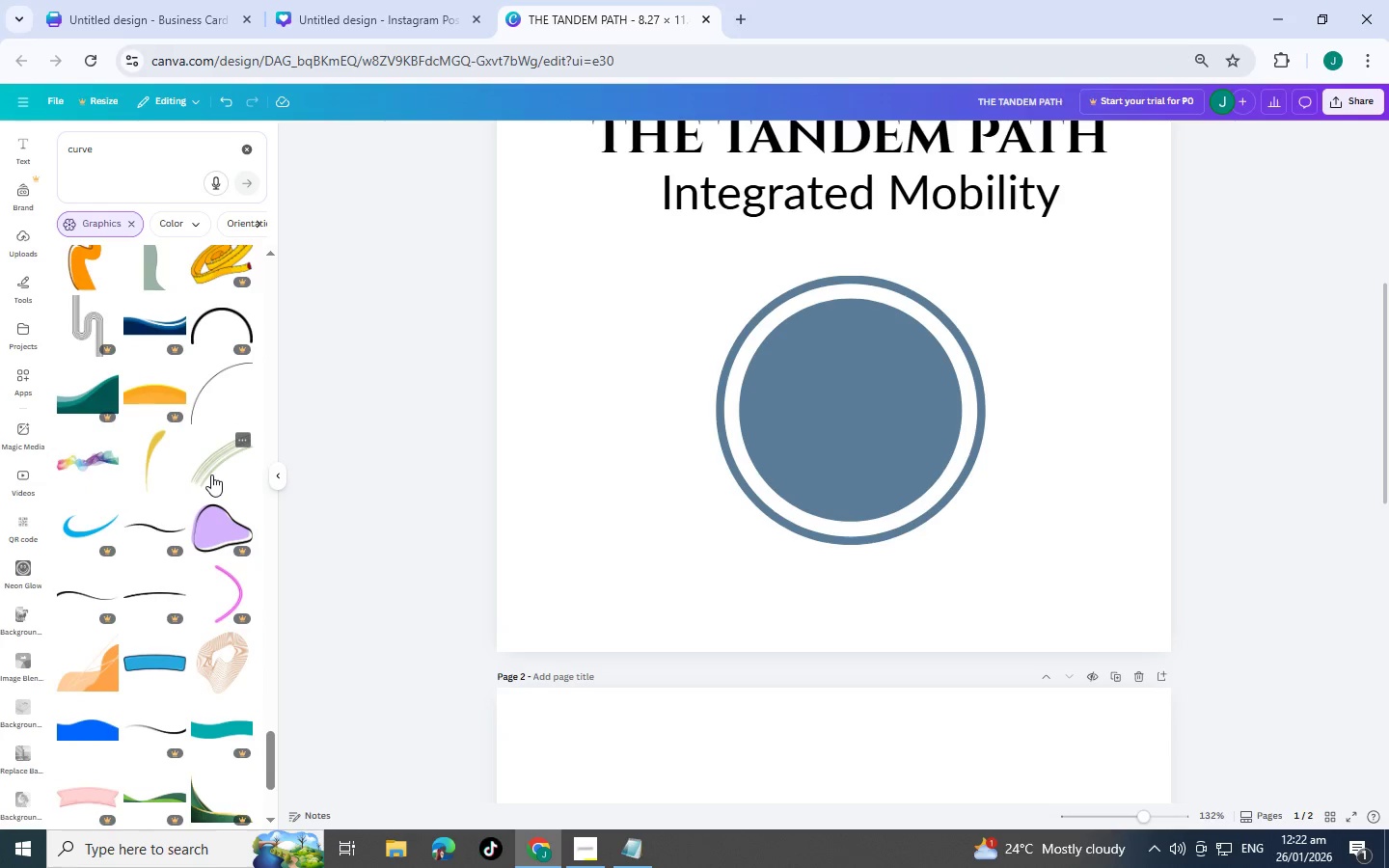 
scroll: coordinate [211, 475], scroll_direction: down, amount: 7.0
 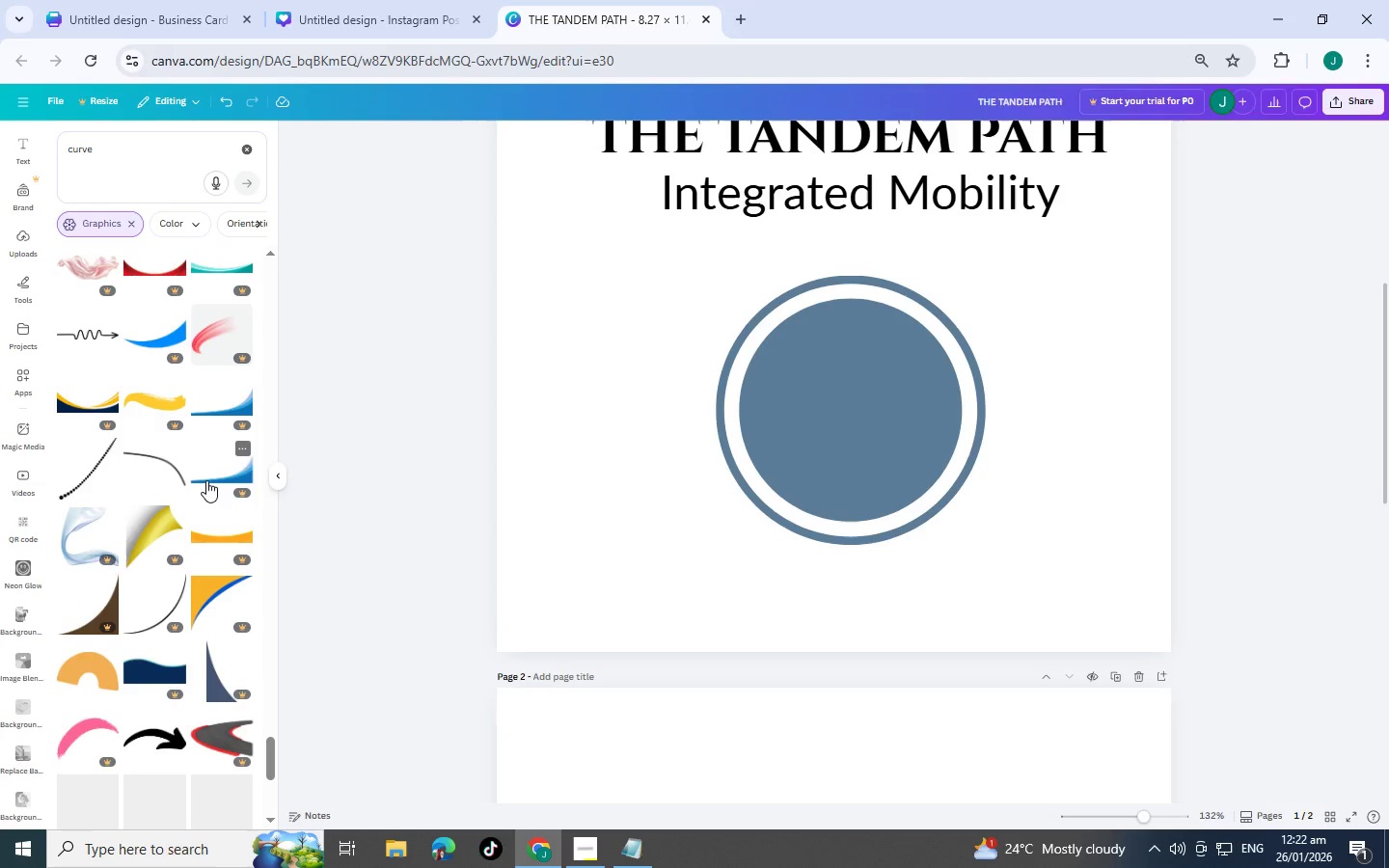 
scroll: coordinate [204, 501], scroll_direction: down, amount: 8.0
 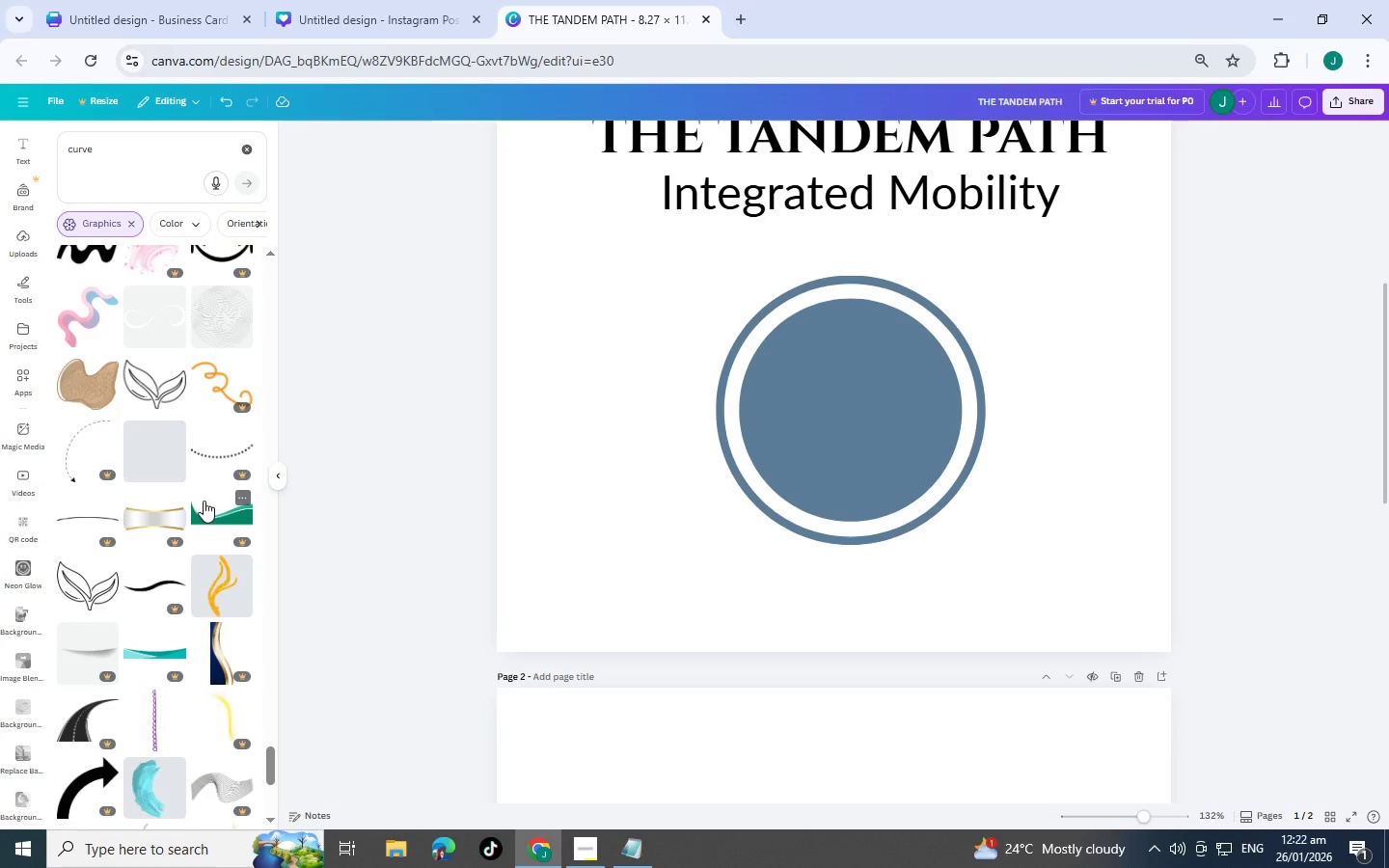 
scroll: coordinate [204, 500], scroll_direction: down, amount: 3.0
 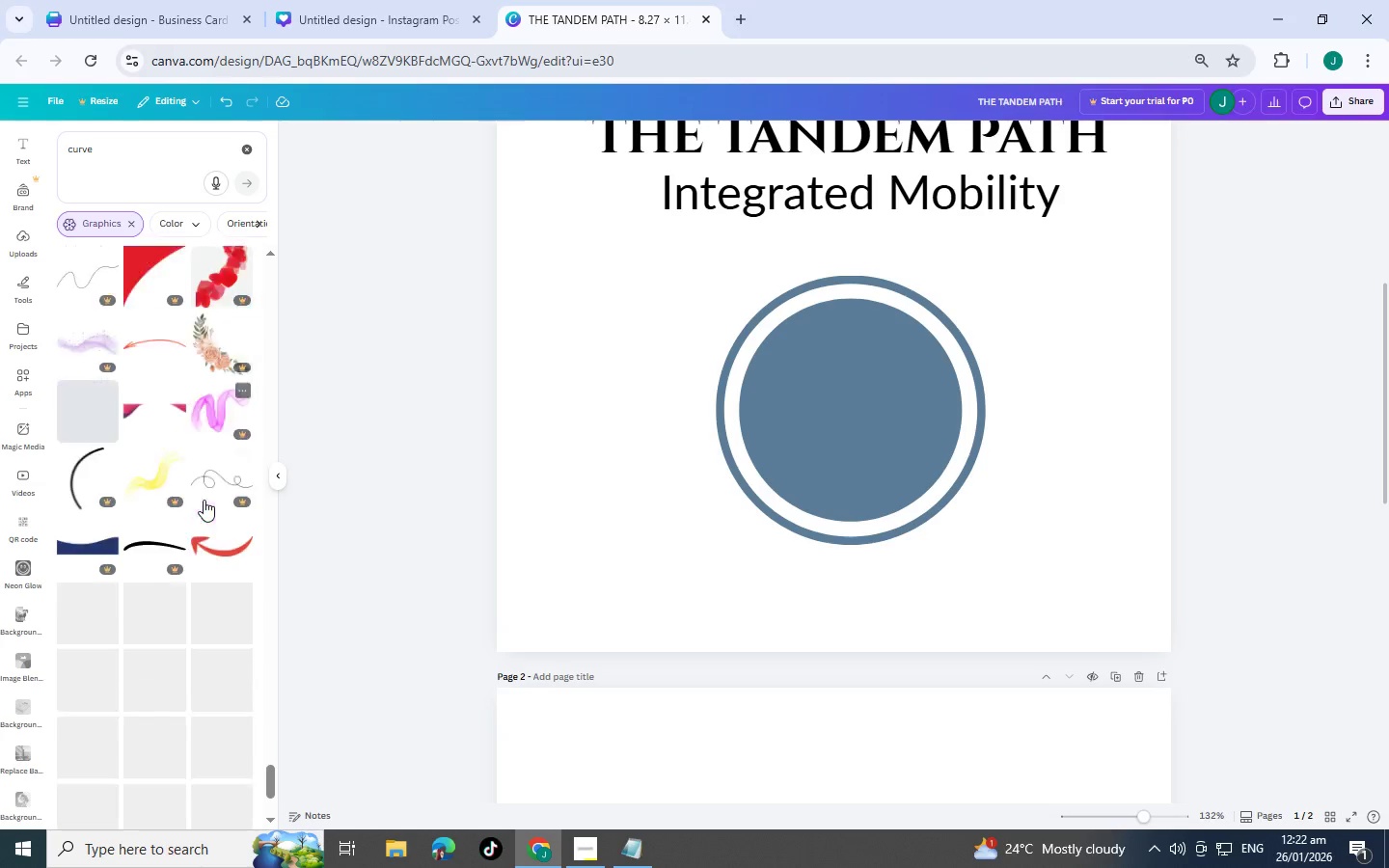 
mouse_move([229, 366])
 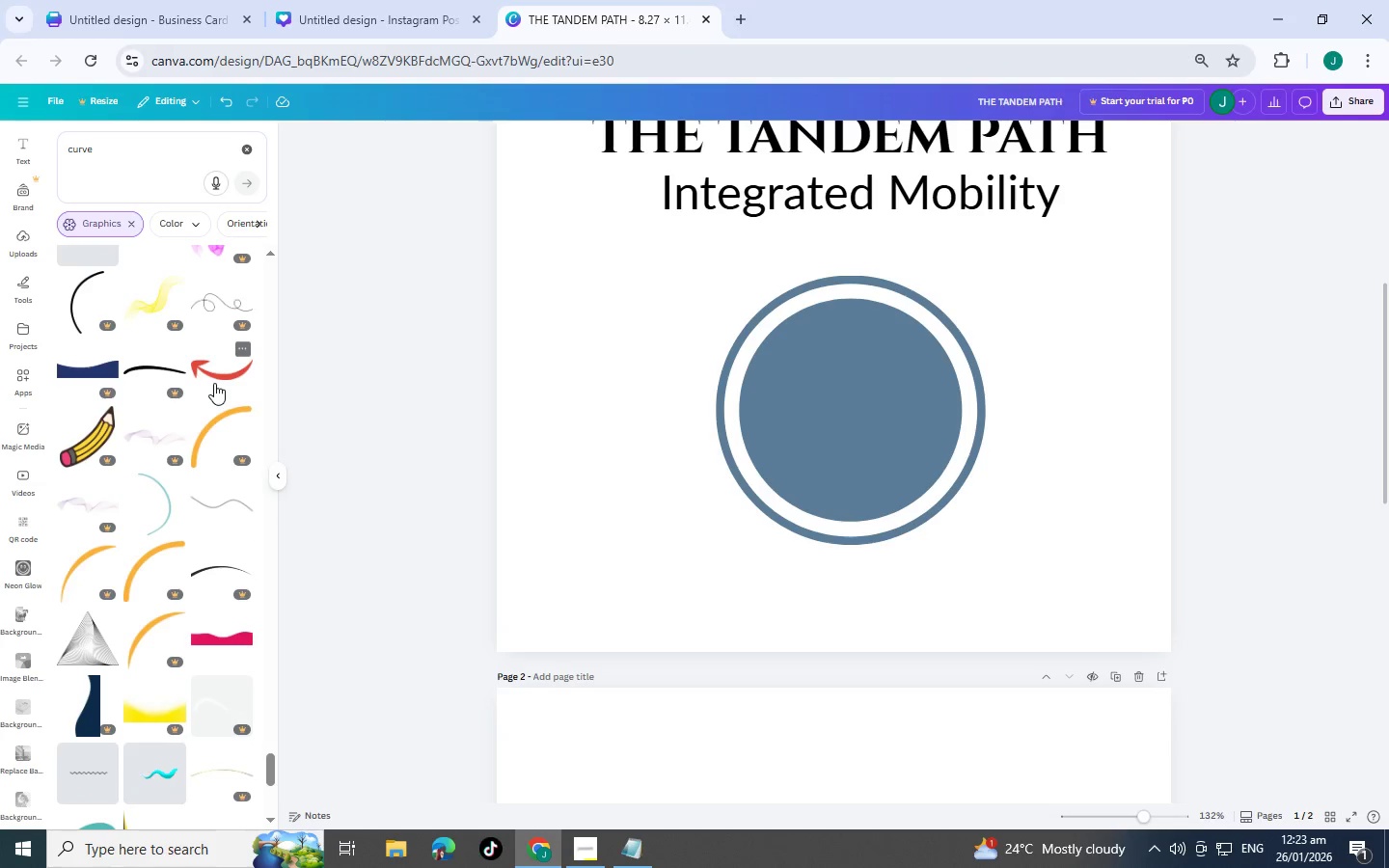 
left_click([214, 383])
 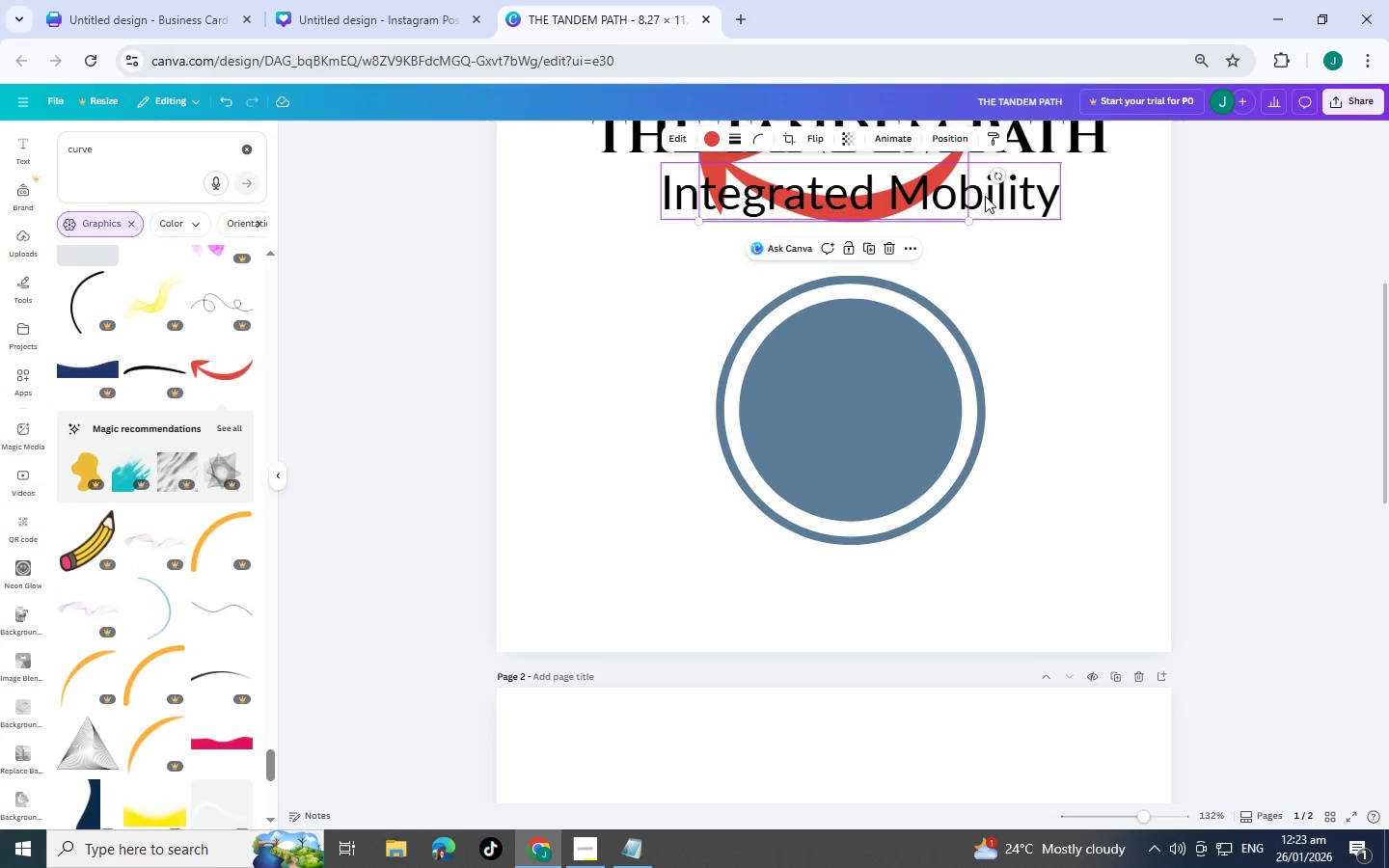 
left_click_drag(start_coordinate=[954, 206], to_coordinate=[821, 548])
 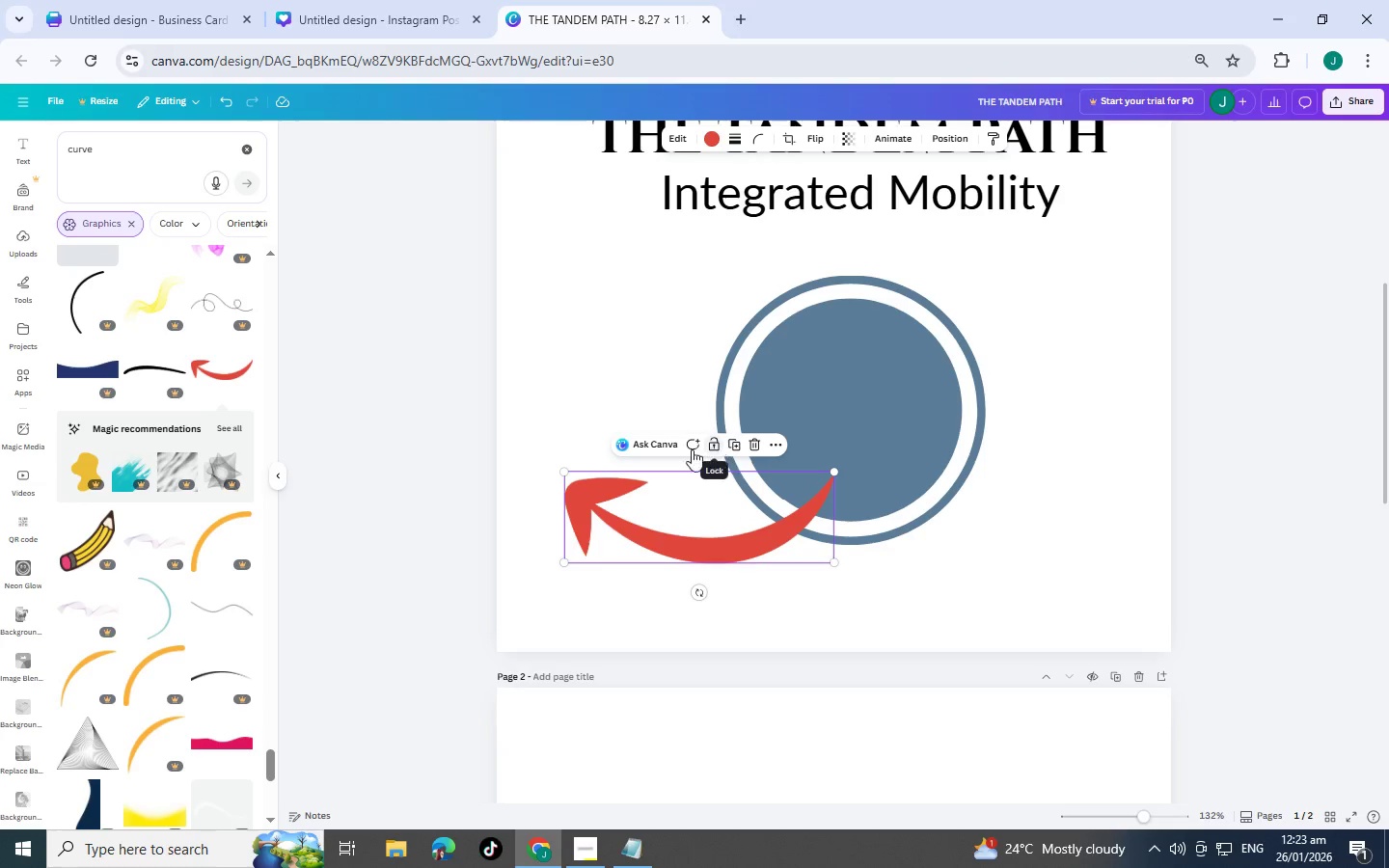 
left_click([812, 135])
 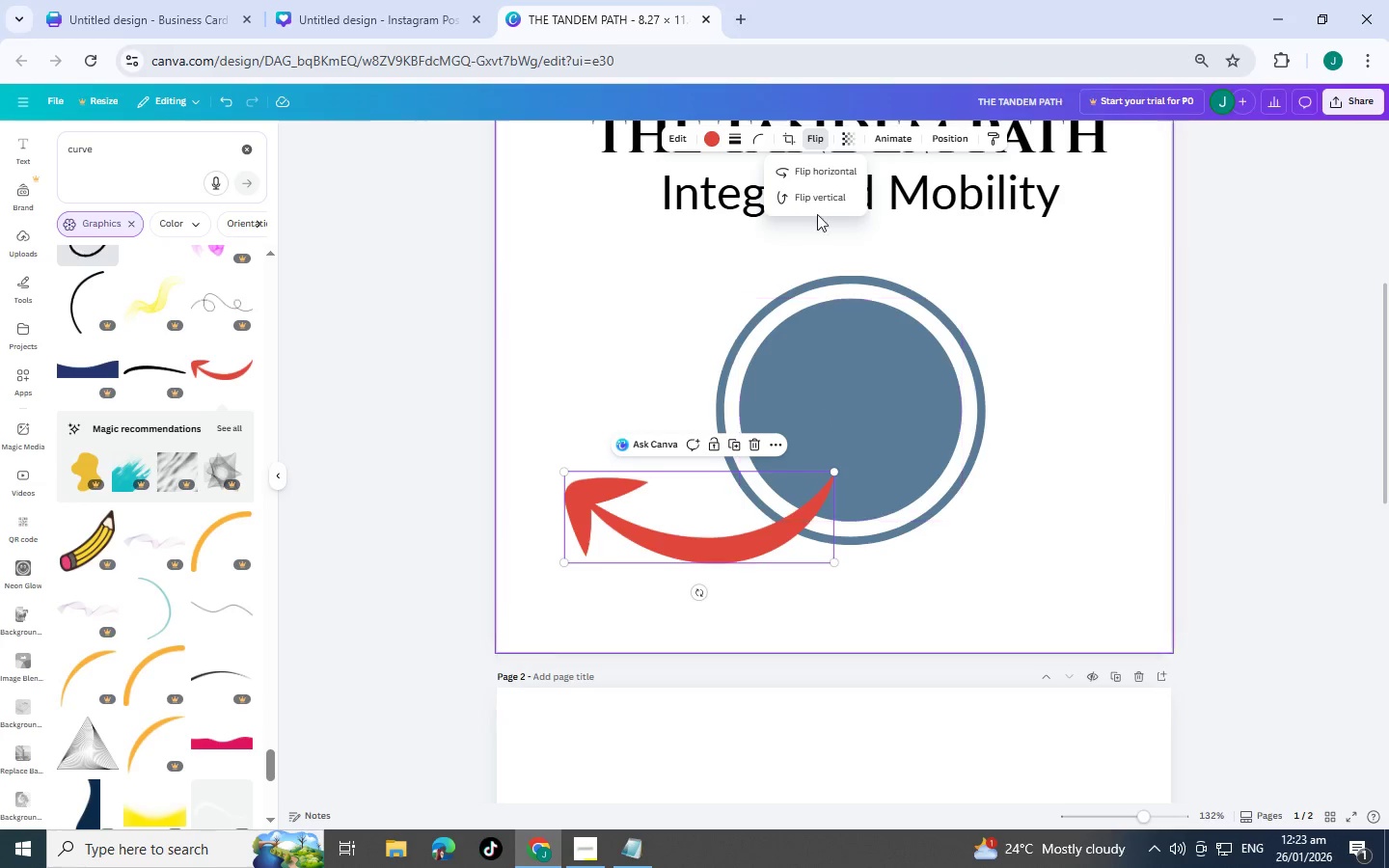 
left_click([793, 139])
 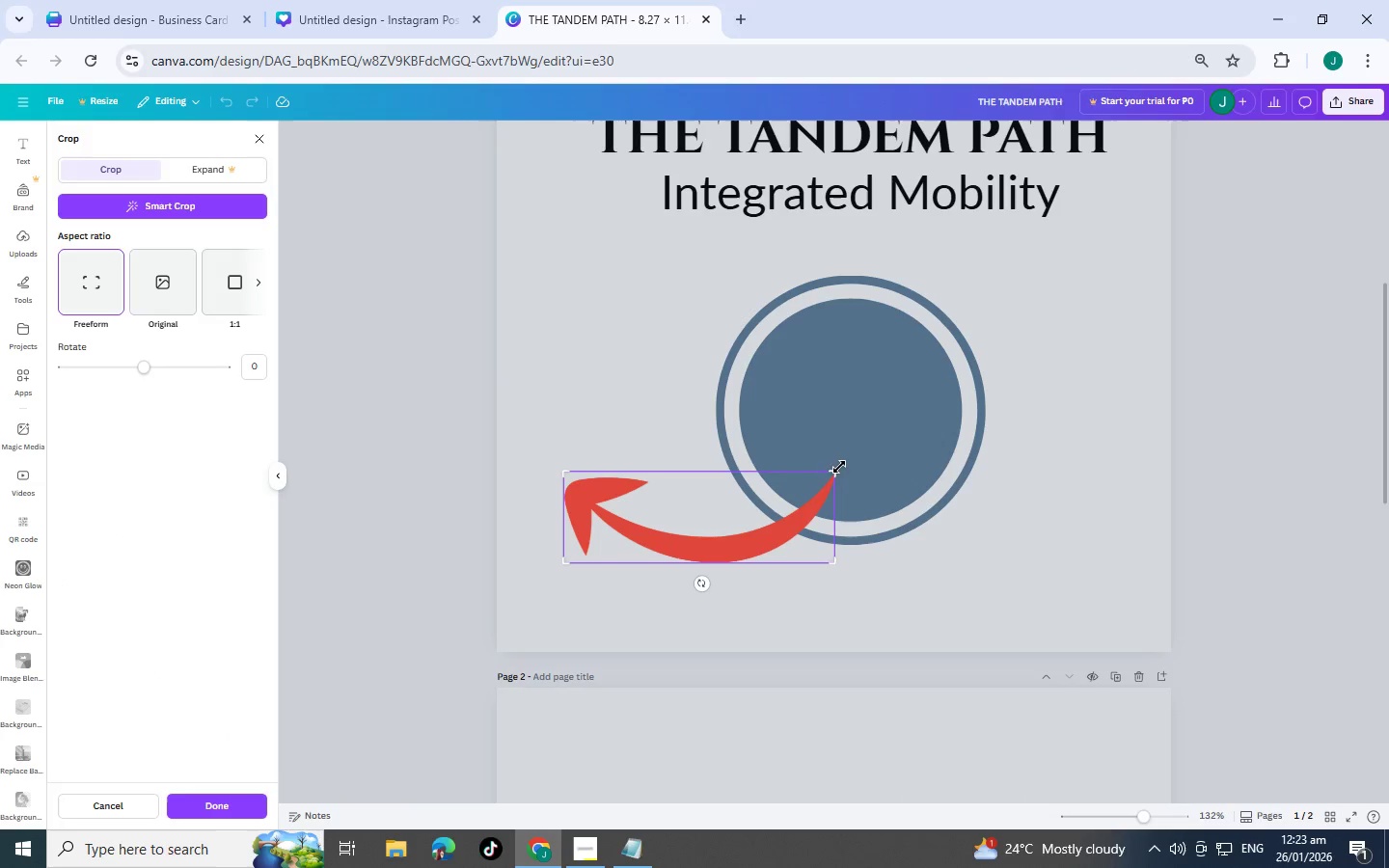 
left_click_drag(start_coordinate=[832, 471], to_coordinate=[846, 504])
 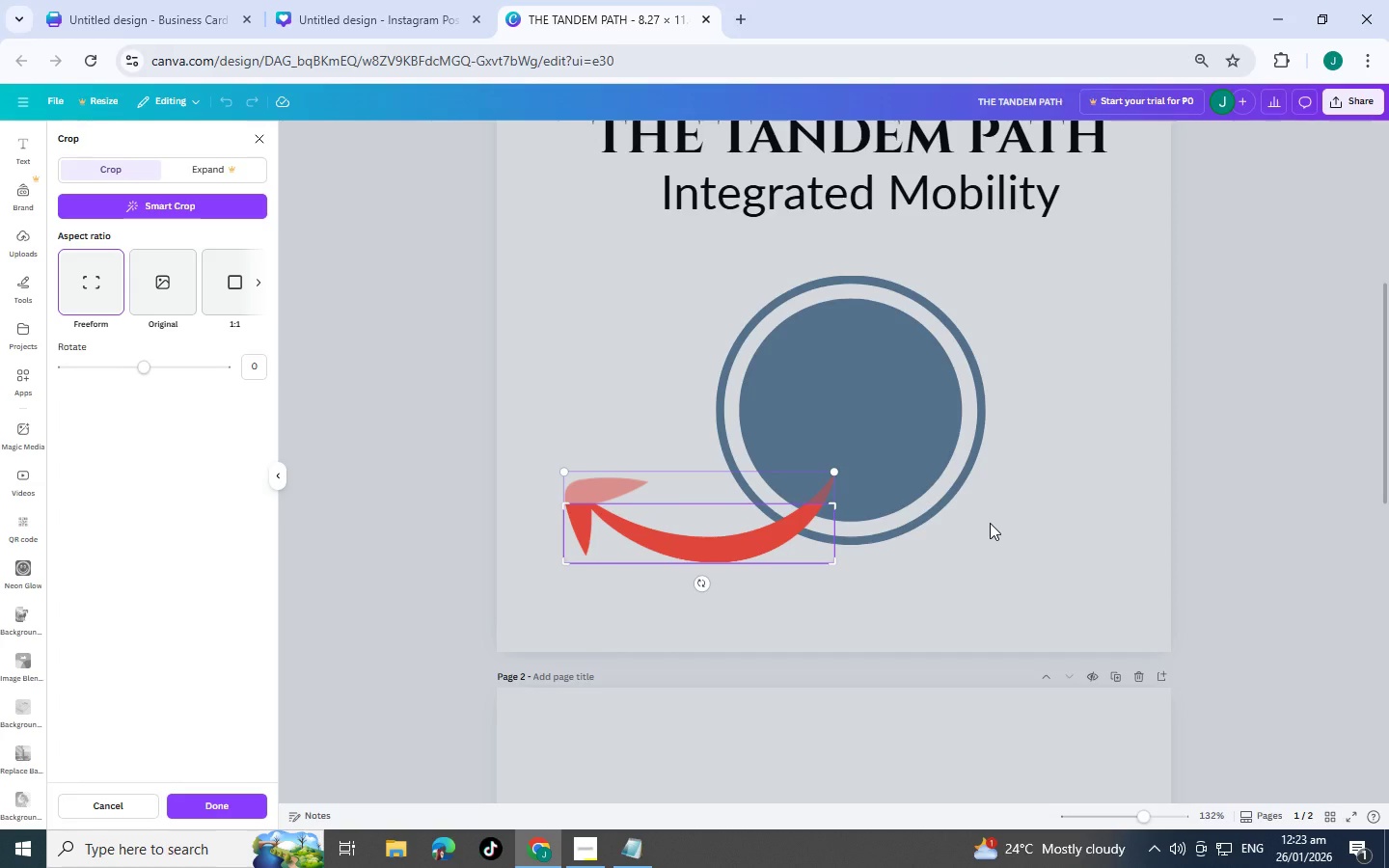 
left_click([990, 523])
 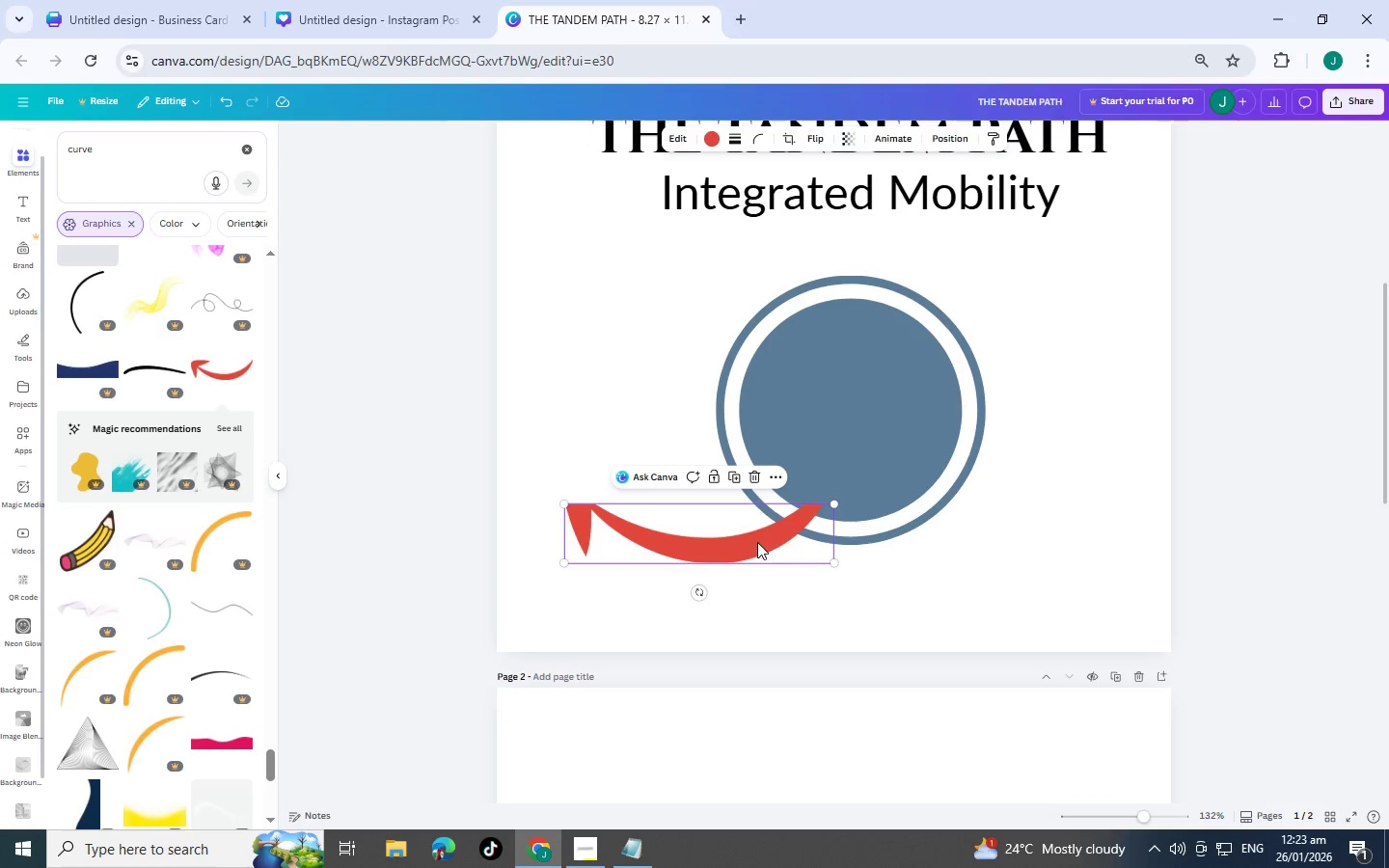 
left_click_drag(start_coordinate=[757, 540], to_coordinate=[901, 410])
 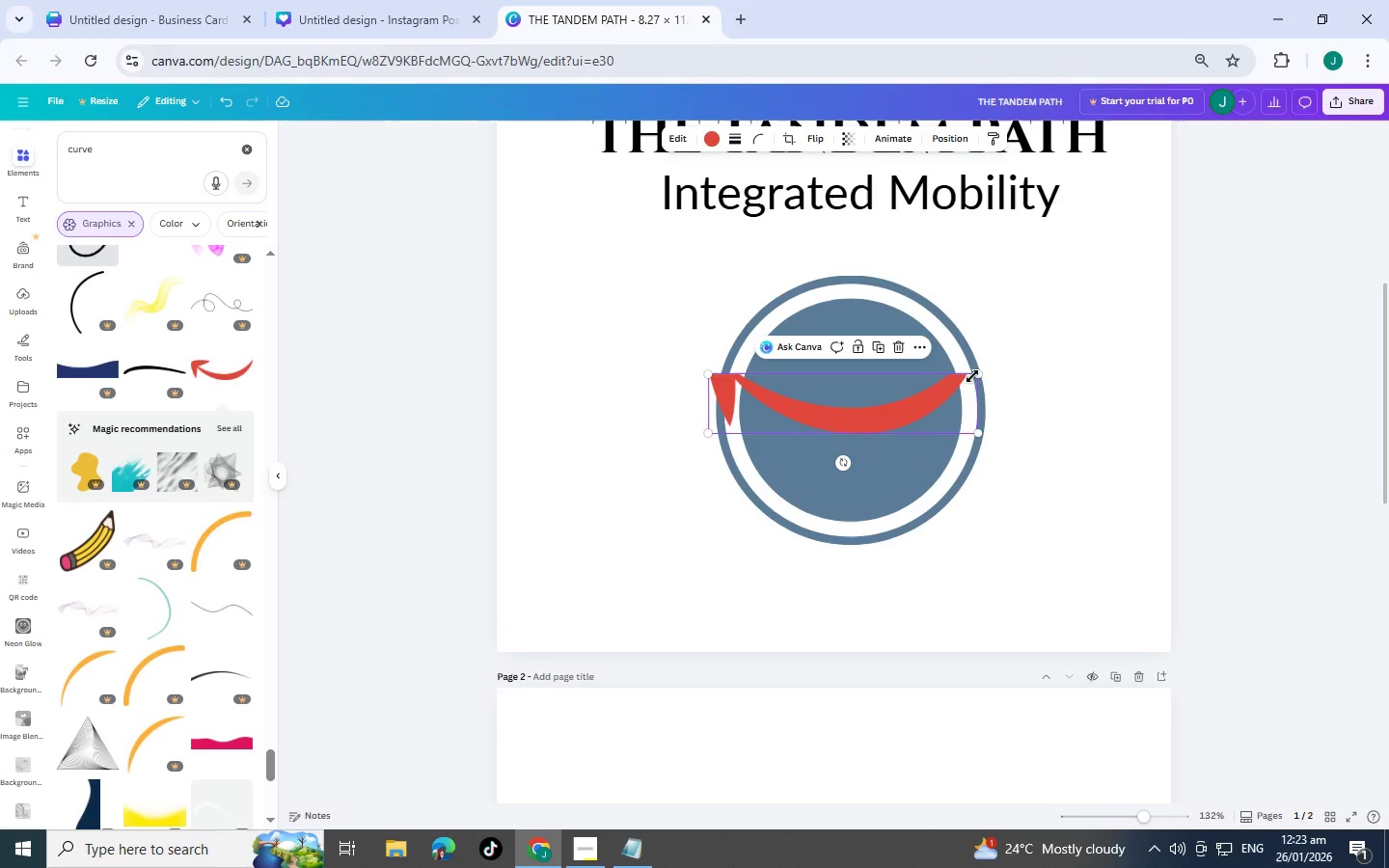 
left_click_drag(start_coordinate=[976, 376], to_coordinate=[844, 398])
 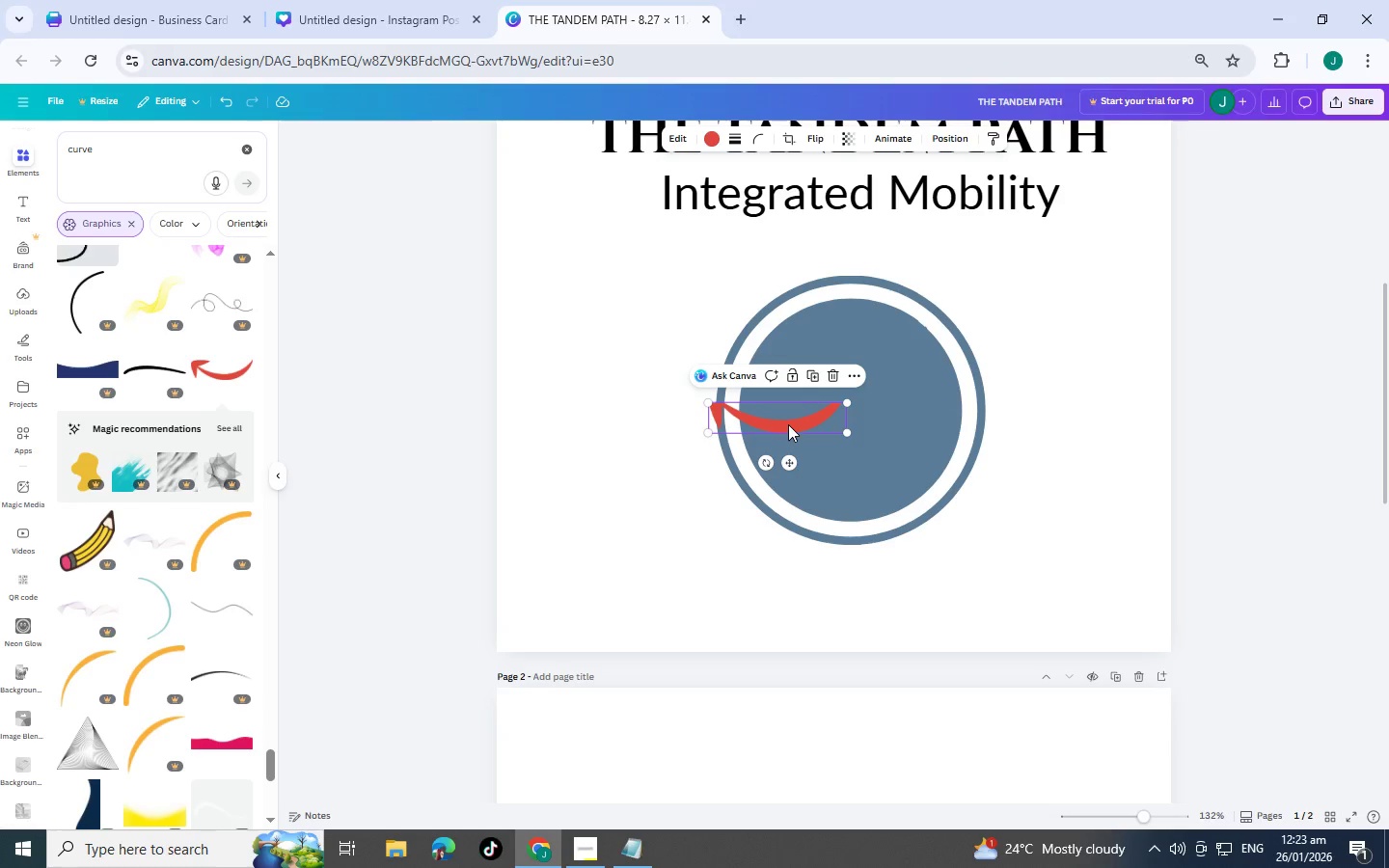 
left_click_drag(start_coordinate=[786, 419], to_coordinate=[849, 443])
 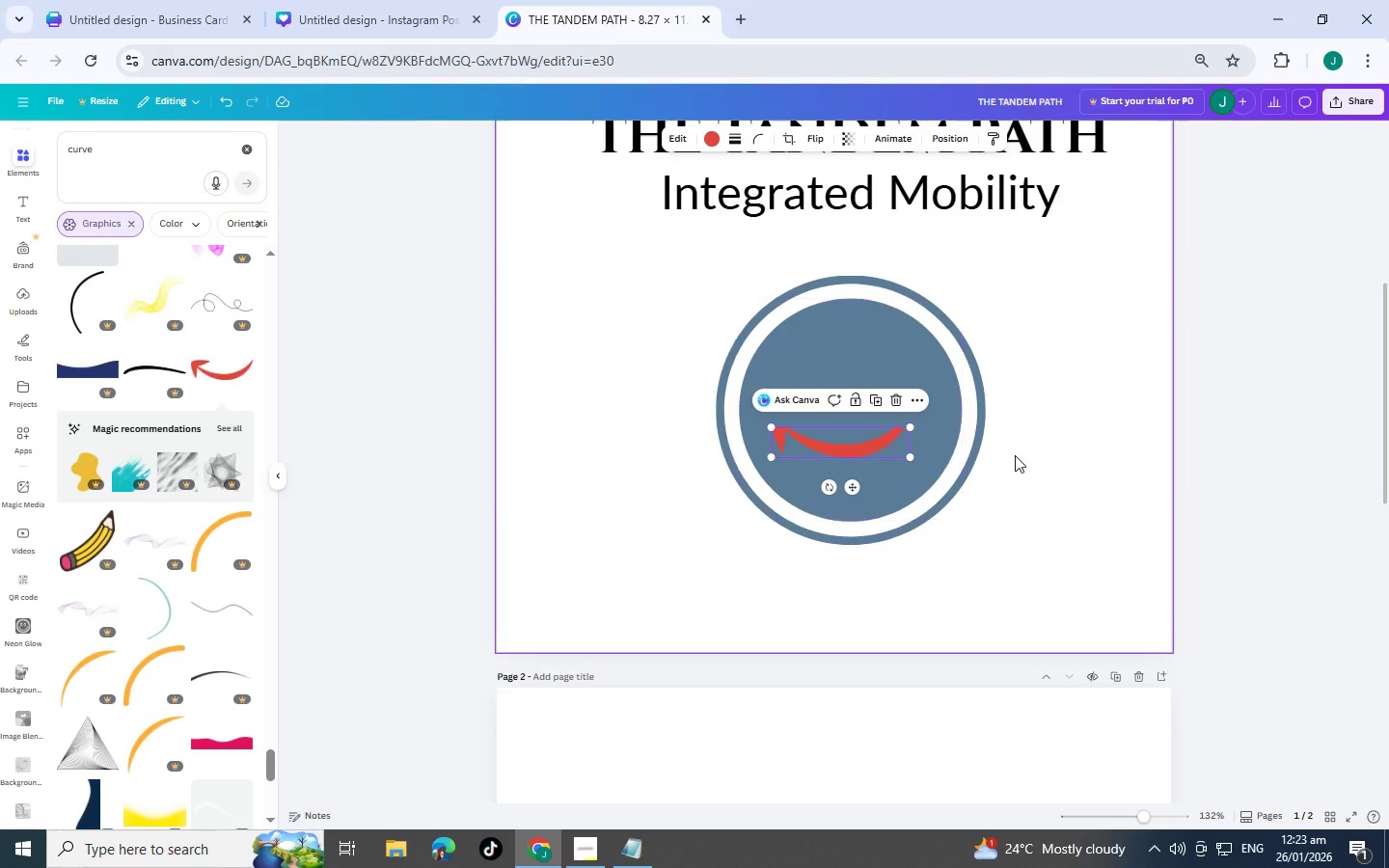 
left_click([1015, 455])
 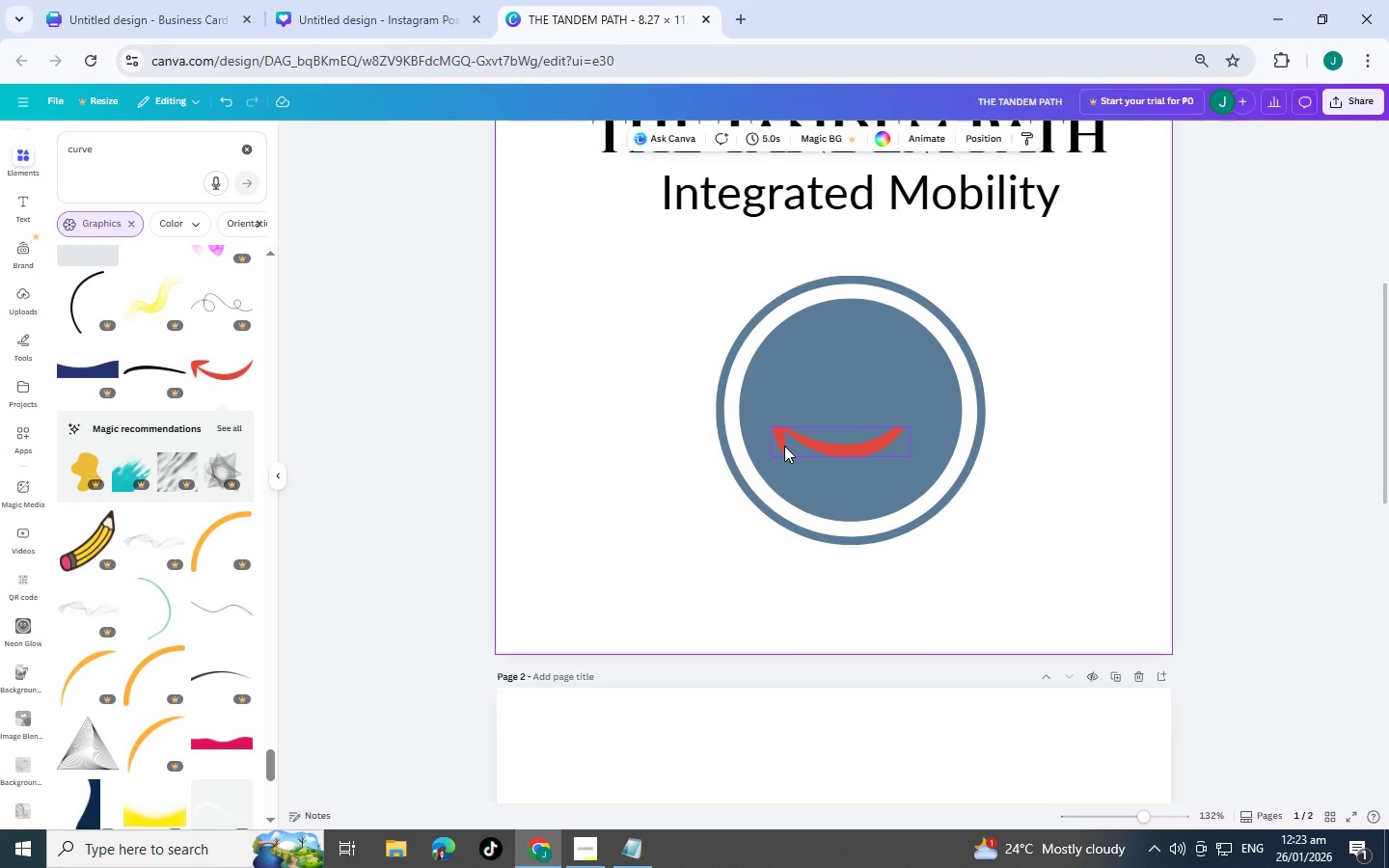 
left_click_drag(start_coordinate=[793, 443], to_coordinate=[817, 471])
 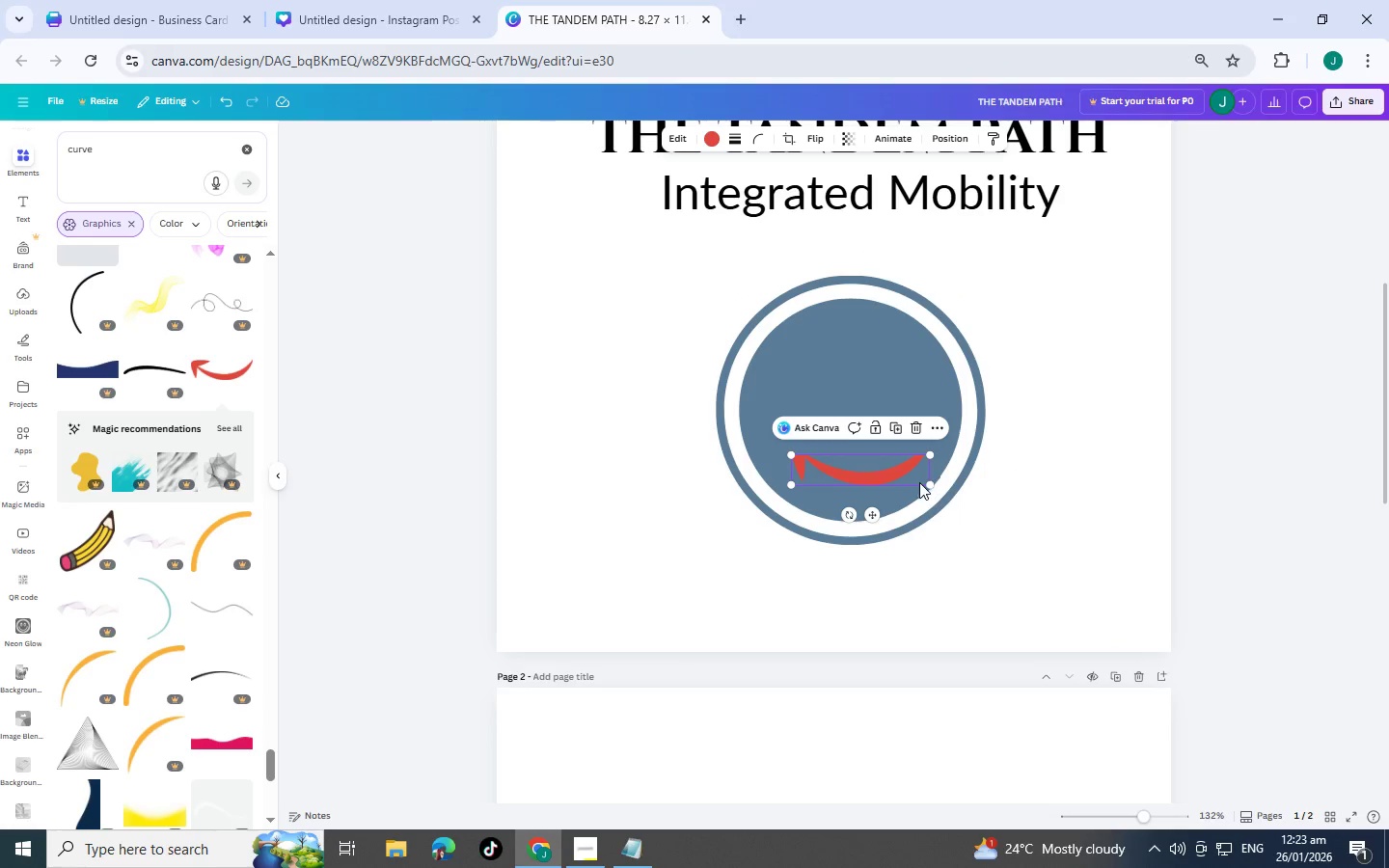 
left_click_drag(start_coordinate=[930, 455], to_coordinate=[948, 442])
 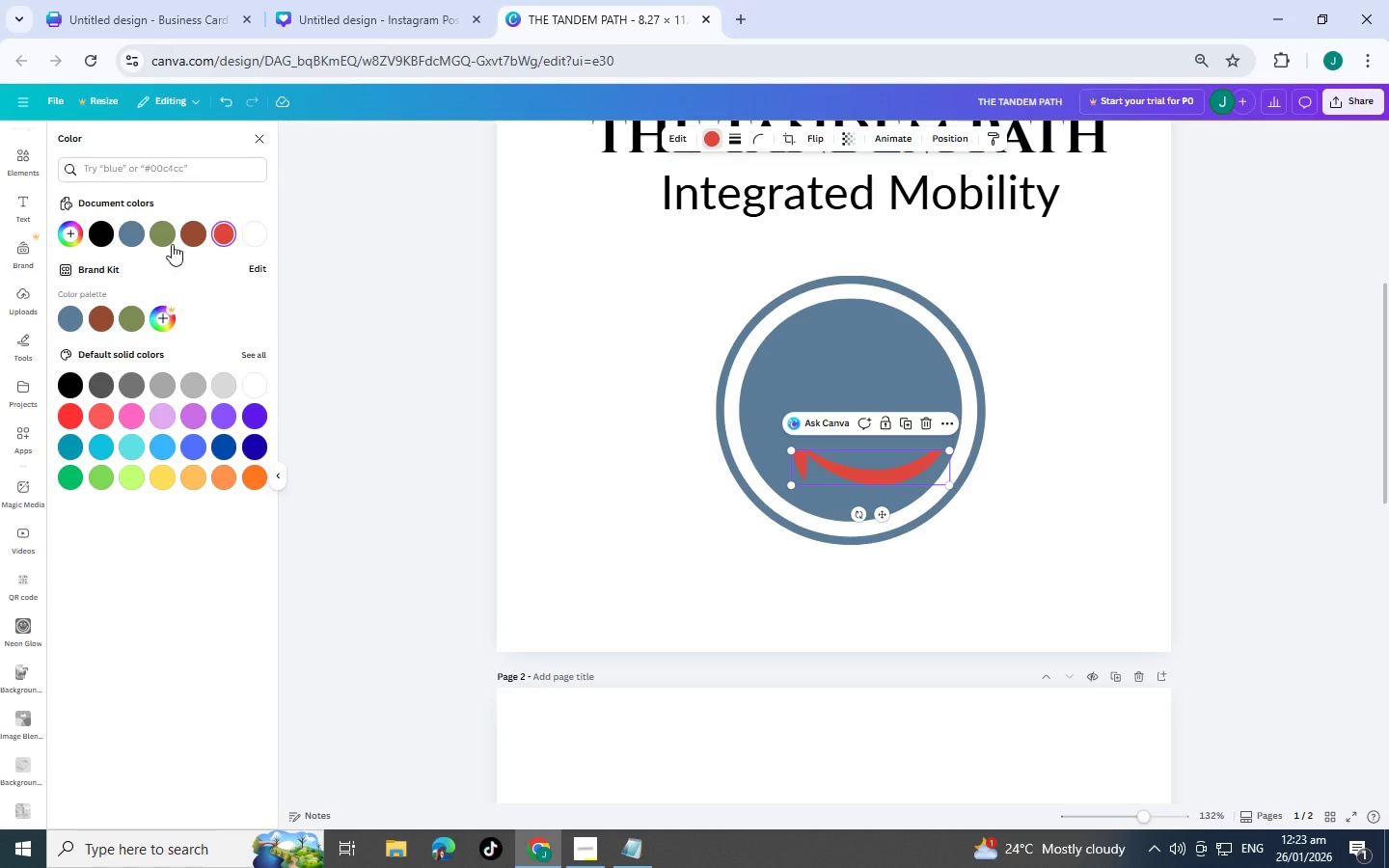 
left_click([254, 235])
 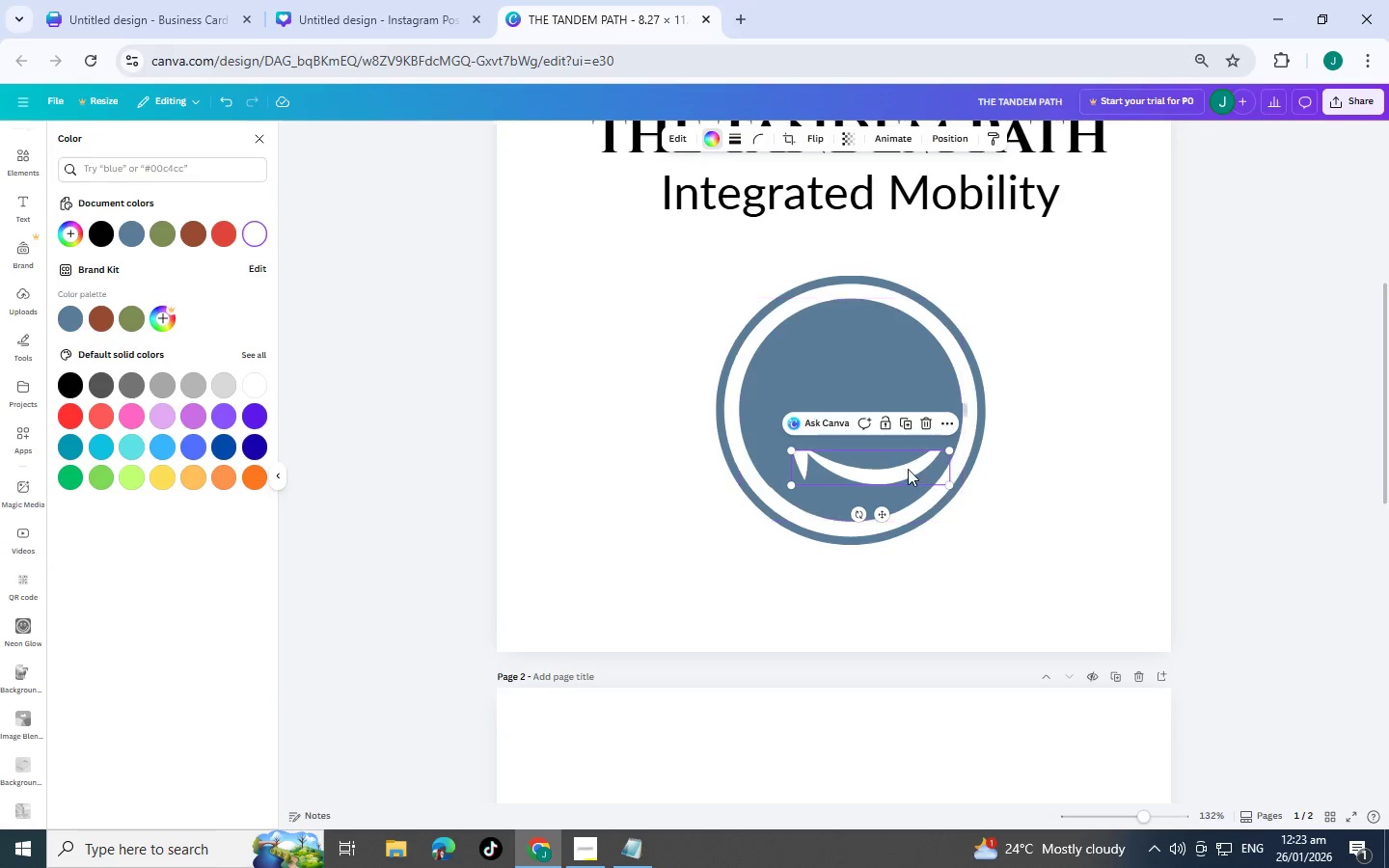 
left_click_drag(start_coordinate=[902, 469], to_coordinate=[886, 457])
 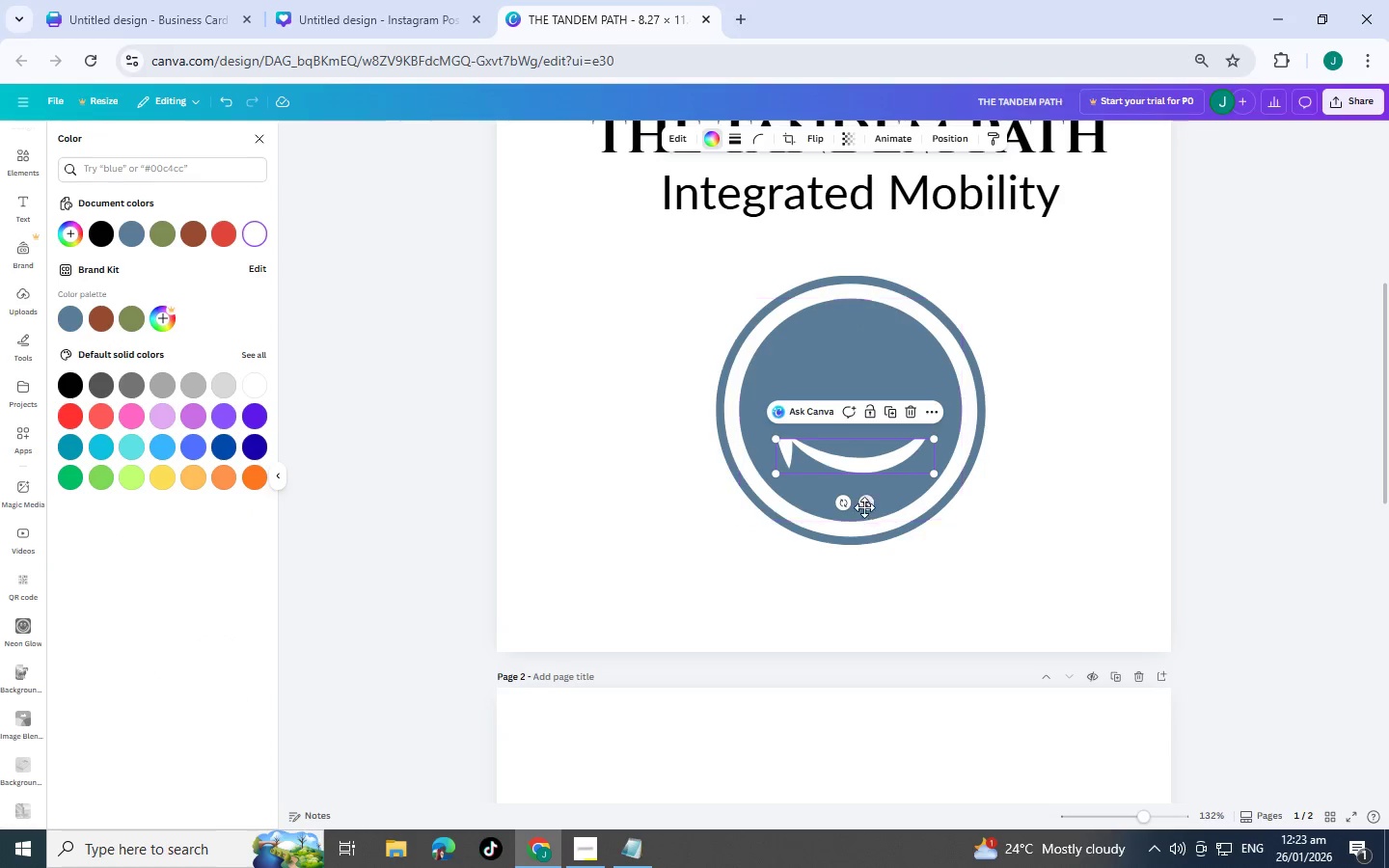 
key(Control+C)
 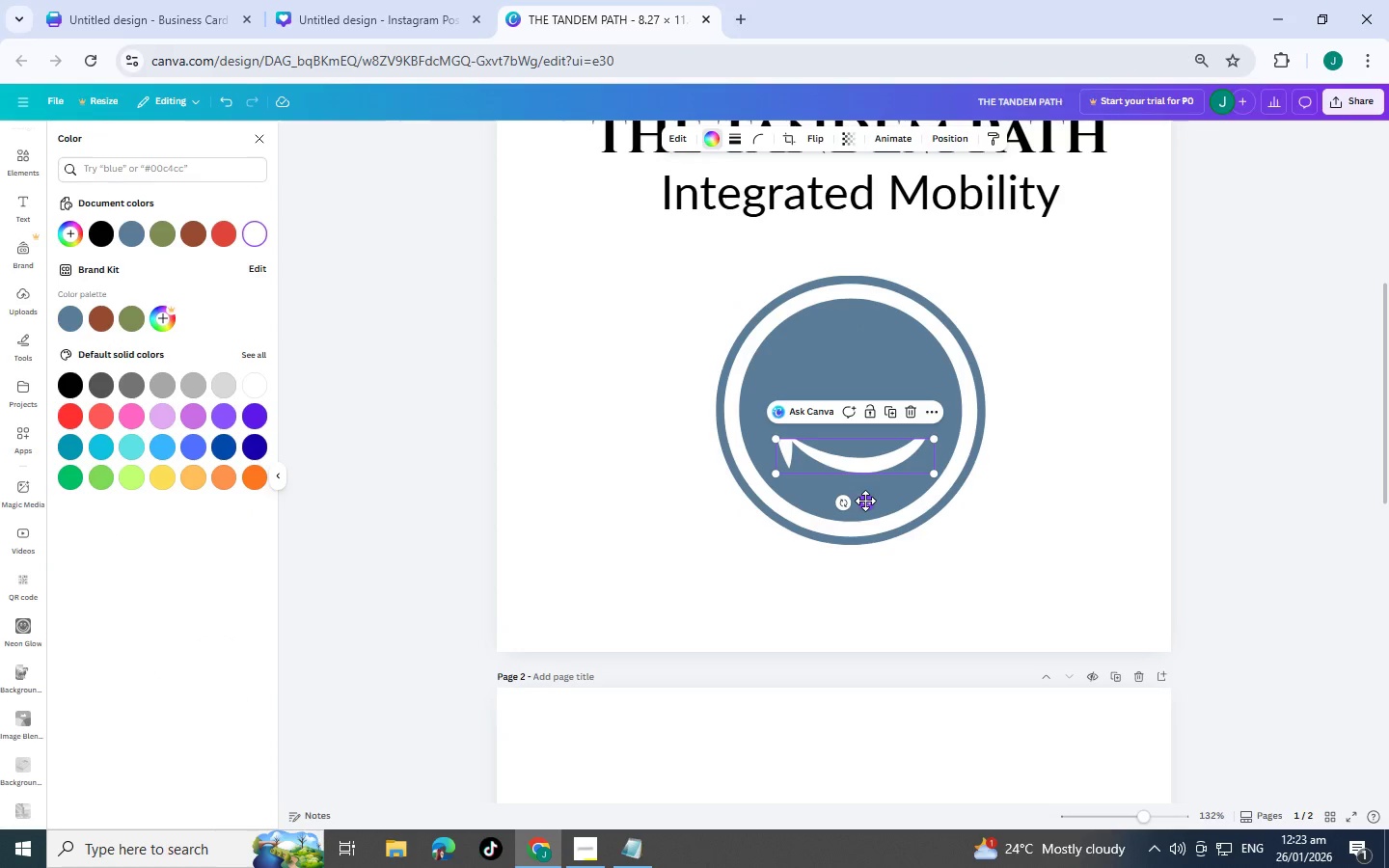 
key(Control+V)
 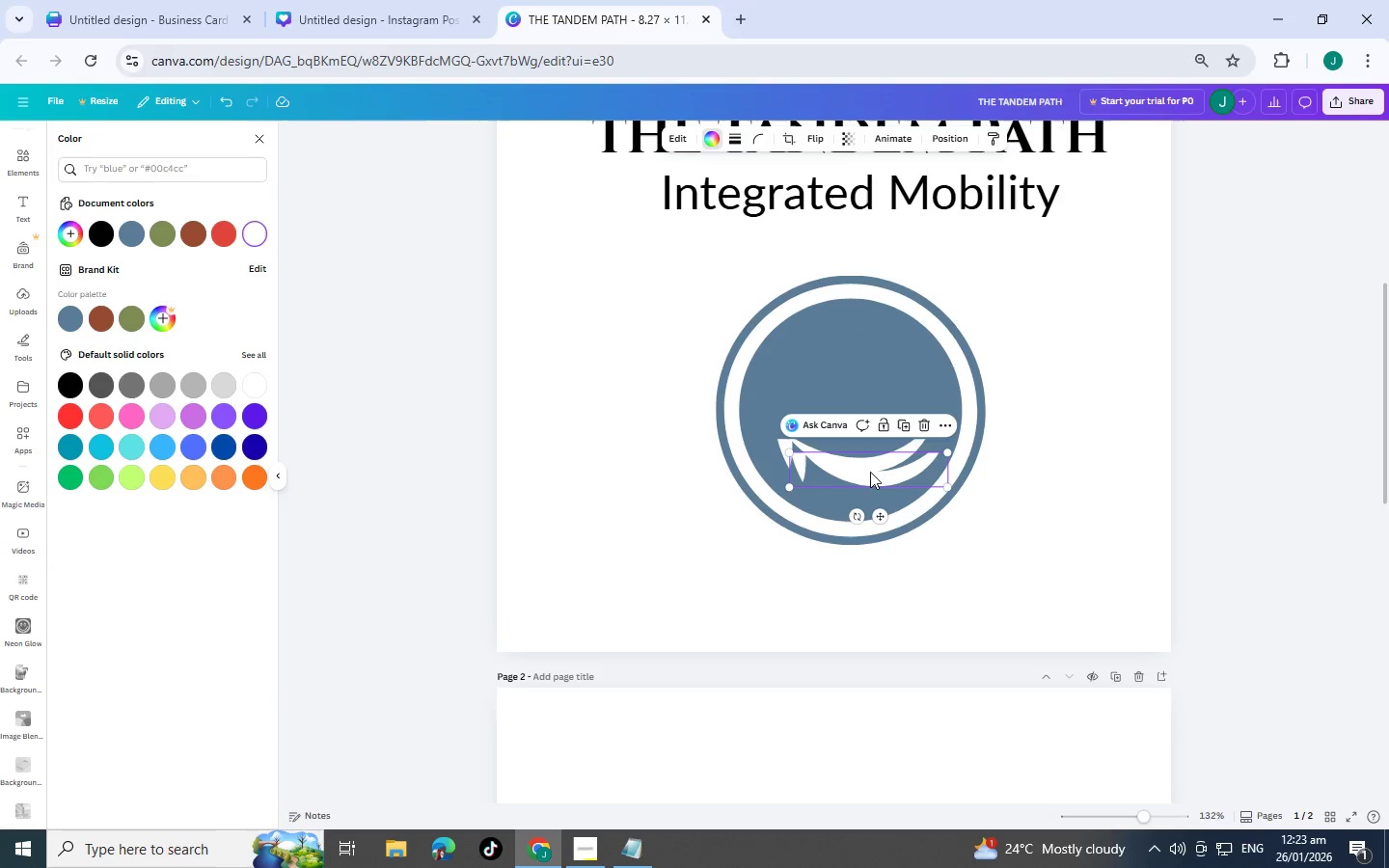 
left_click_drag(start_coordinate=[870, 472], to_coordinate=[848, 385])
 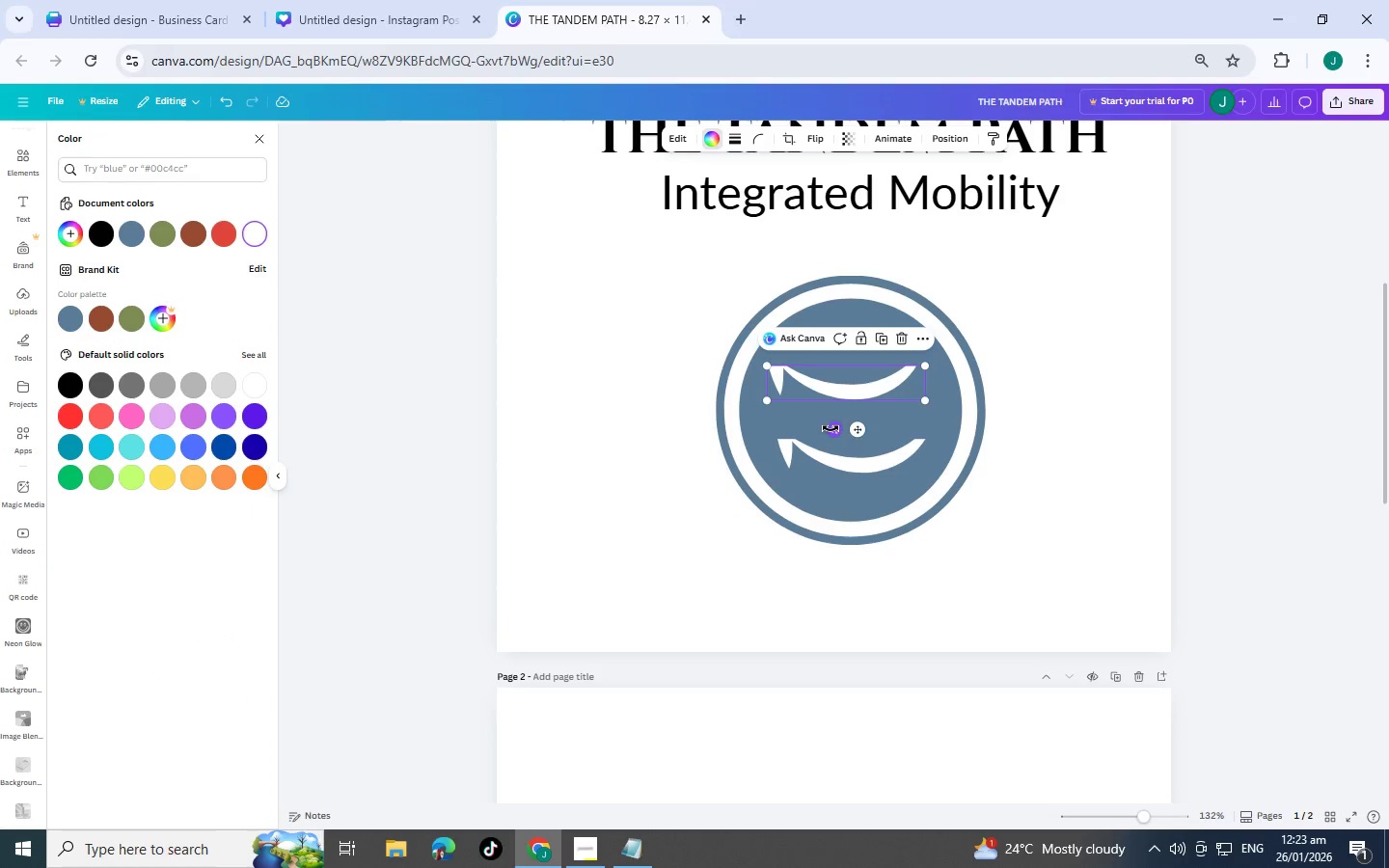 
left_click_drag(start_coordinate=[831, 428], to_coordinate=[862, 306])
 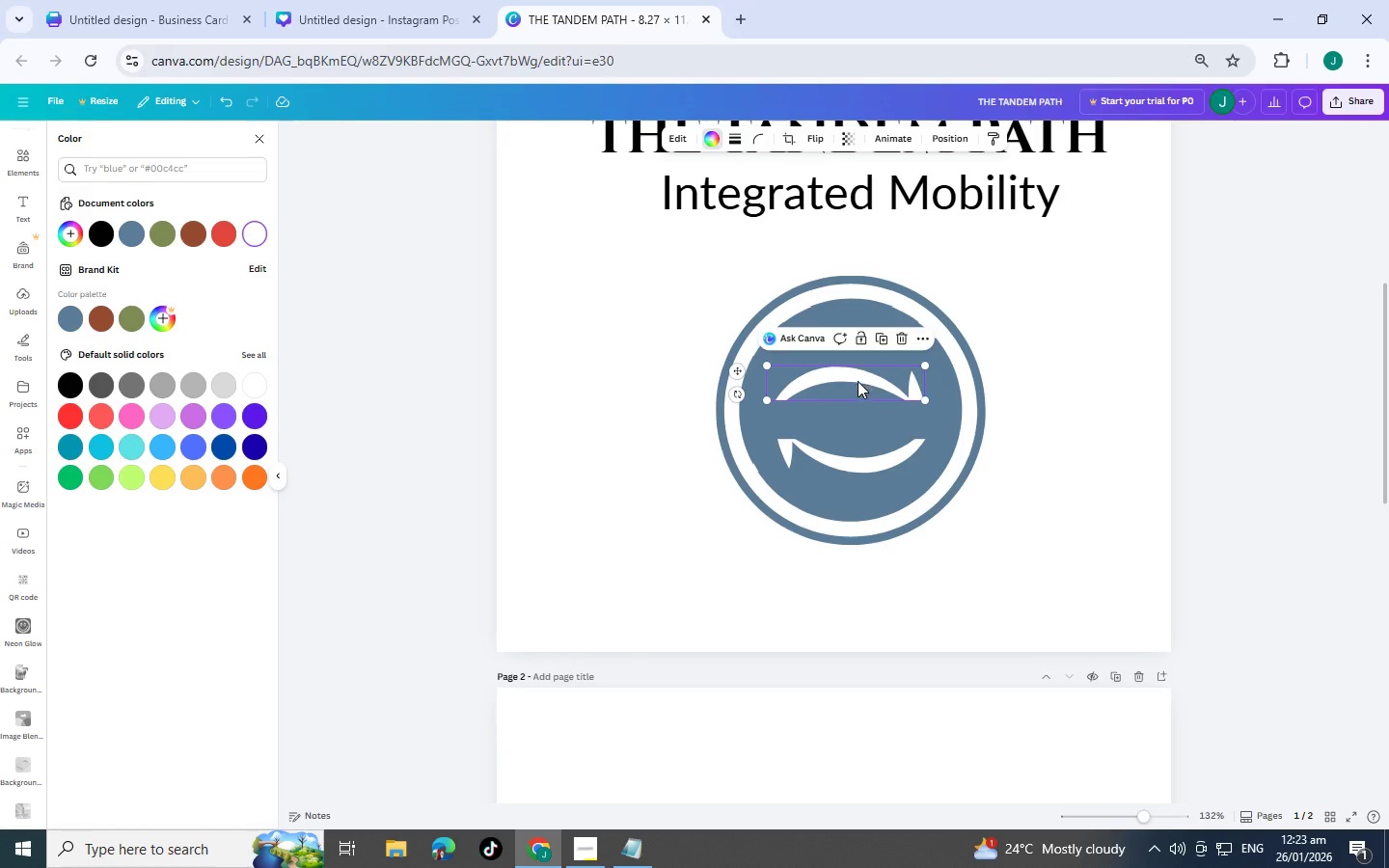 
left_click_drag(start_coordinate=[858, 382], to_coordinate=[858, 366])
 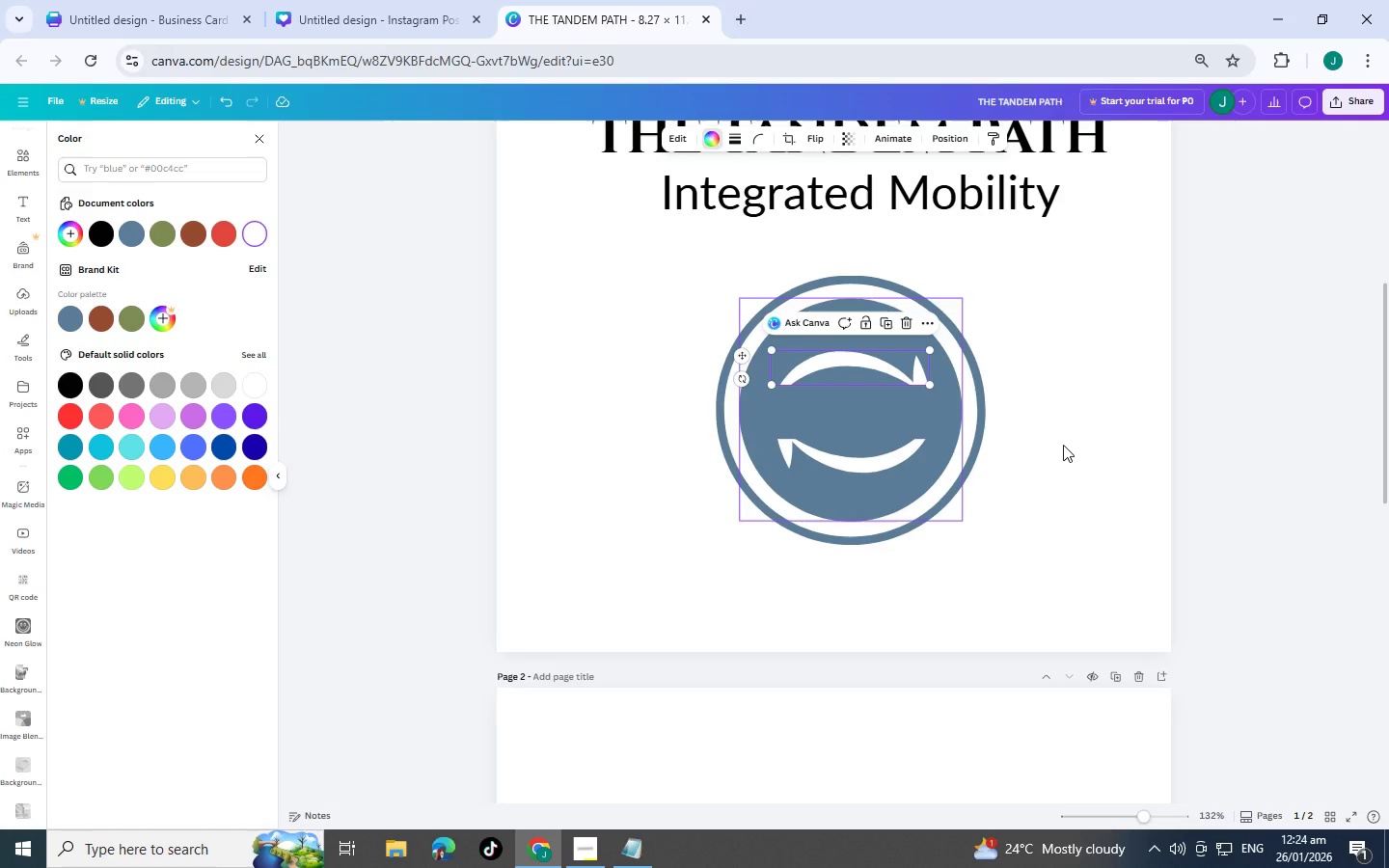 
left_click([1063, 445])
 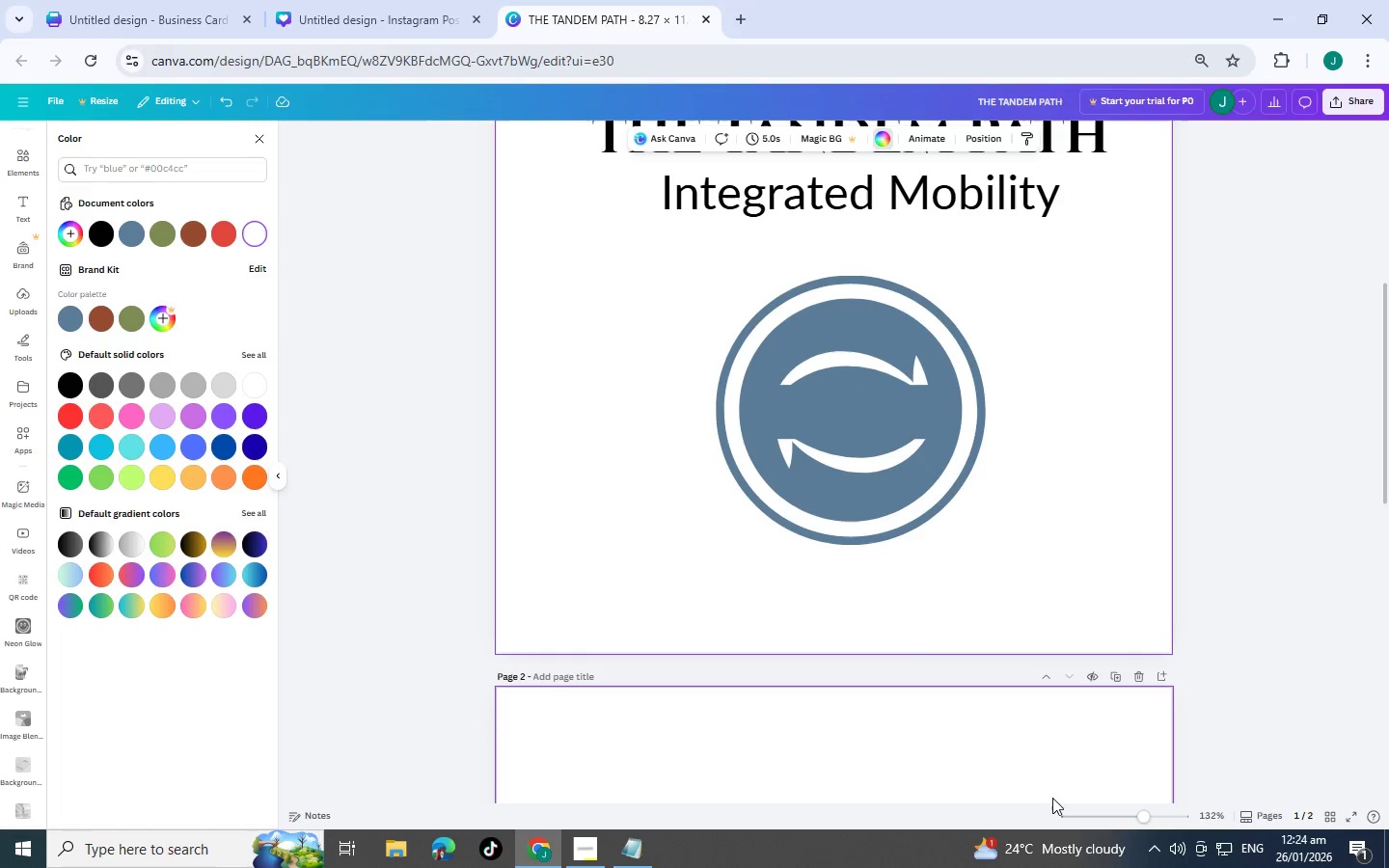 
left_click_drag(start_coordinate=[1133, 820], to_coordinate=[1177, 819])
 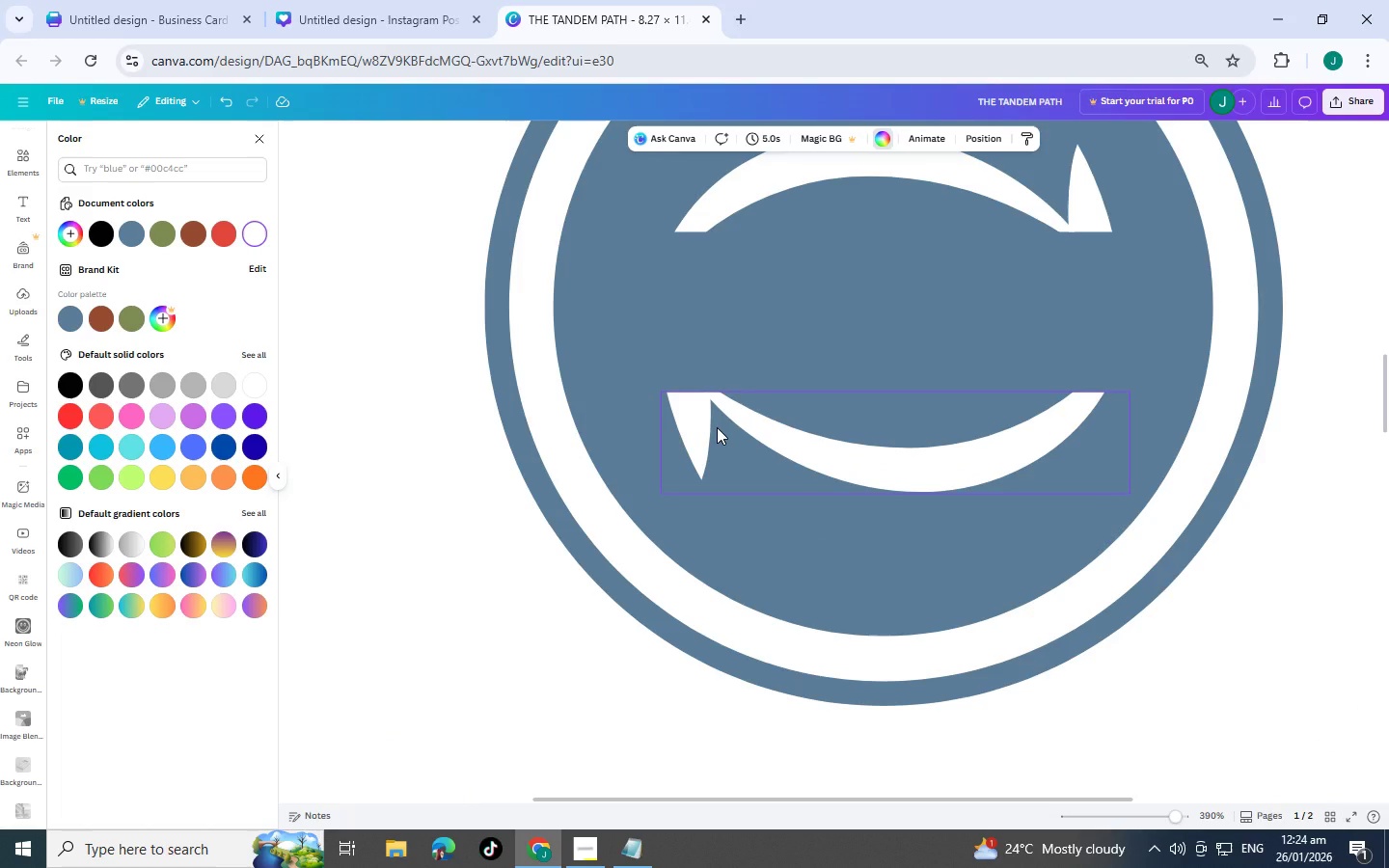 
left_click_drag(start_coordinate=[717, 427], to_coordinate=[717, 436])
 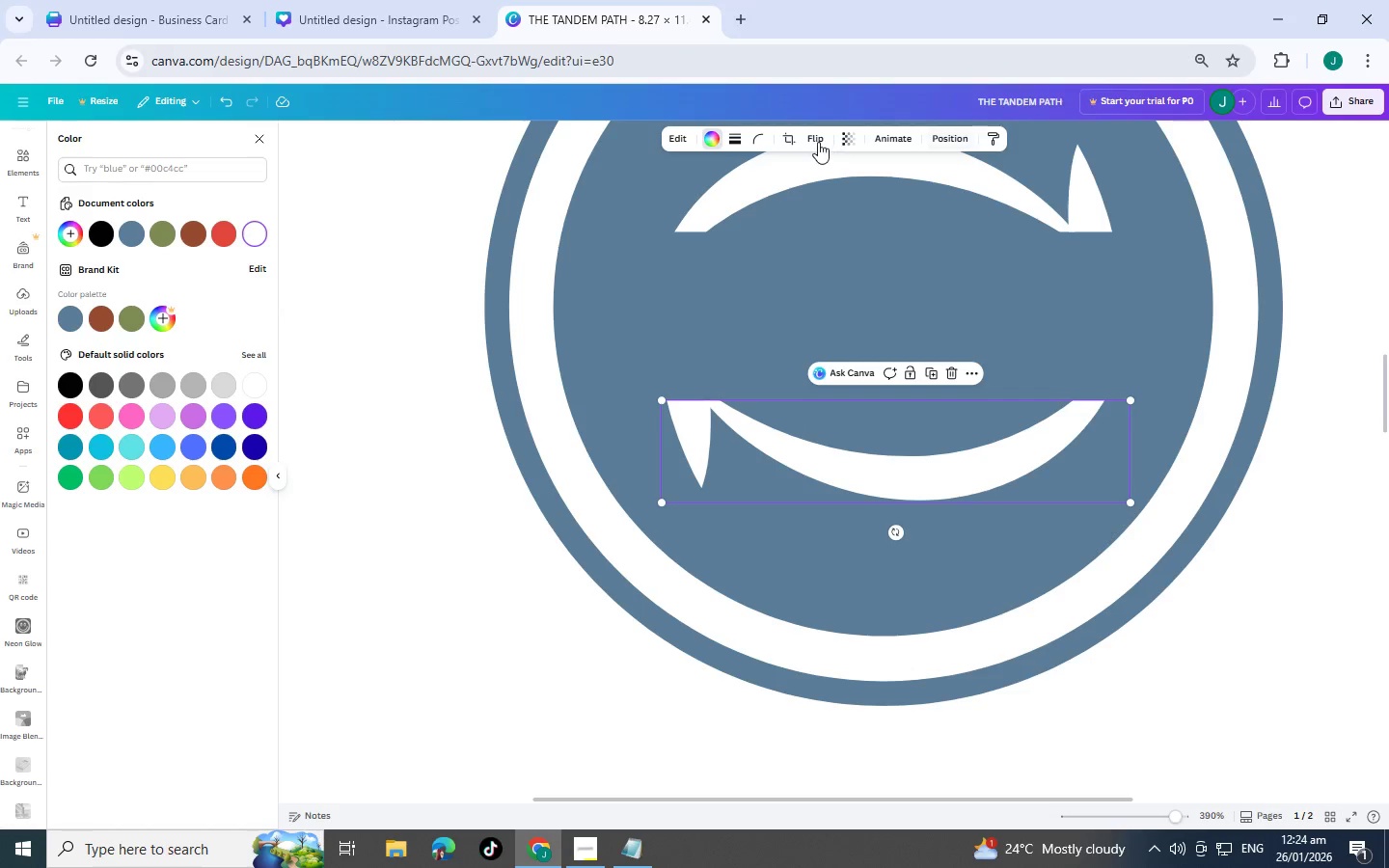 
left_click([796, 143])
 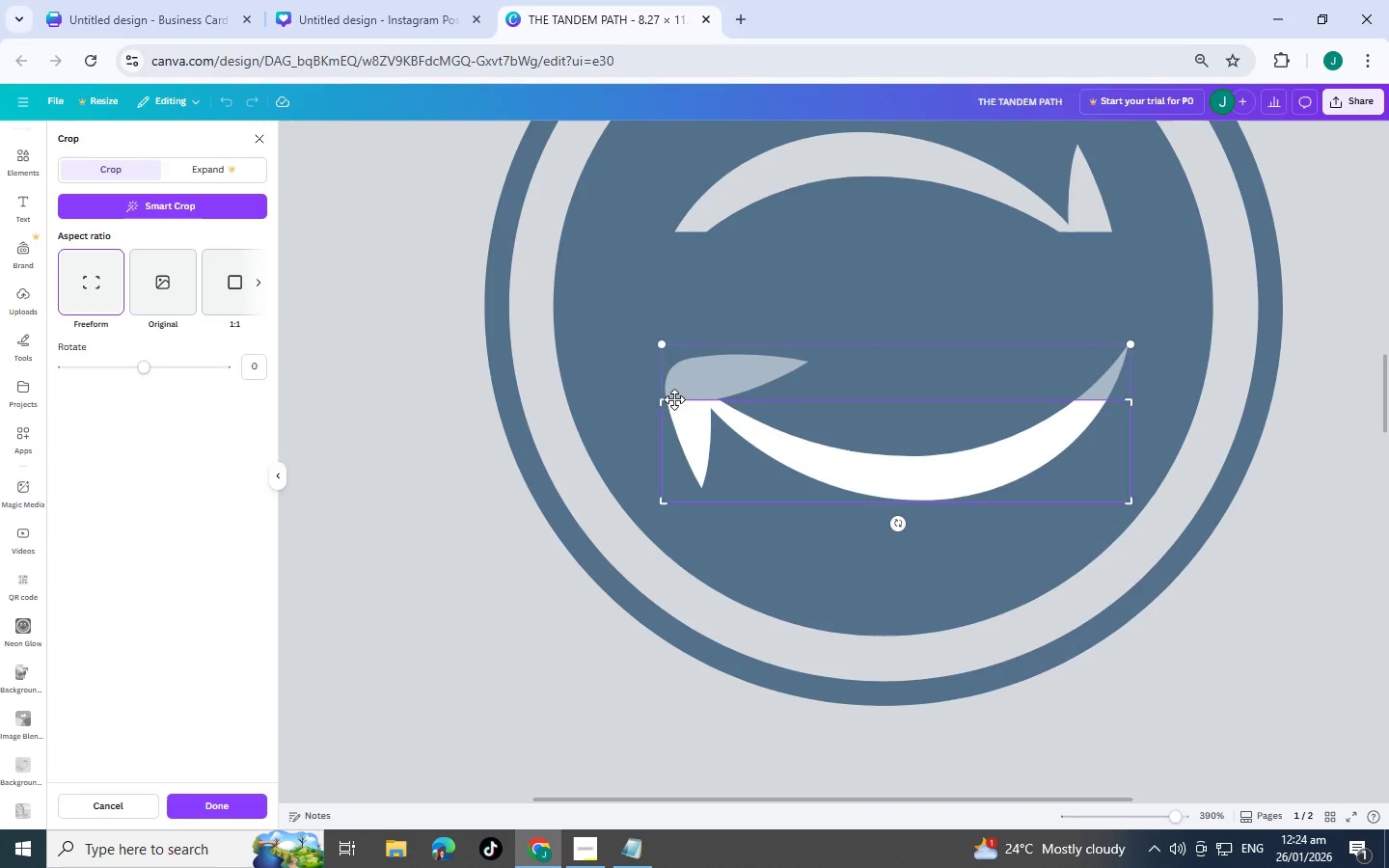 
left_click_drag(start_coordinate=[668, 397], to_coordinate=[654, 335])
 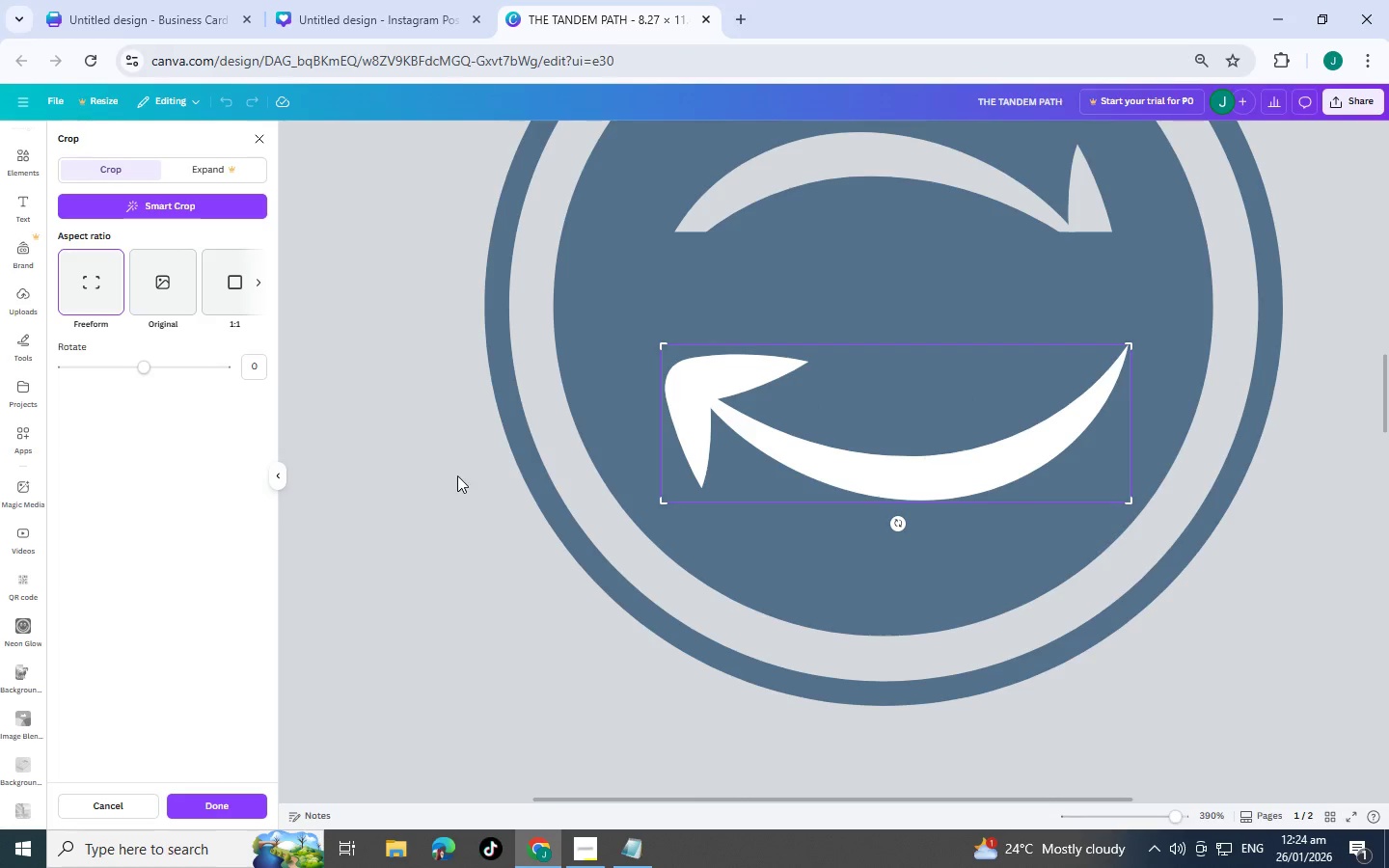 
left_click([456, 475])
 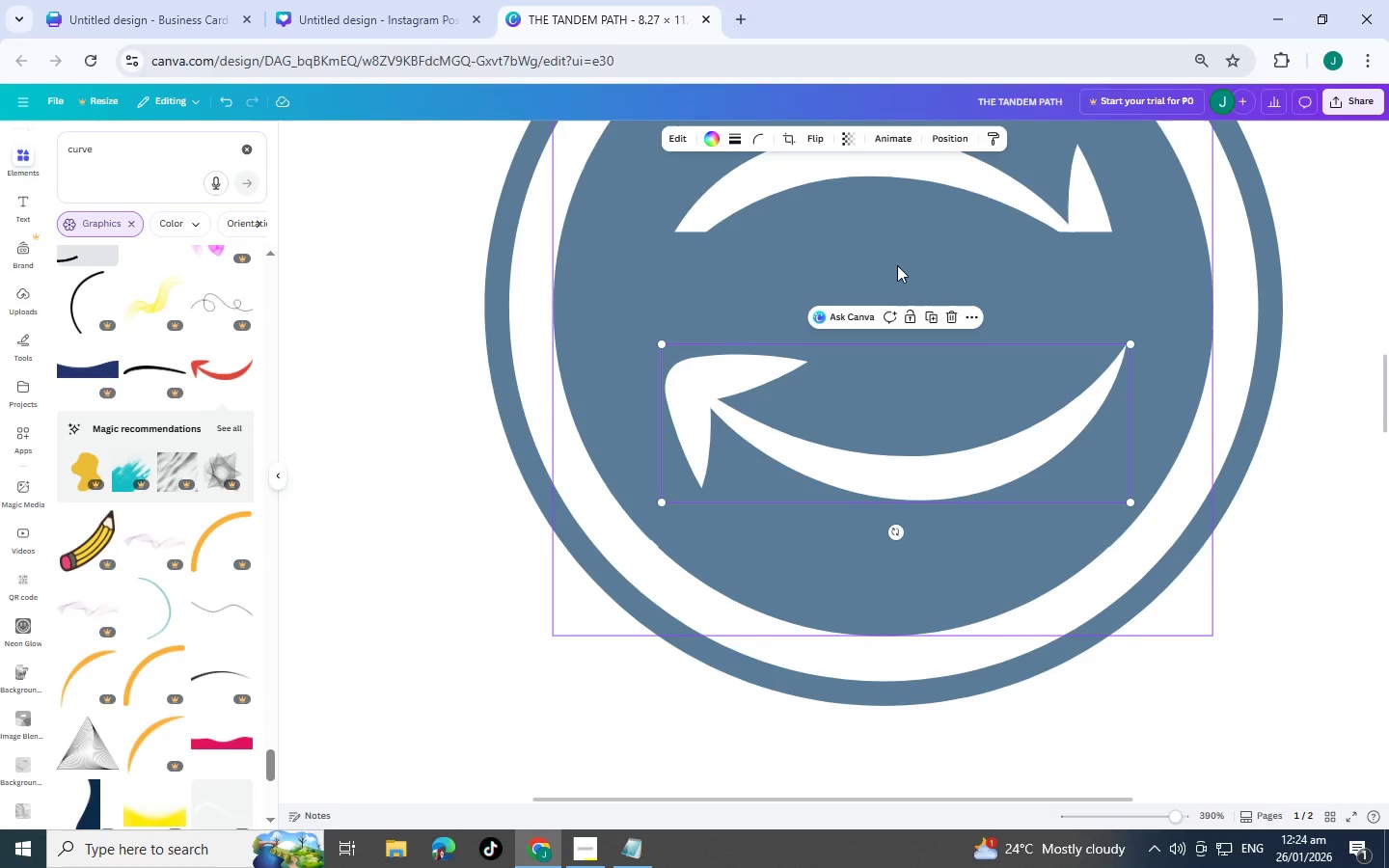 
left_click([917, 195])
 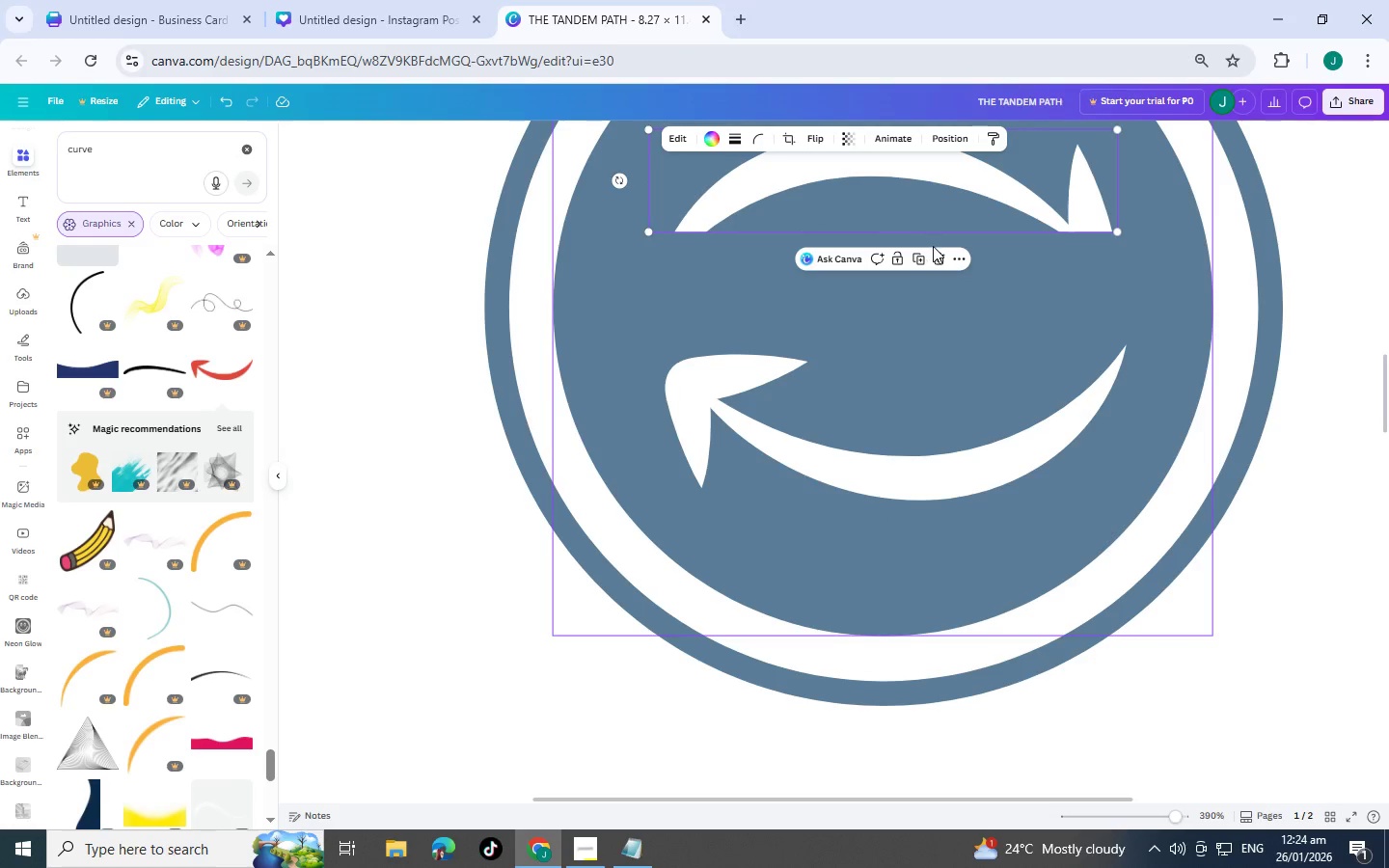 
left_click([938, 257])
 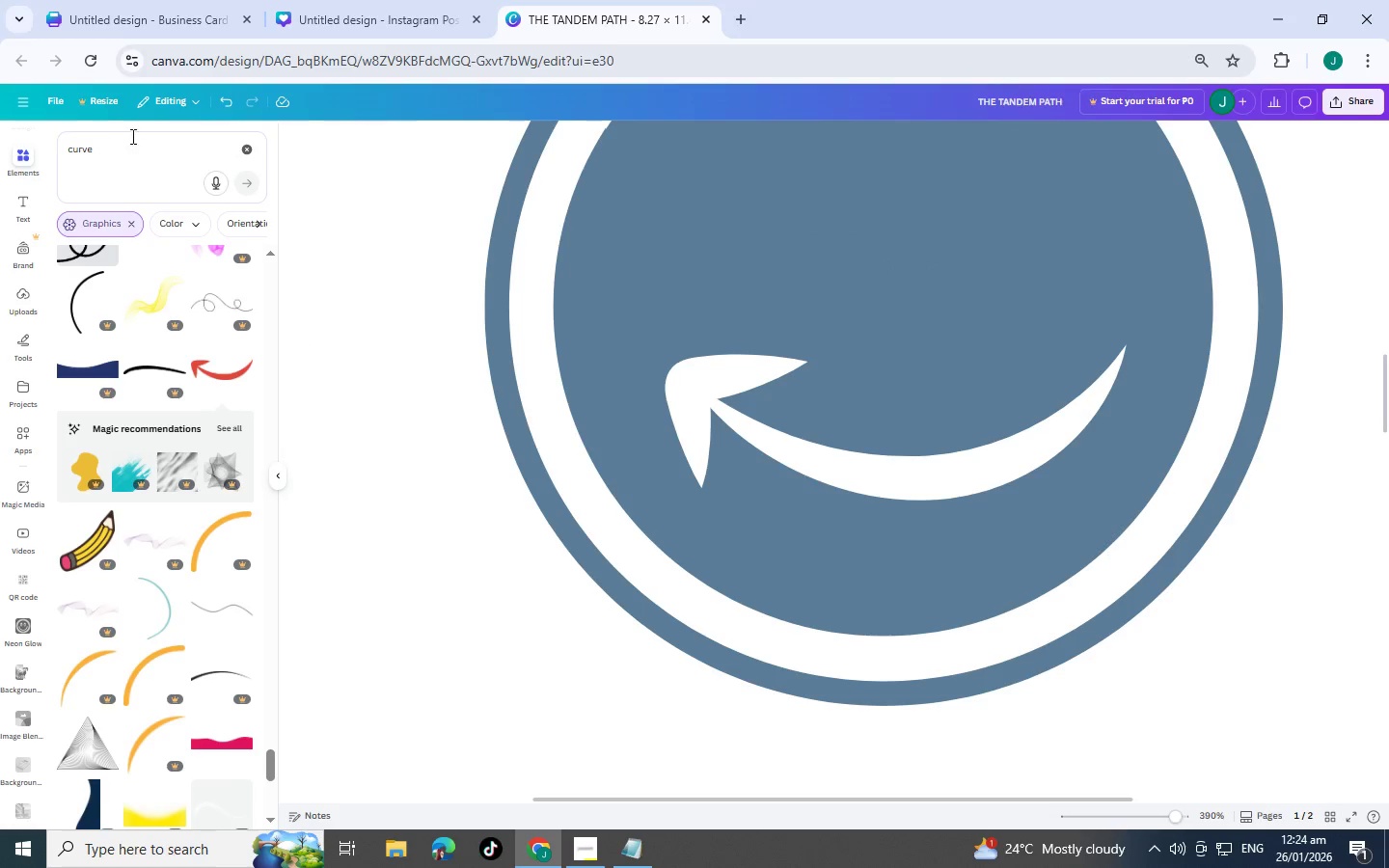 
double_click([134, 149])
 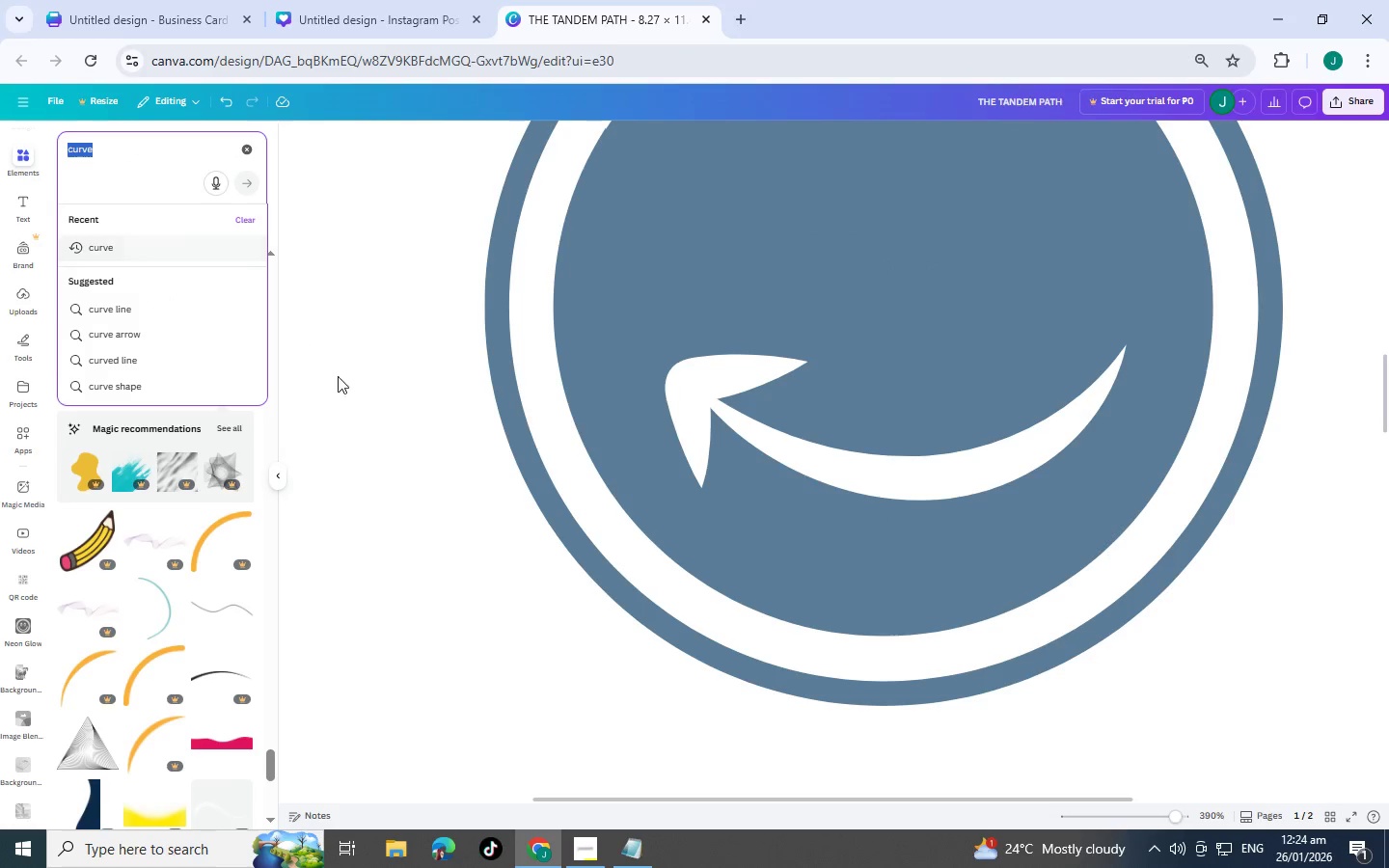 
left_click([714, 230])
 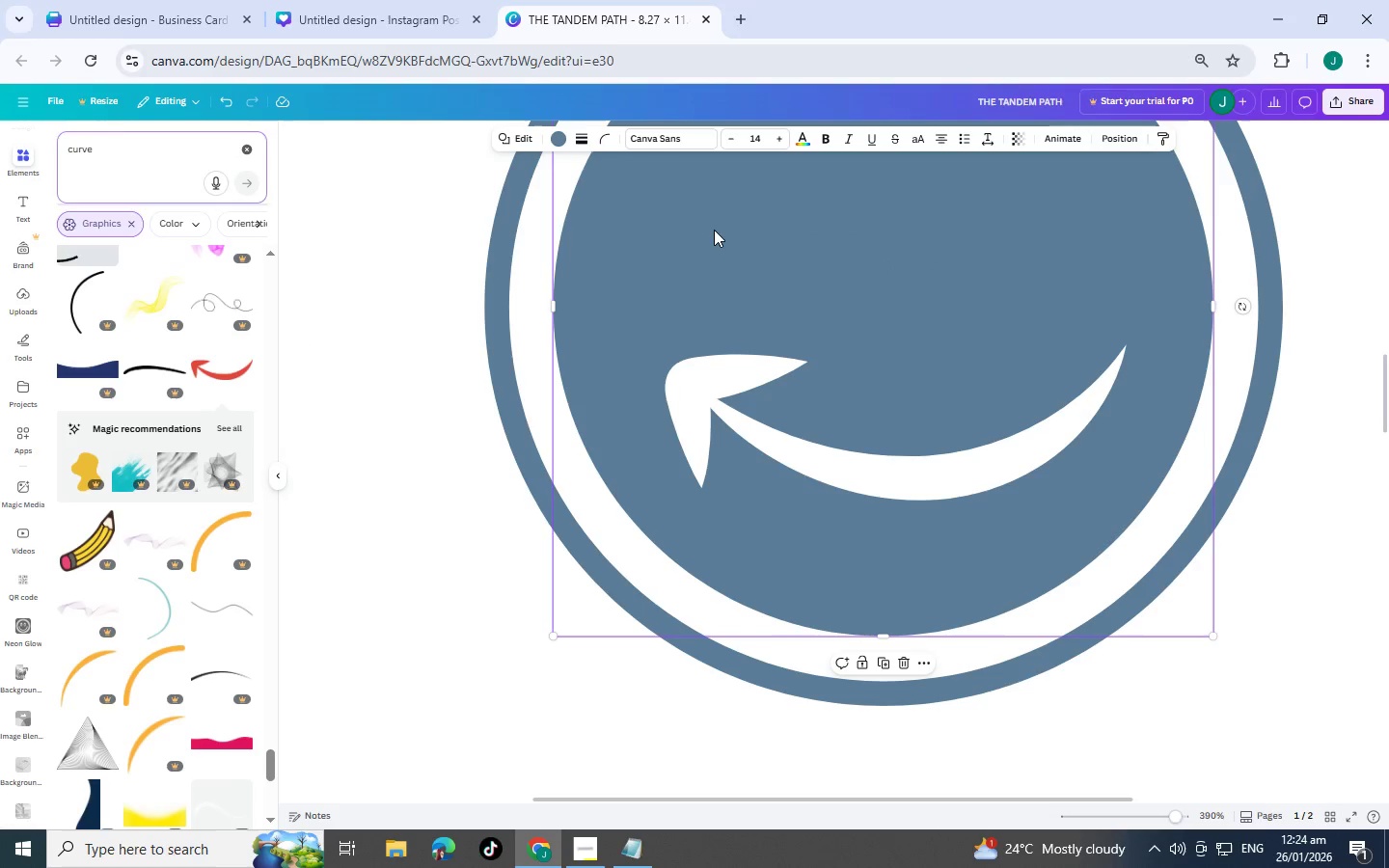 
key(Control+C)
 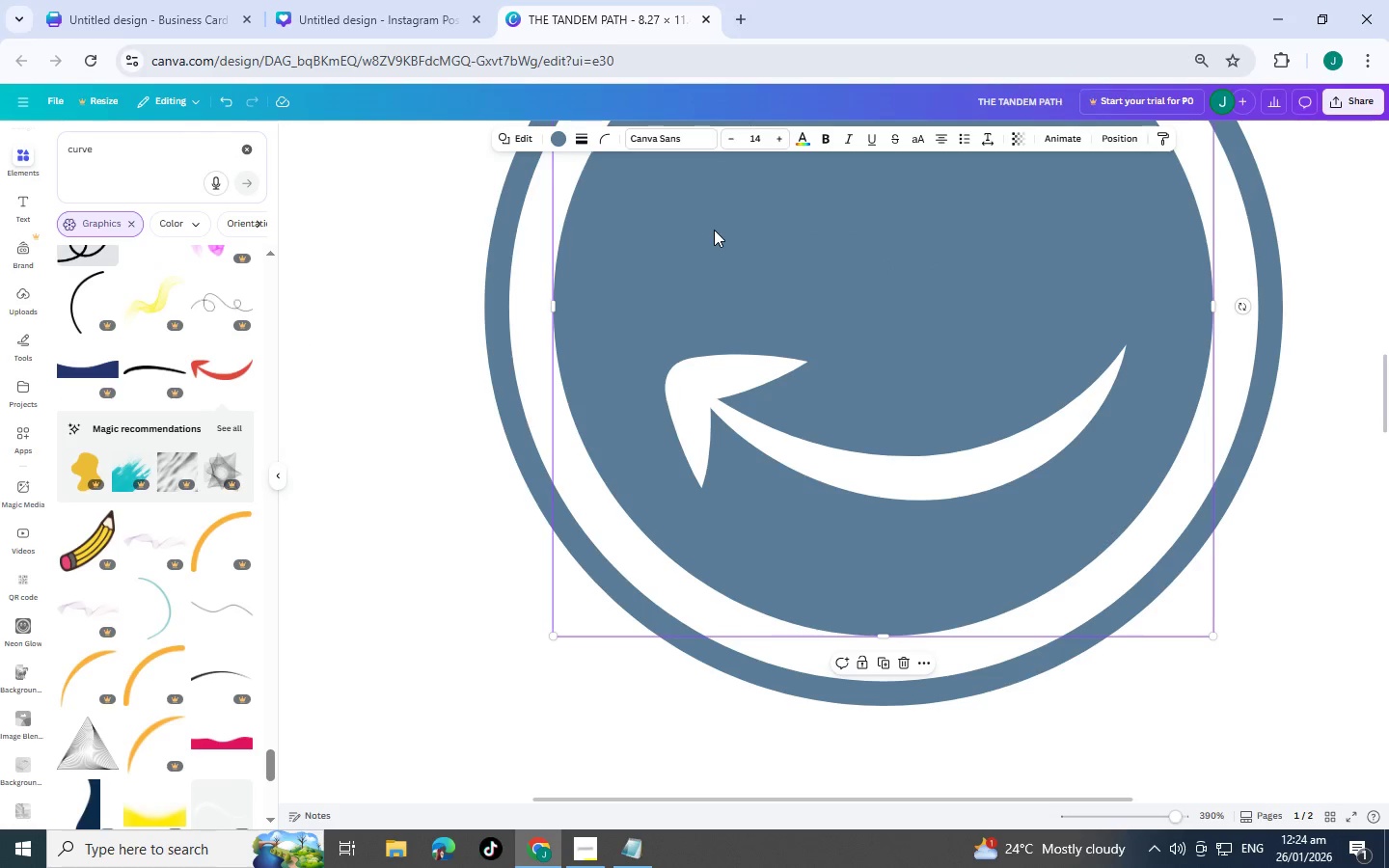 
key(Control+V)
 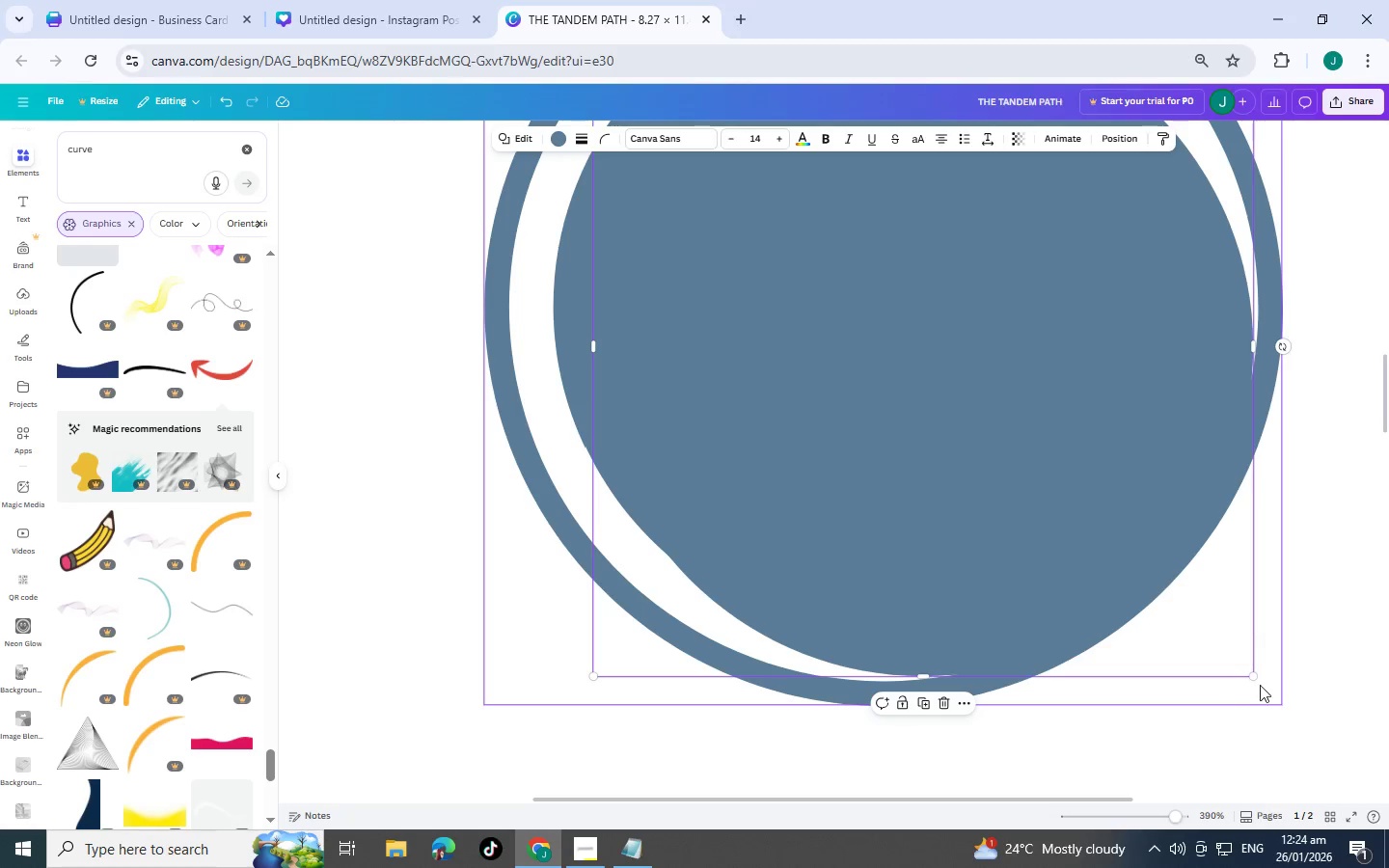 
left_click_drag(start_coordinate=[1255, 676], to_coordinate=[808, 322])
 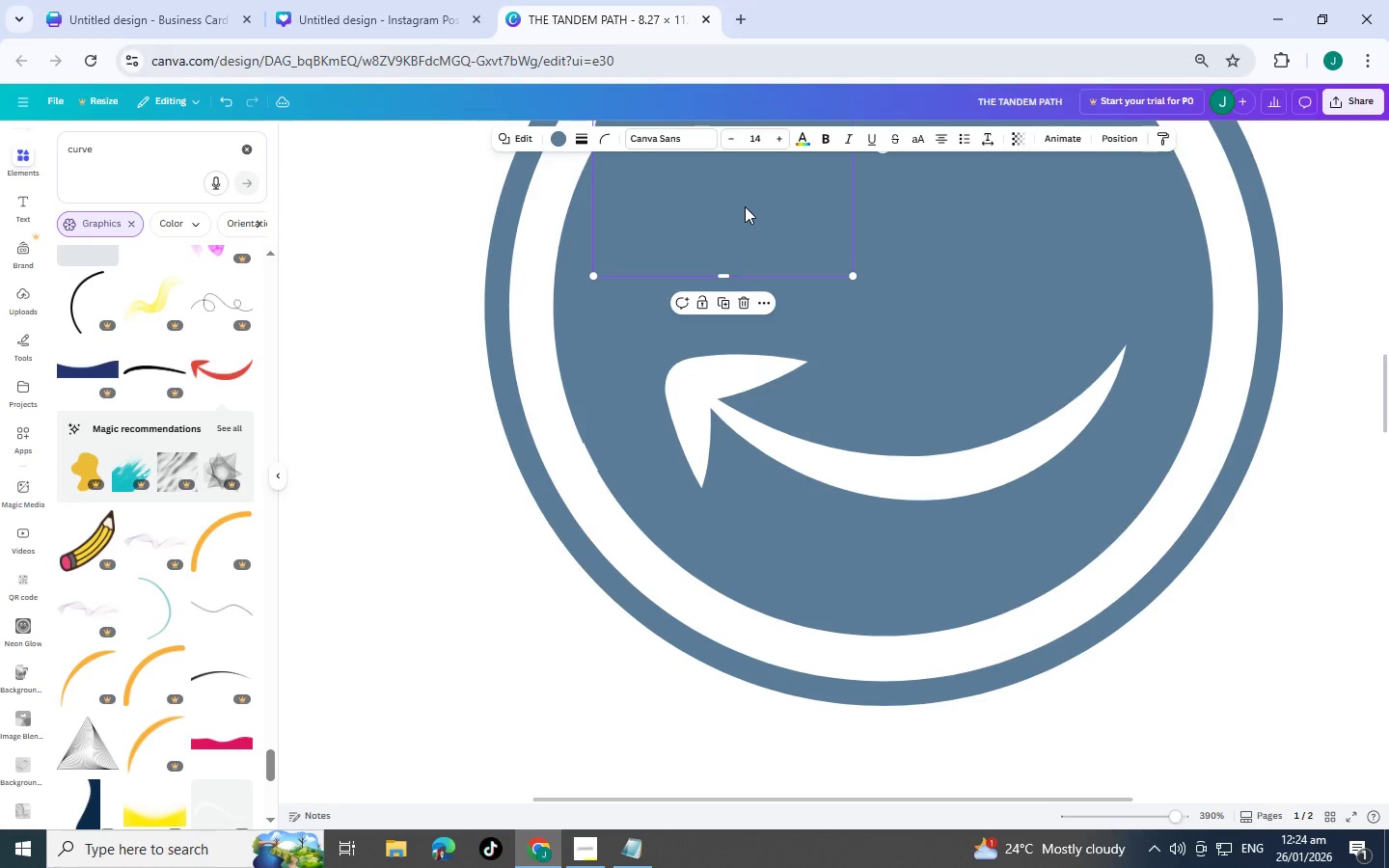 
left_click_drag(start_coordinate=[745, 206], to_coordinate=[795, 337])
 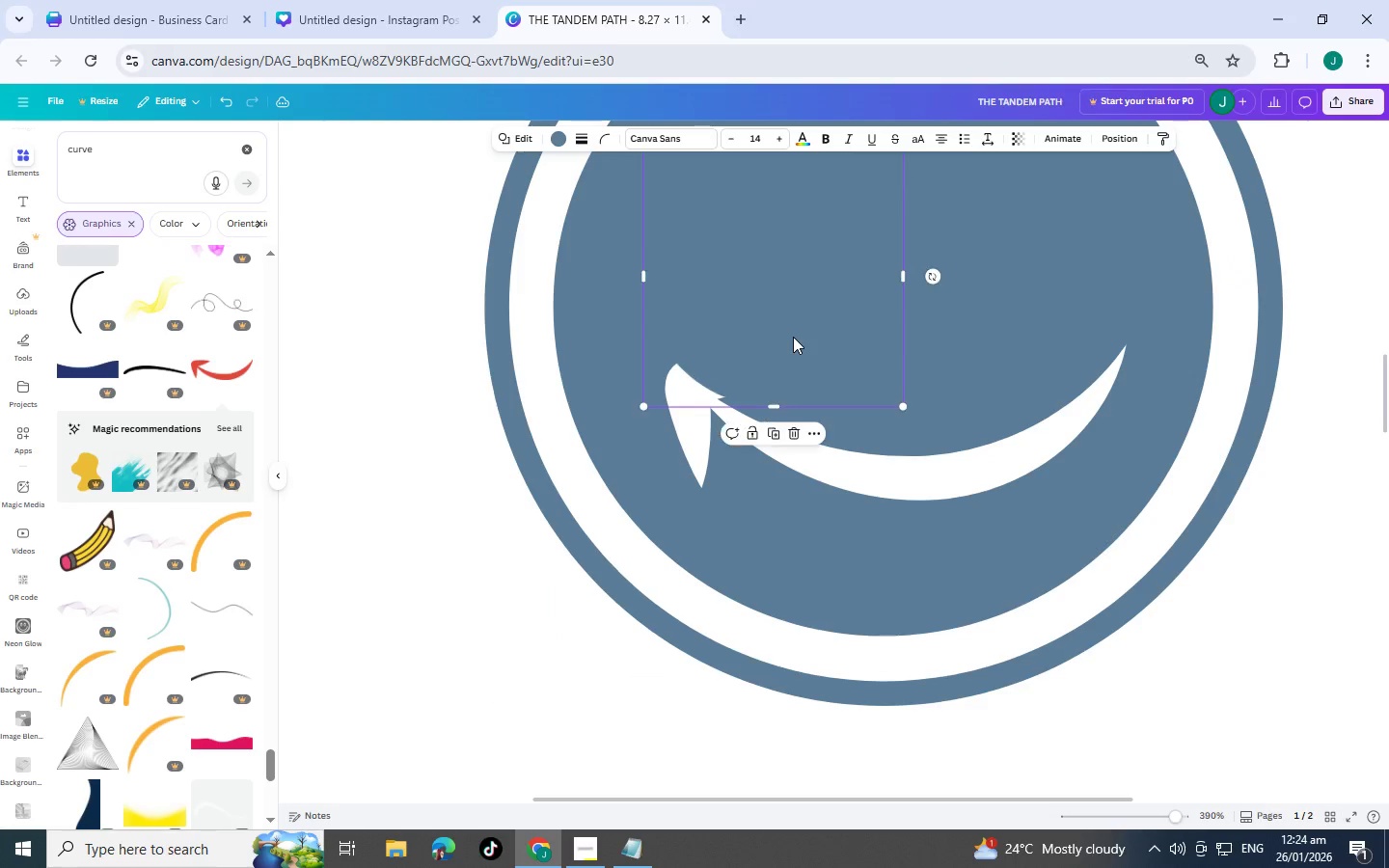 
left_click_drag(start_coordinate=[793, 337], to_coordinate=[791, 341])
 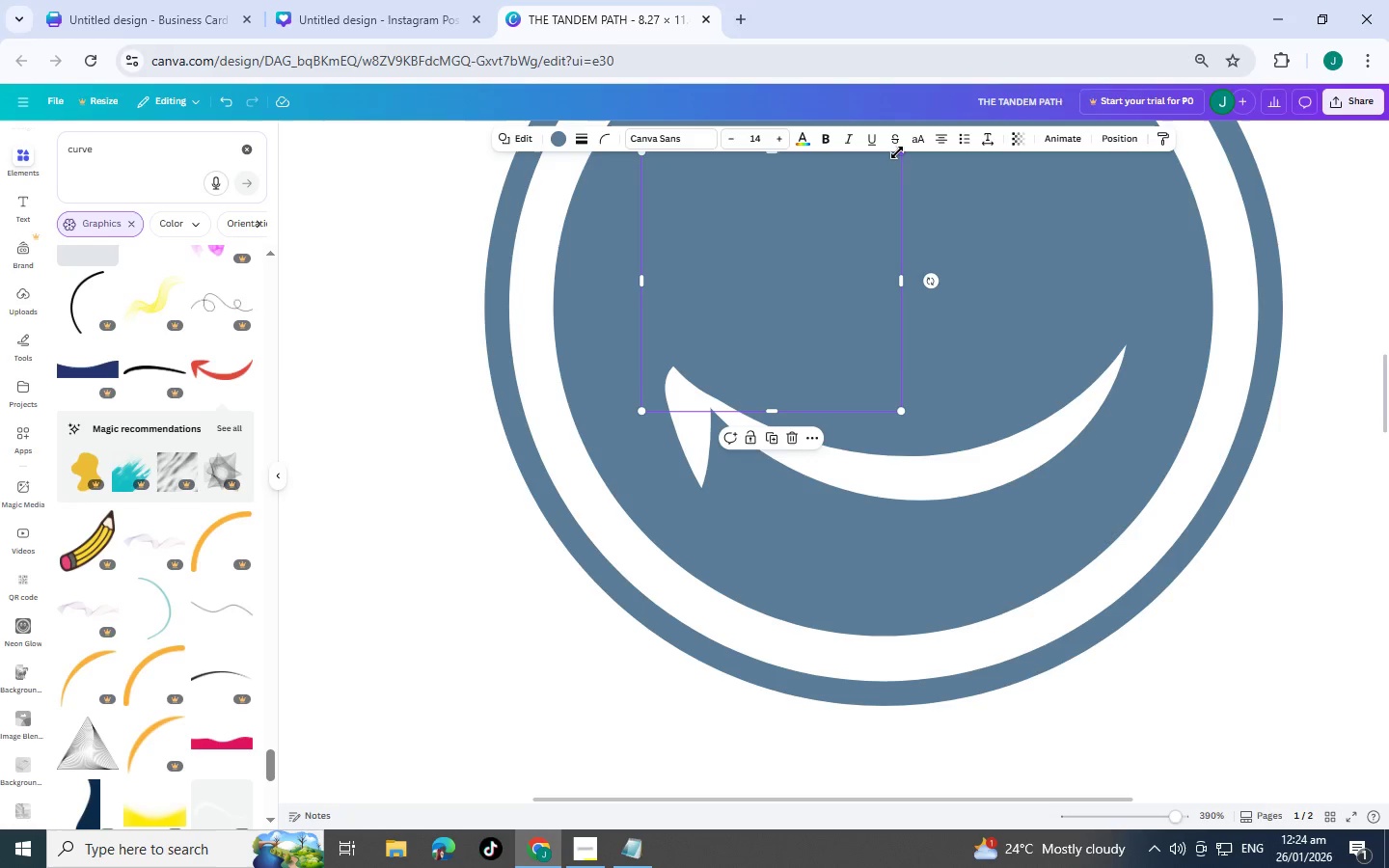 
left_click_drag(start_coordinate=[901, 154], to_coordinate=[770, 315])
 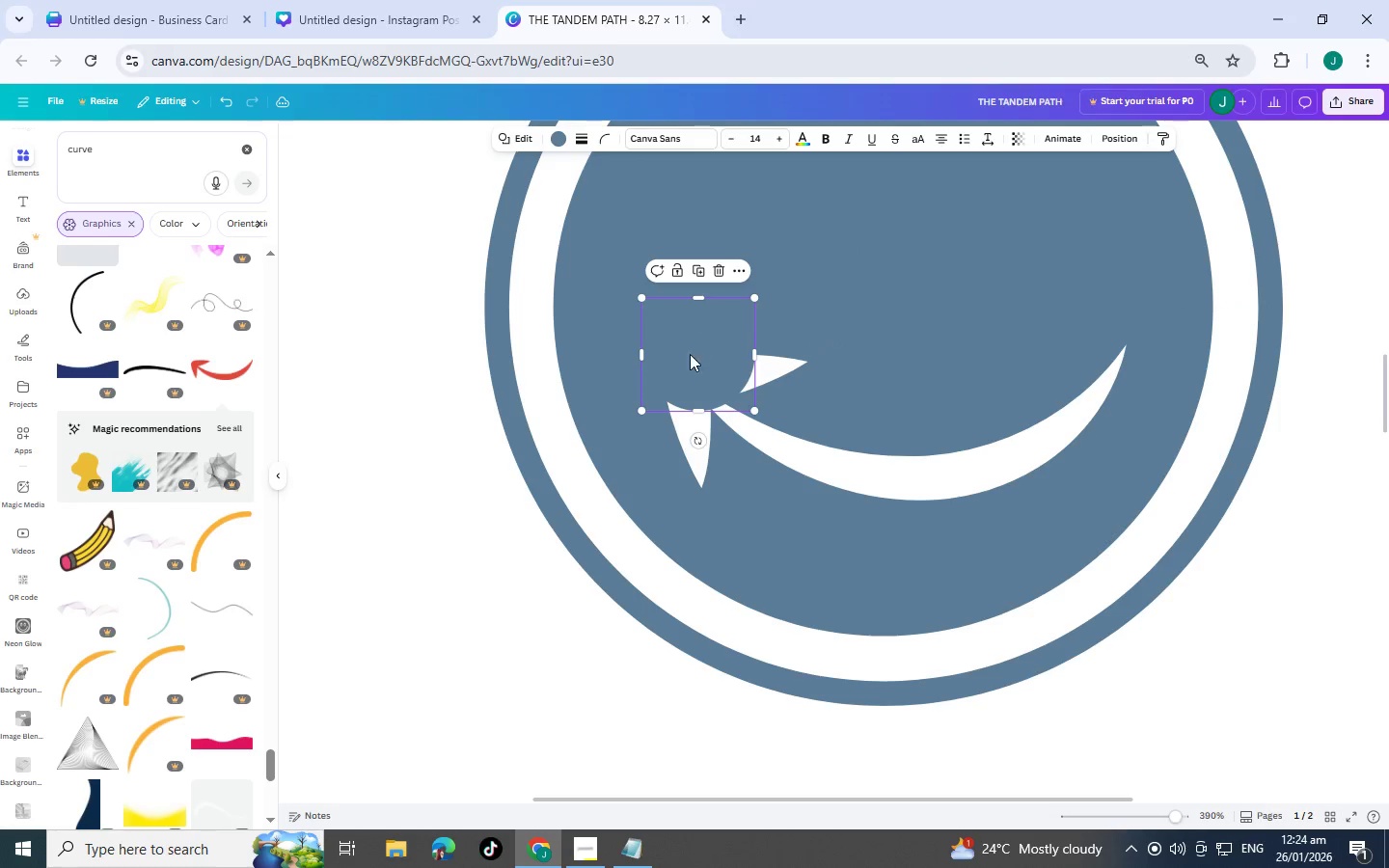 
left_click_drag(start_coordinate=[690, 356], to_coordinate=[724, 349])
 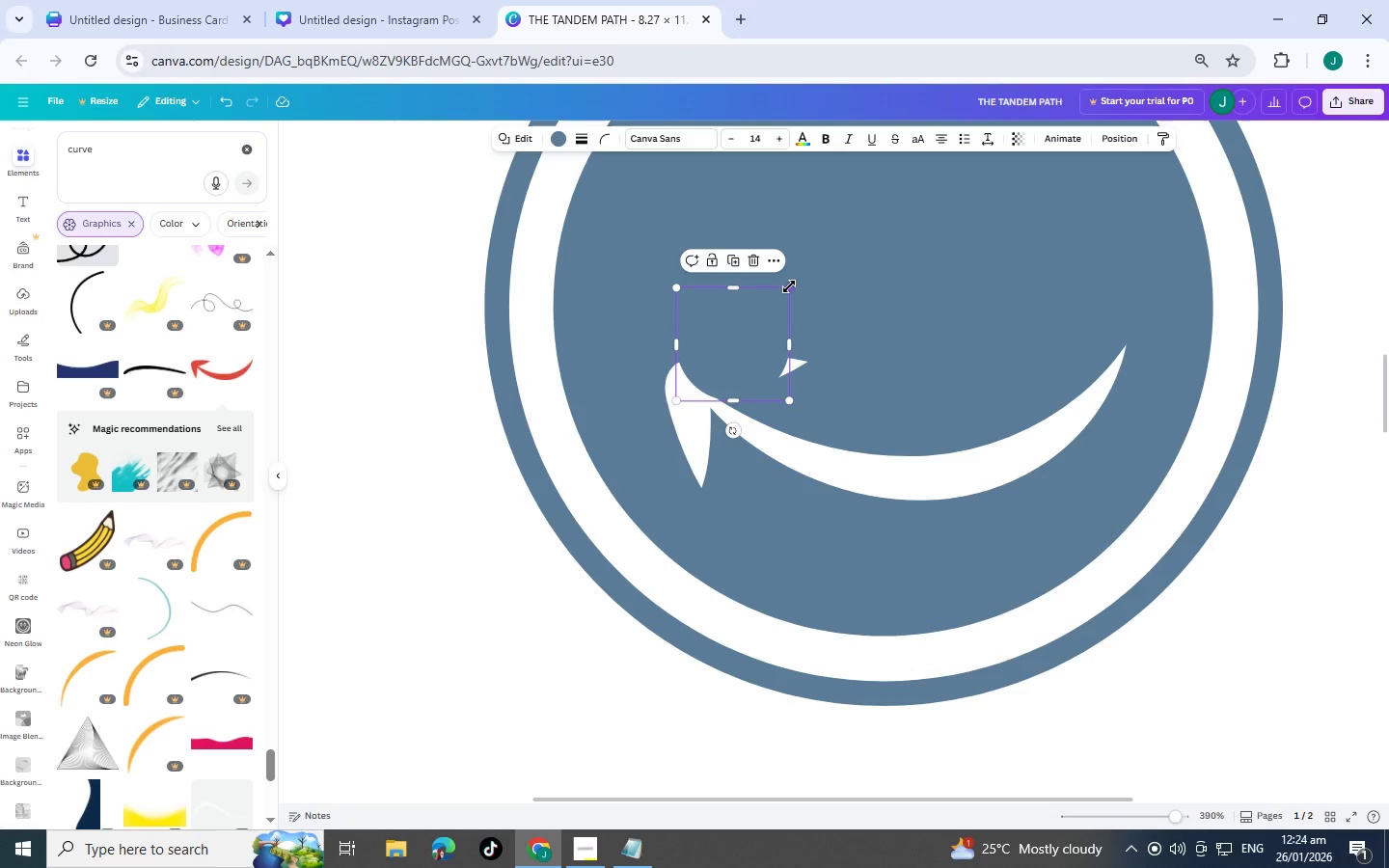 
left_click_drag(start_coordinate=[789, 286], to_coordinate=[867, 231])
 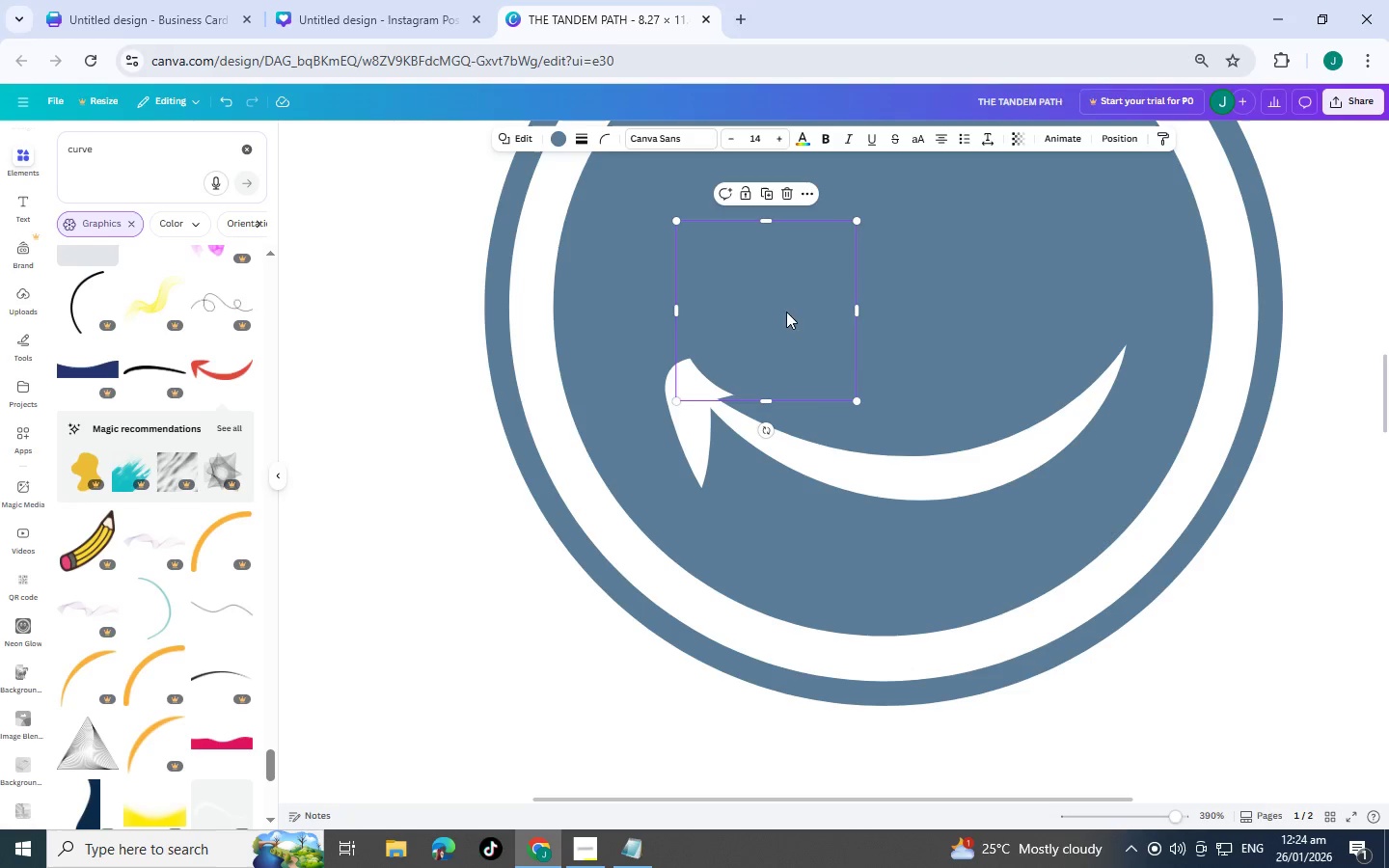 
left_click_drag(start_coordinate=[786, 312], to_coordinate=[782, 322])
 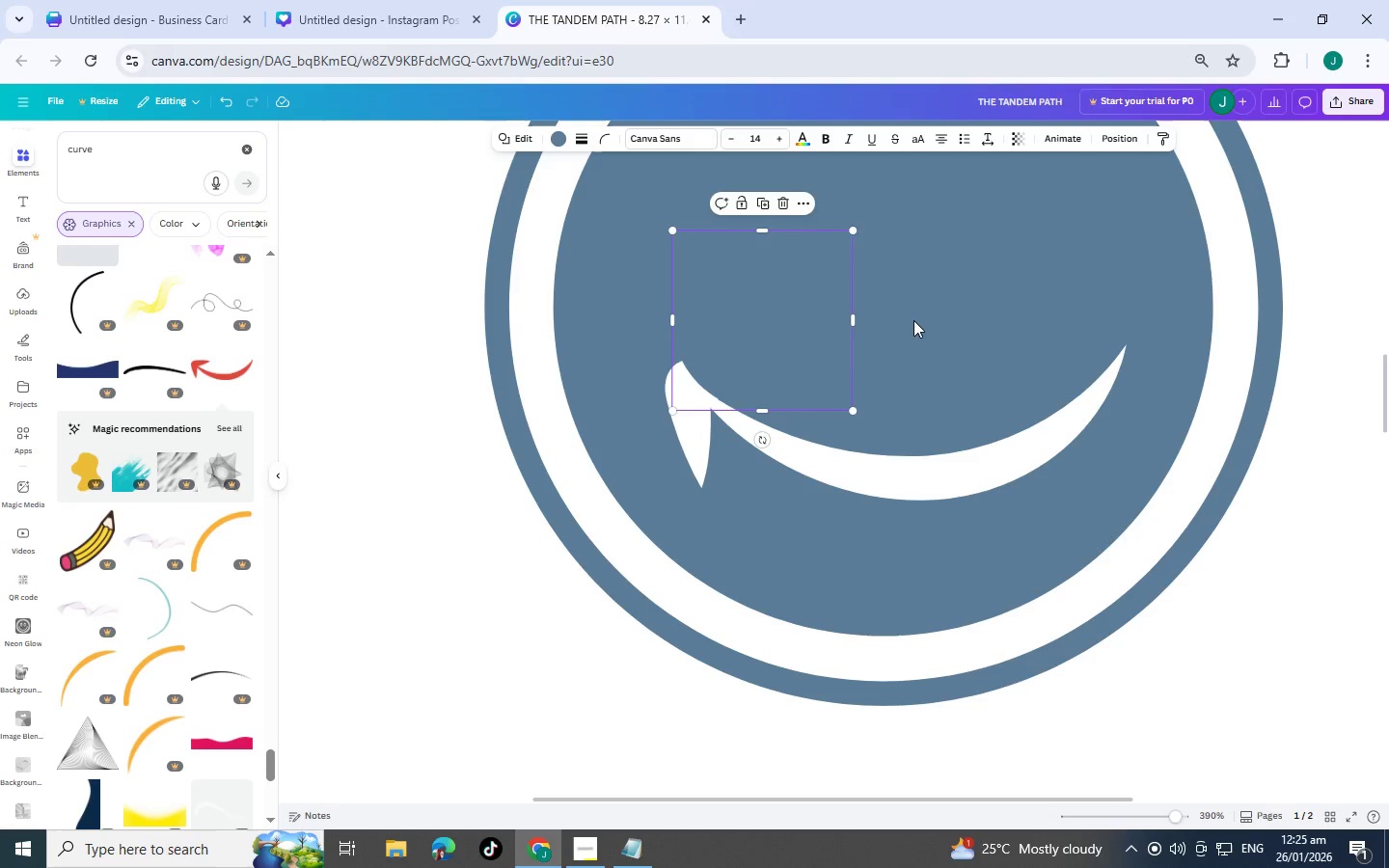 
left_click([914, 319])
 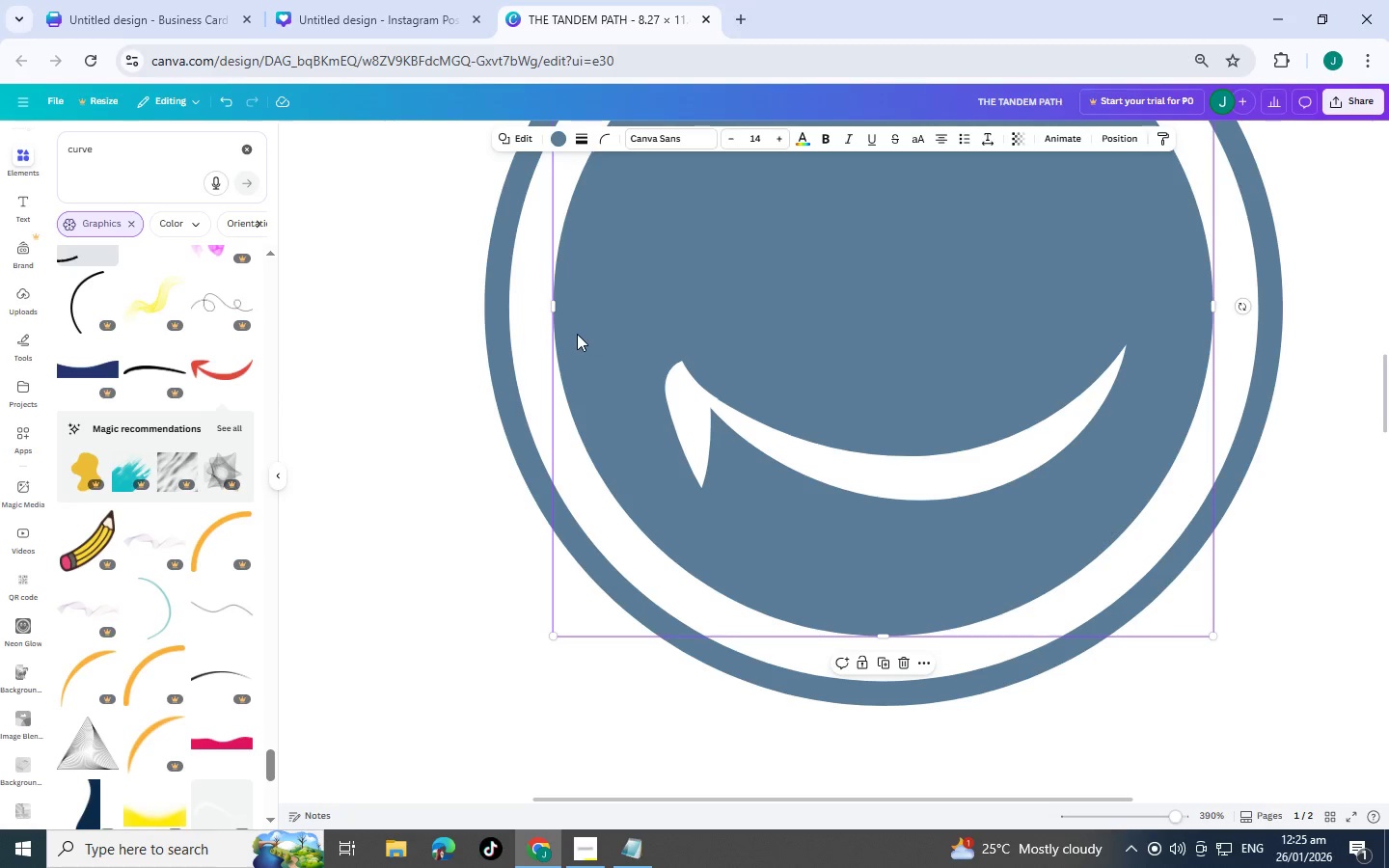 
left_click_drag(start_coordinate=[576, 334], to_coordinate=[609, 340])
 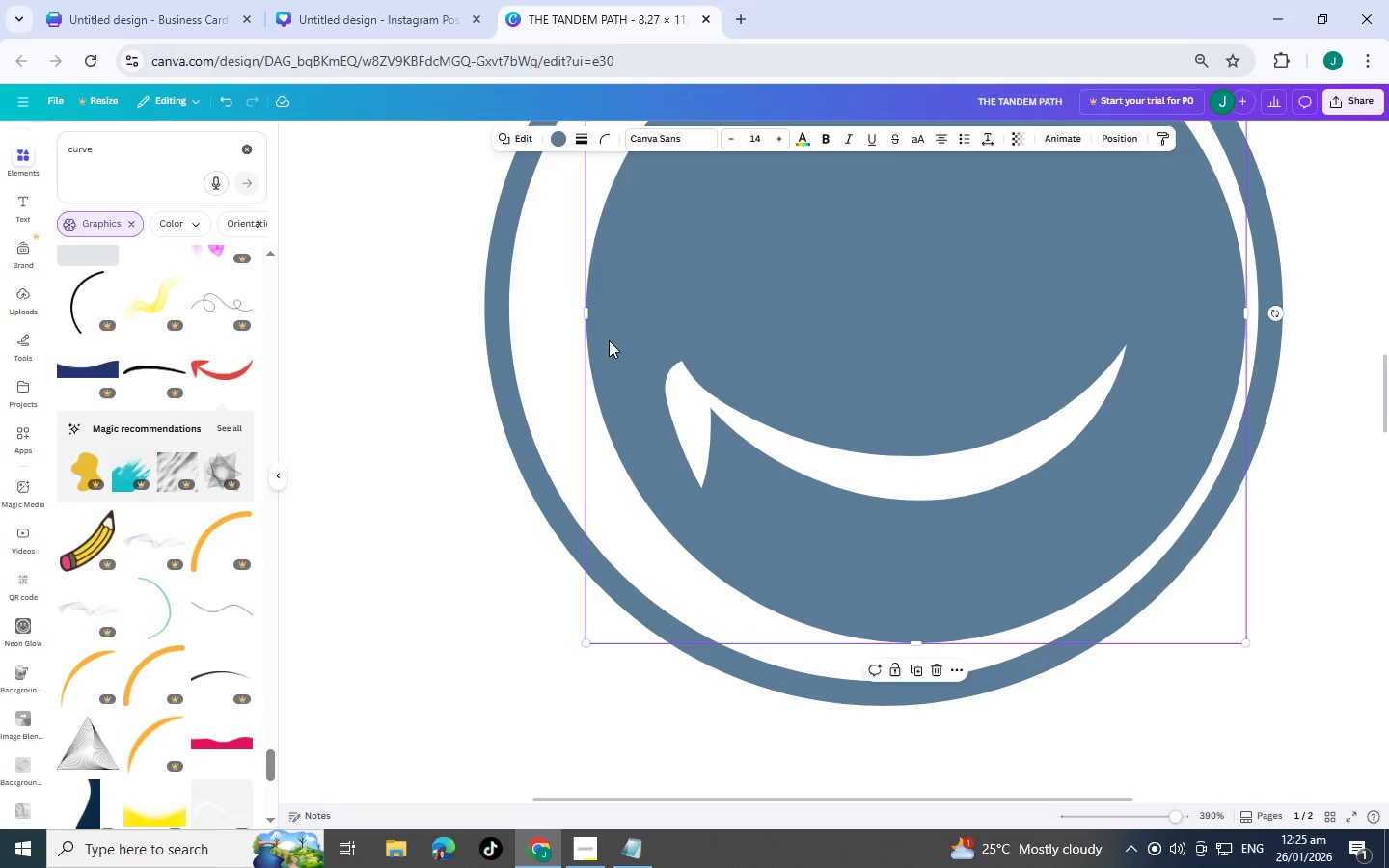 
key(Control+Z)
 